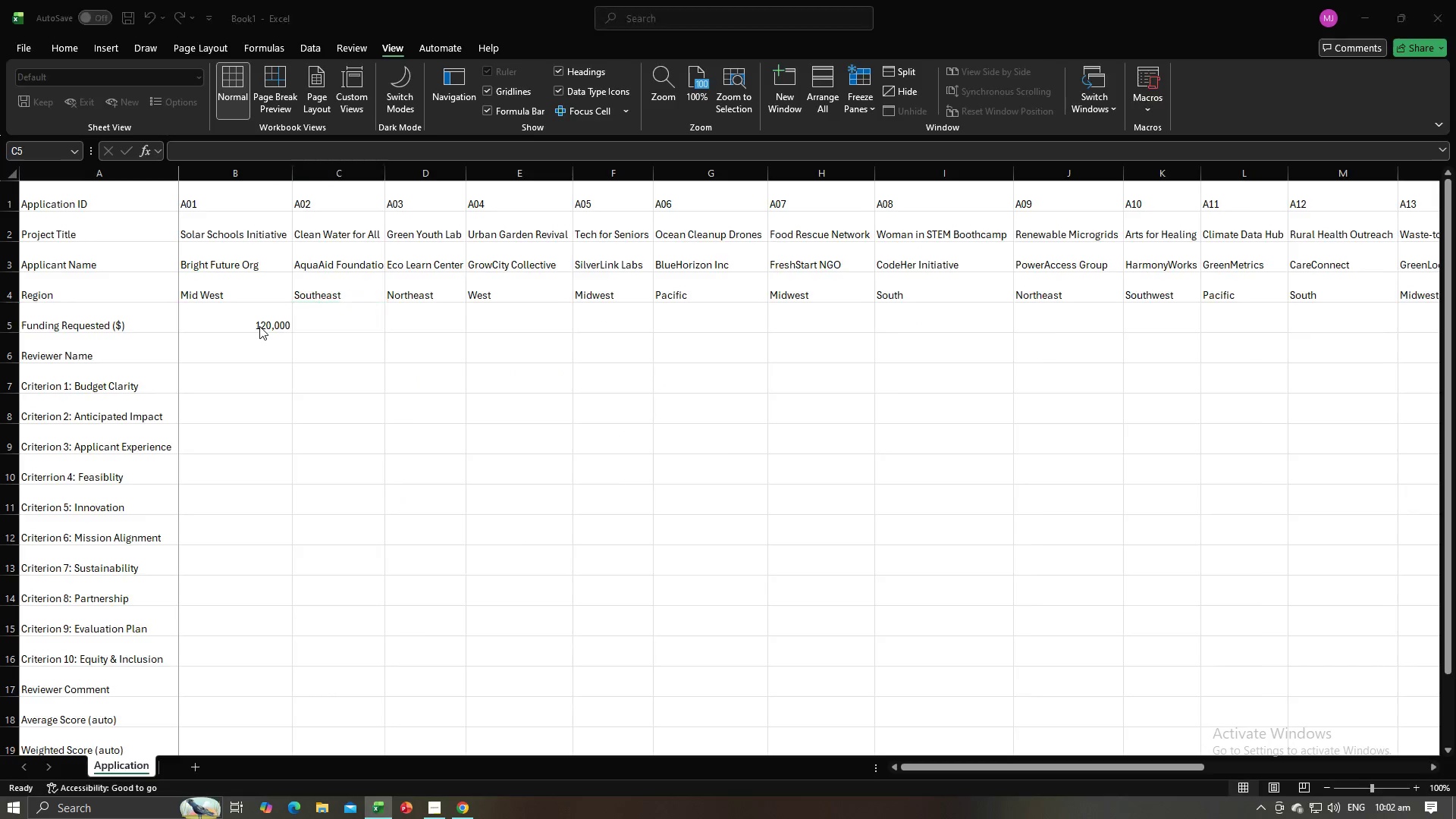 
key(Alt+Tab)
 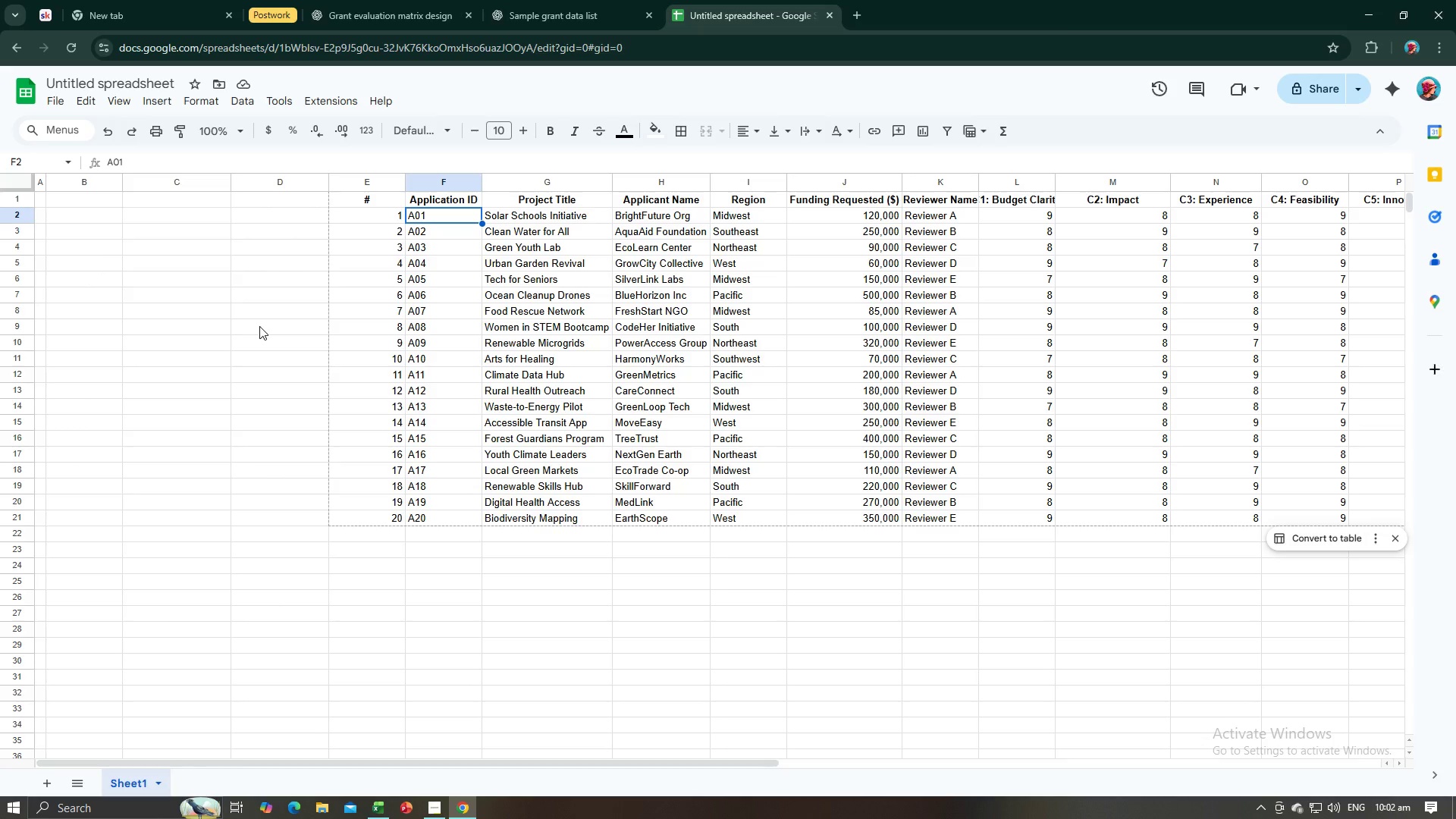 
key(Alt+AltLeft)
 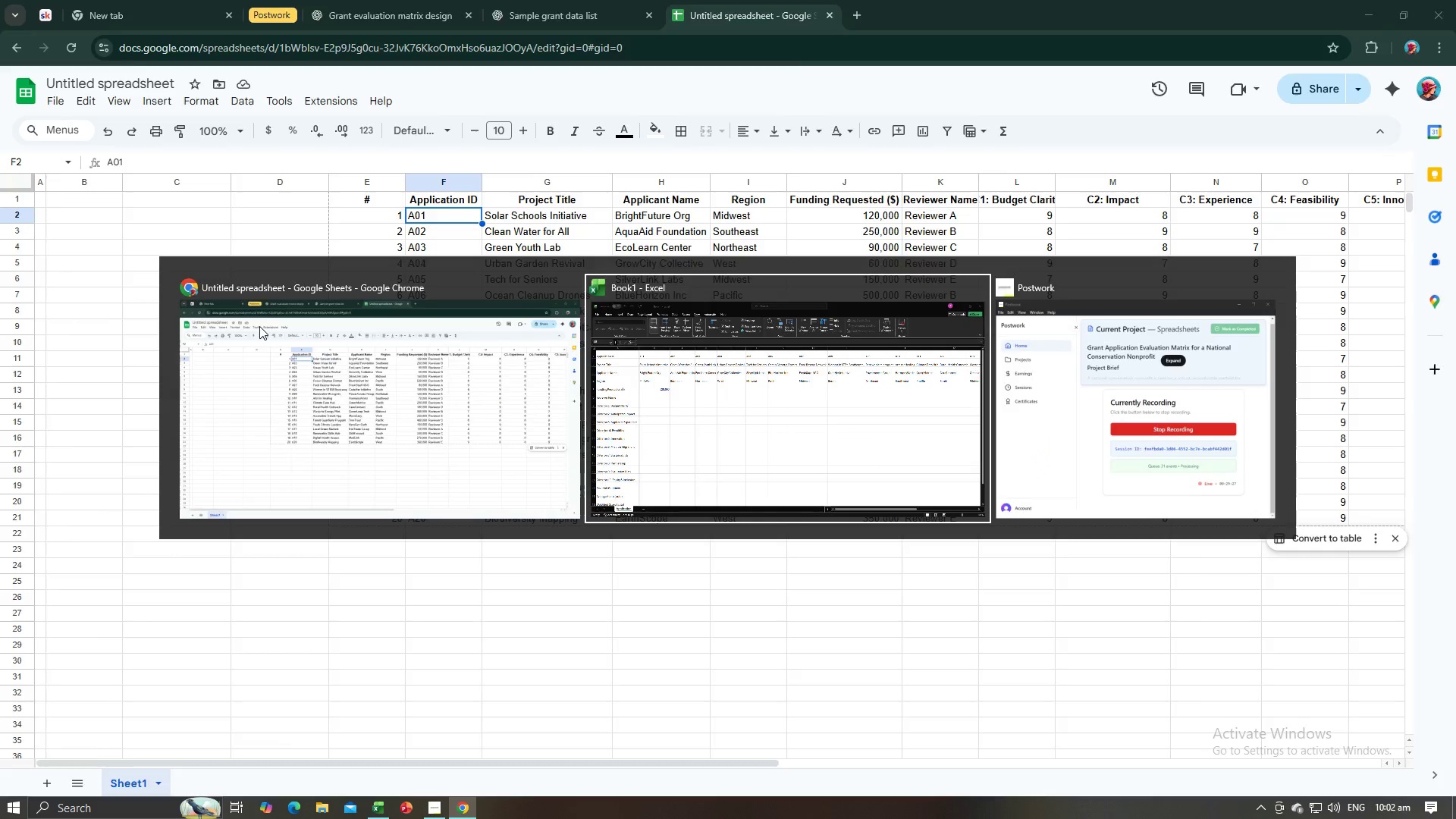 
key(Tab)
type(250,000)
key(Tab)
 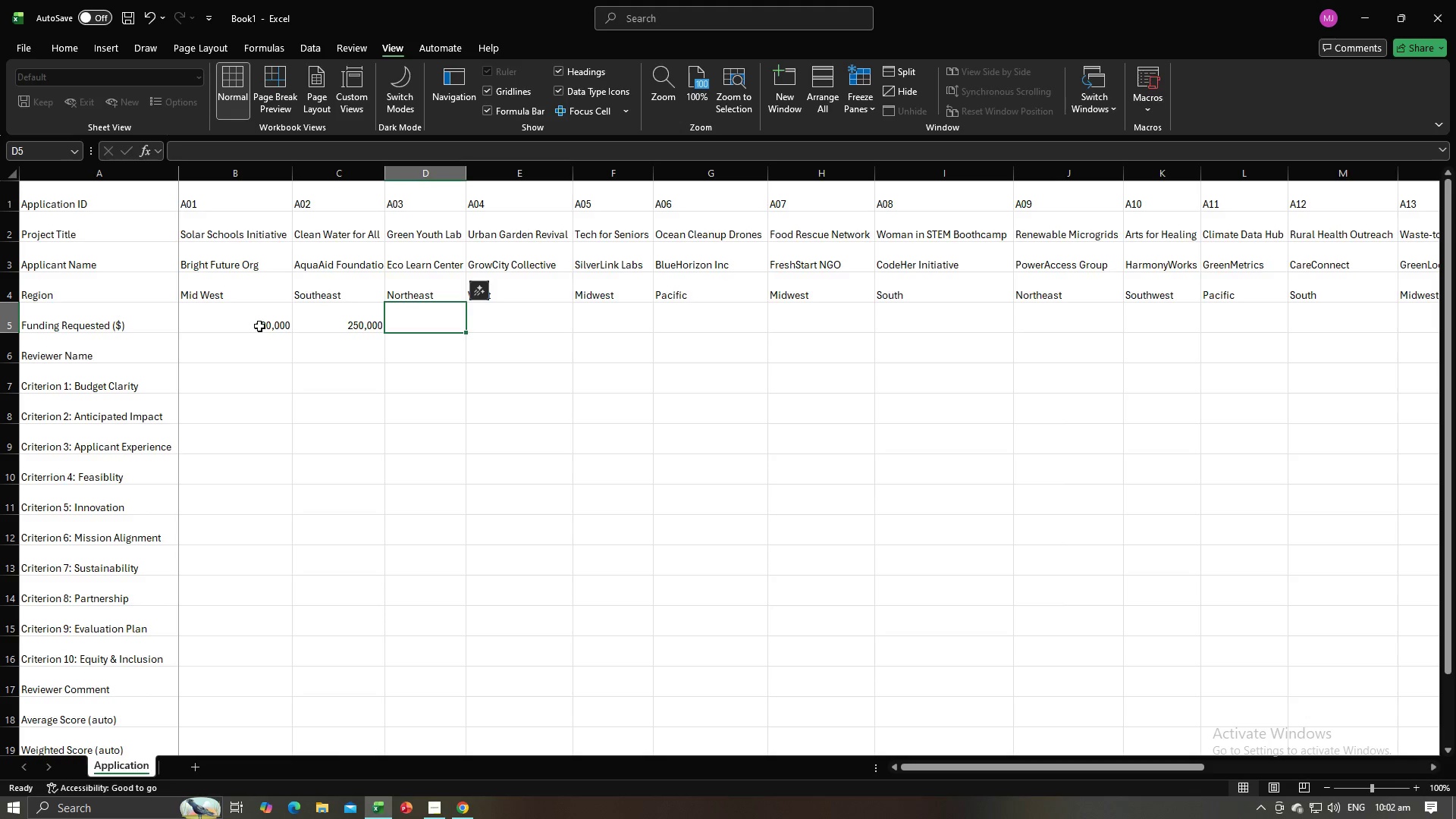 
key(Alt+AltLeft)
 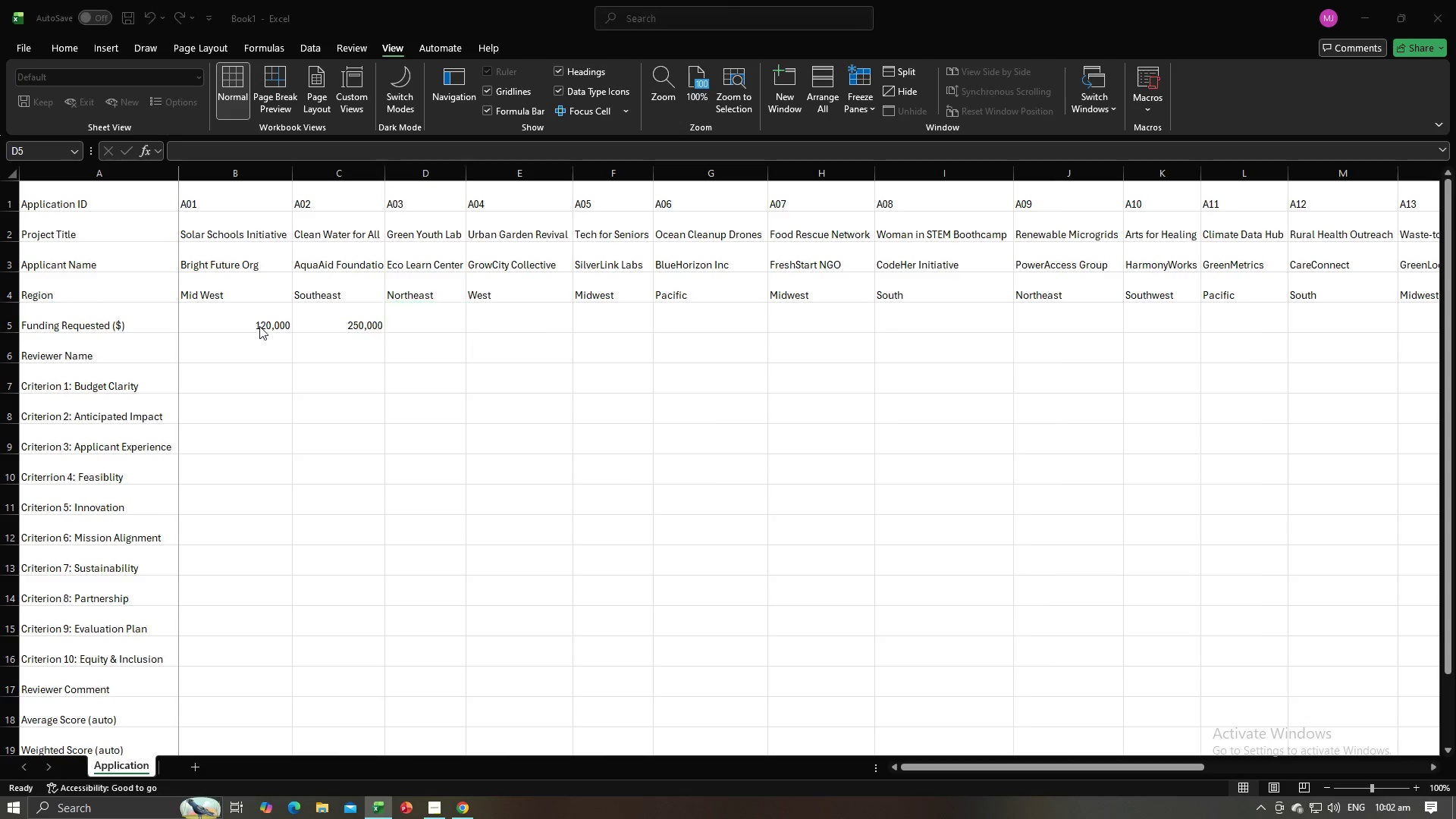 
key(Alt+Tab)
 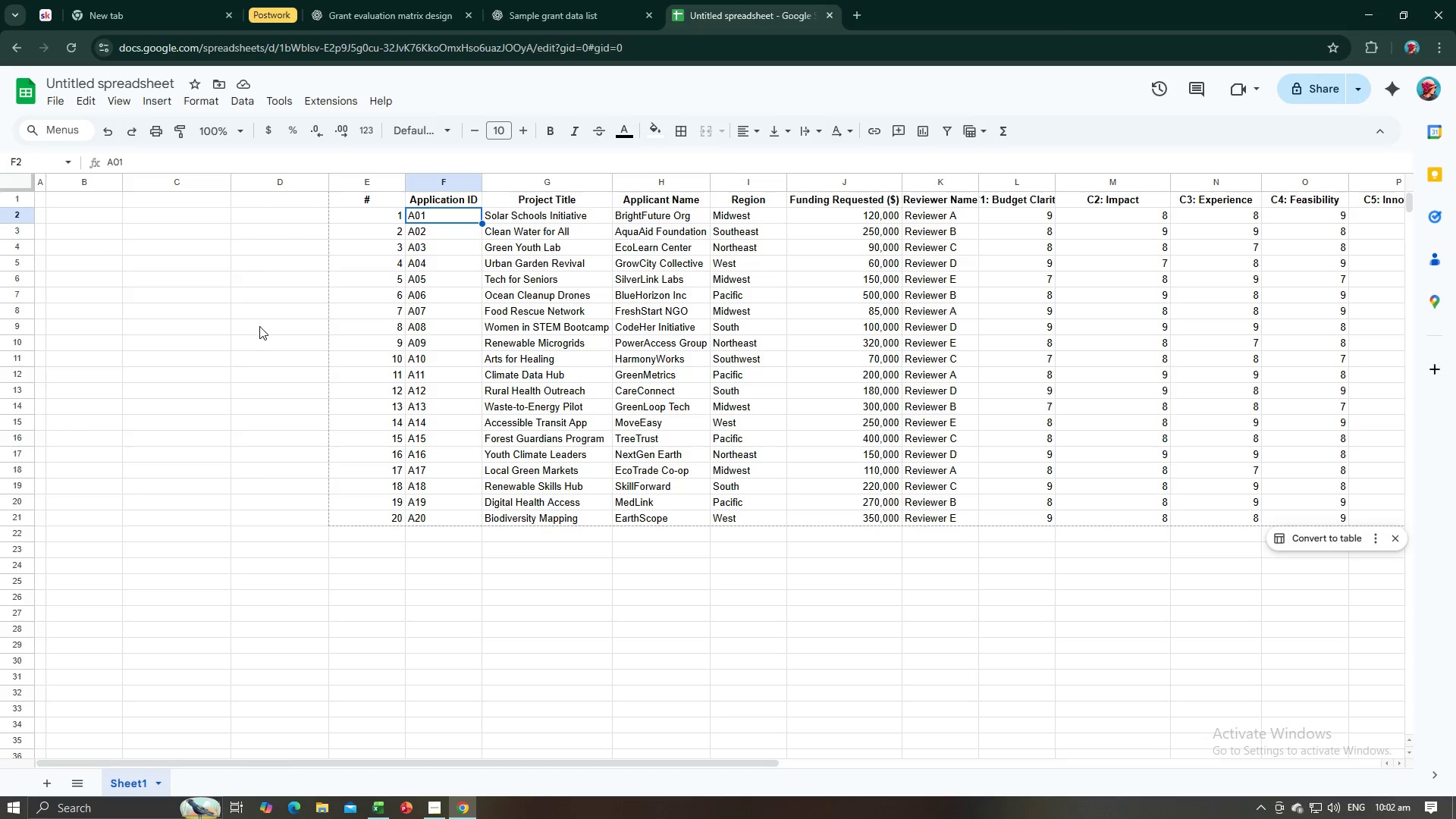 
key(Alt+AltLeft)
 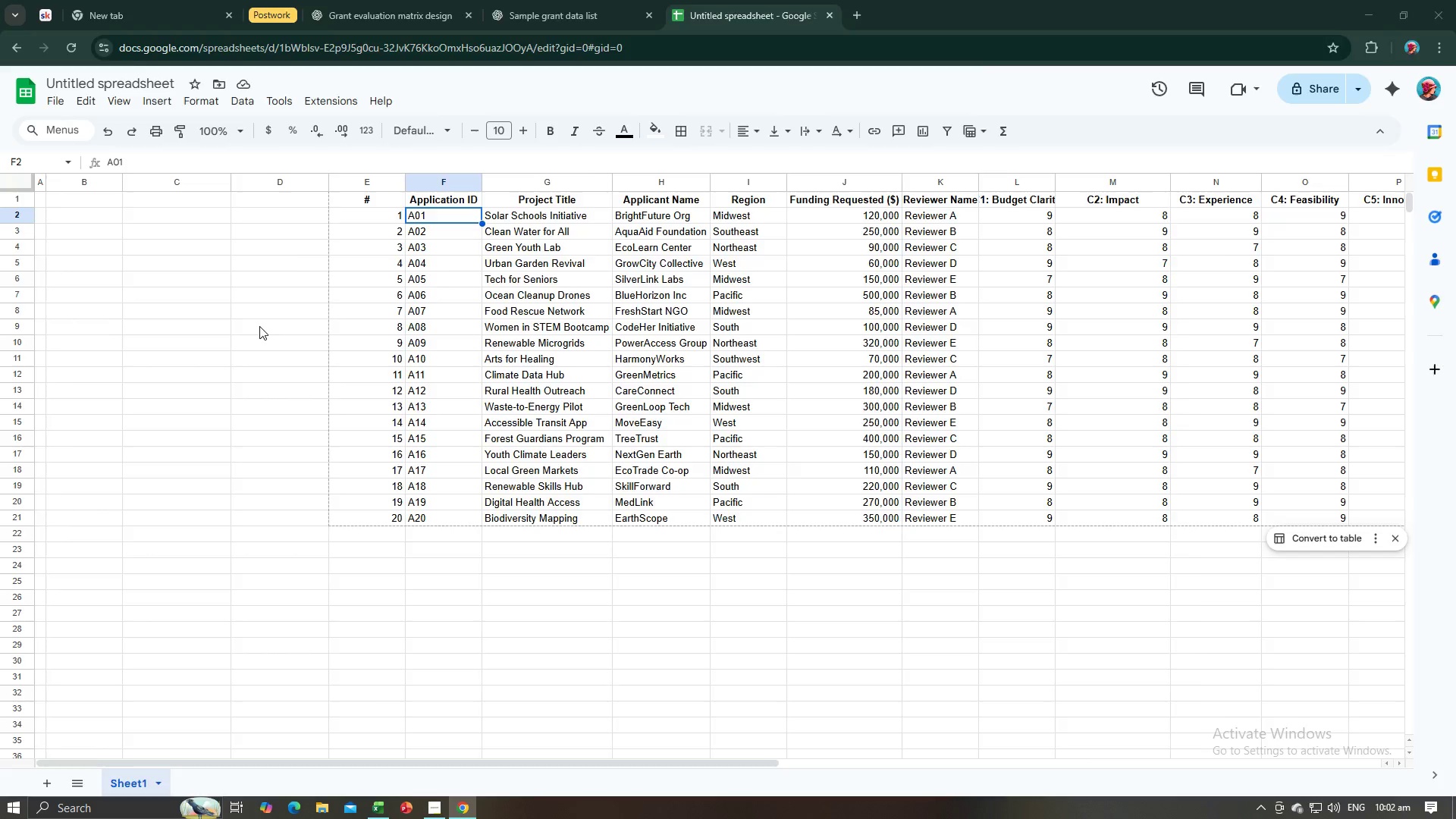 
key(Alt+Tab)
 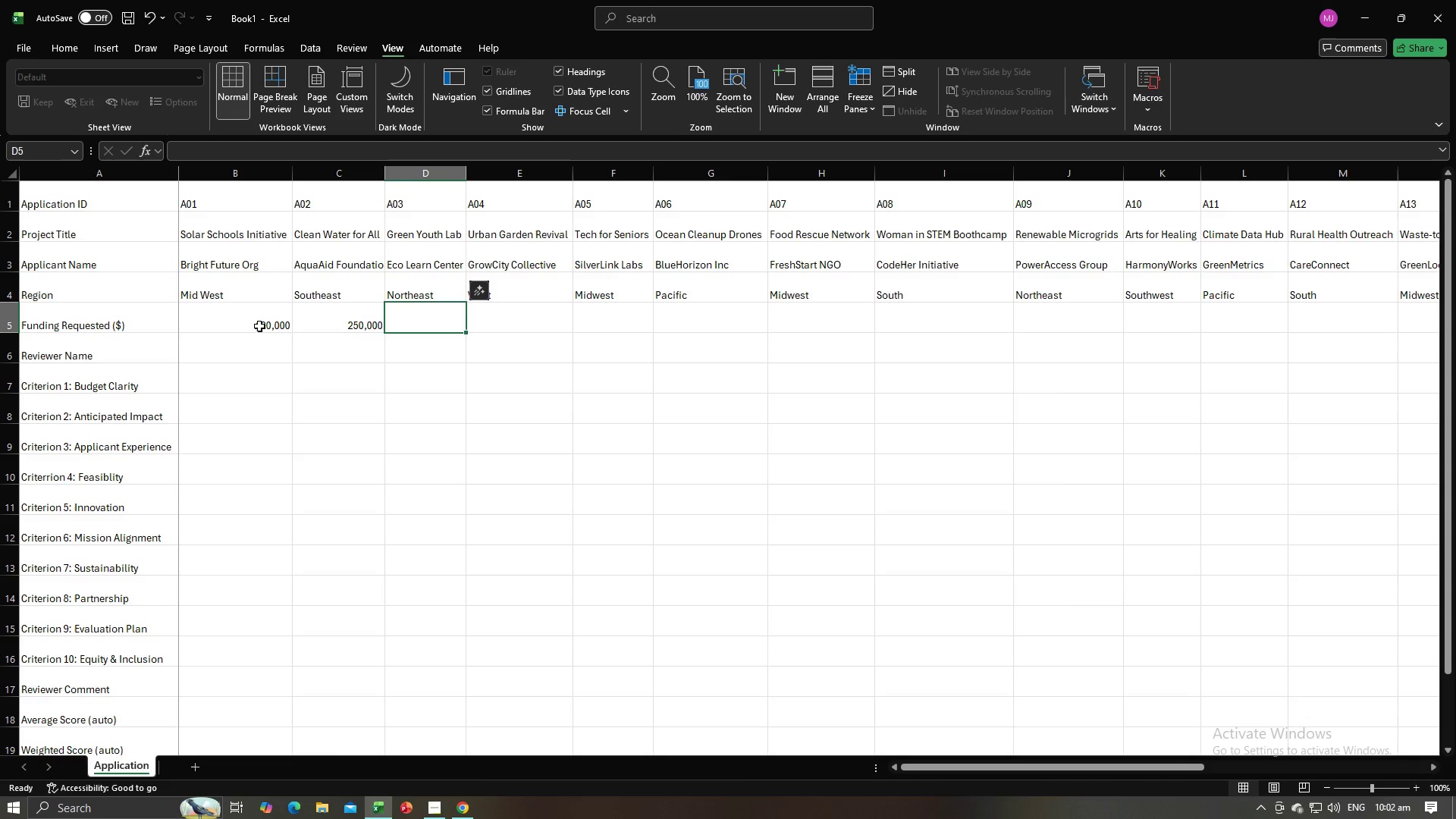 
key(Numpad9)
 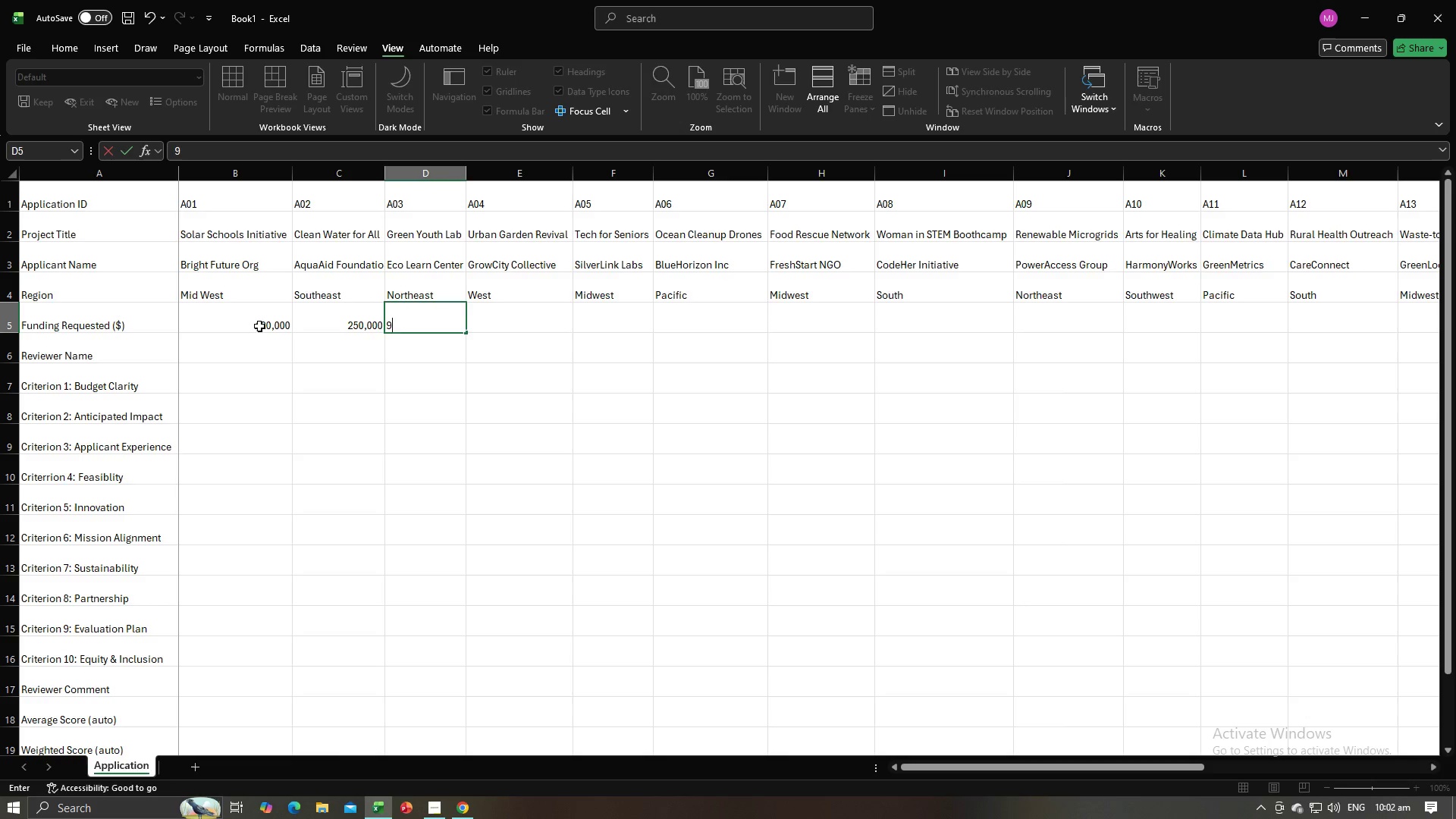 
key(Numpad0)
 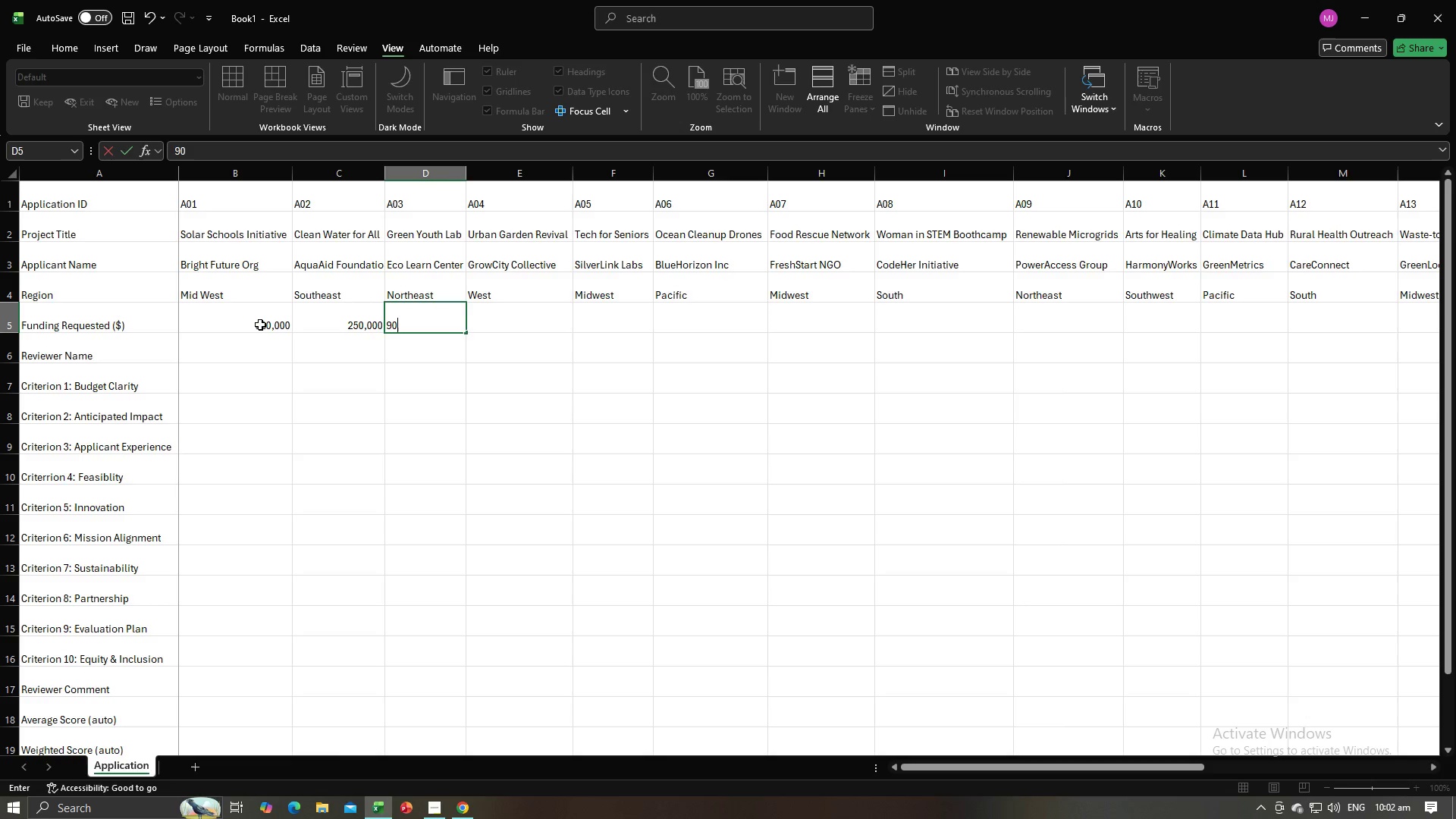 
key(Comma)
 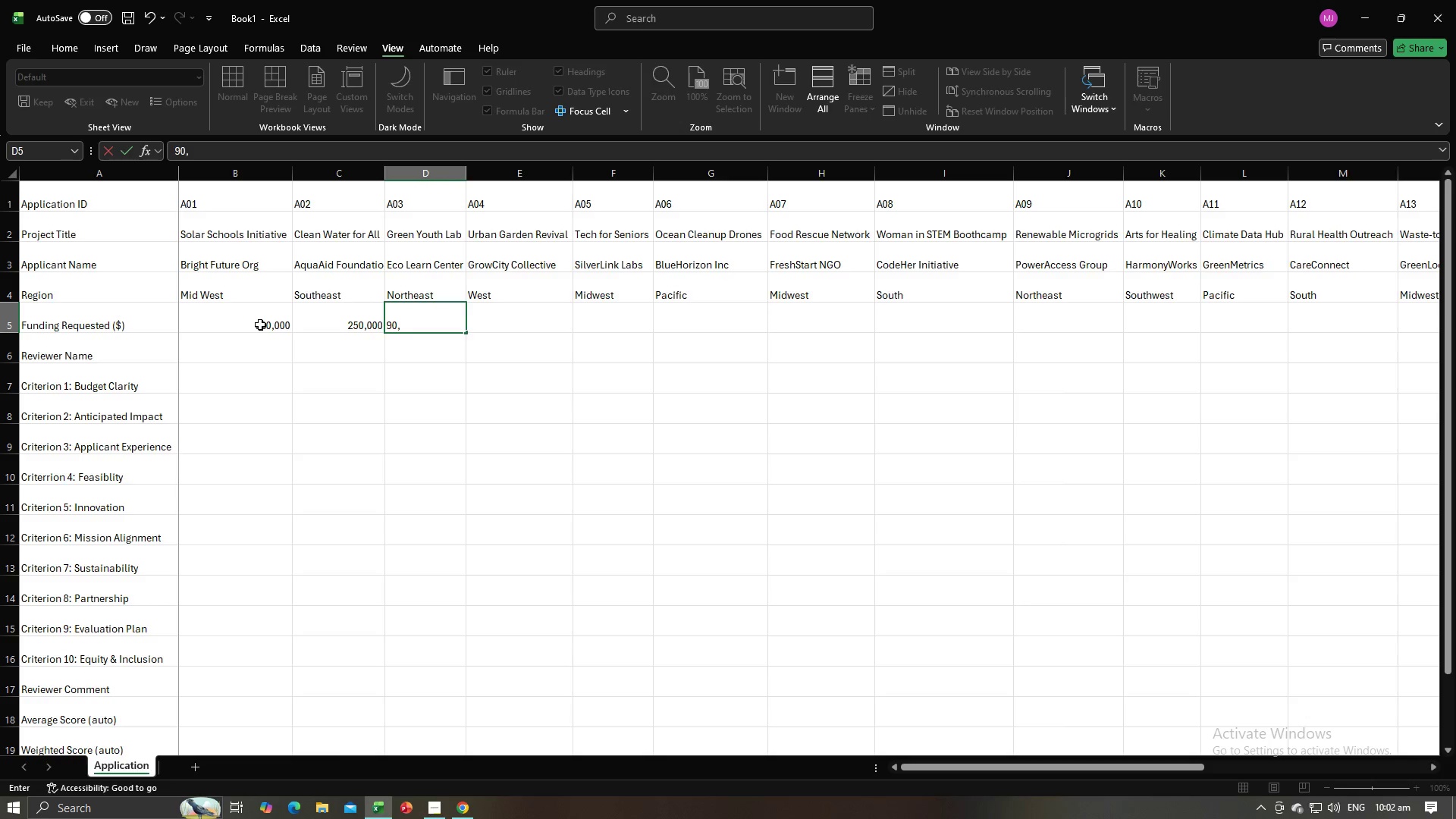 
key(Numpad0)
 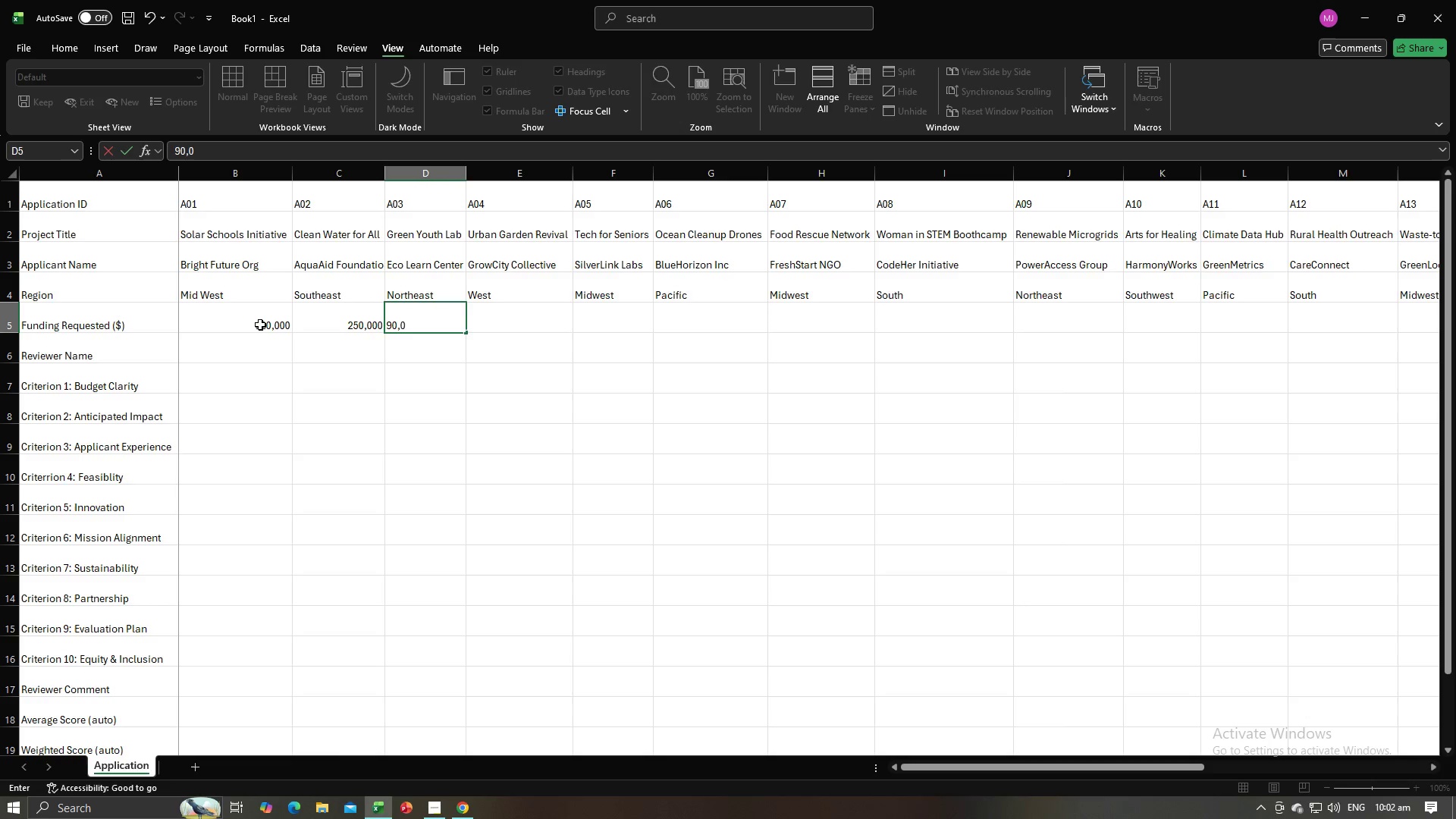 
key(Numpad0)
 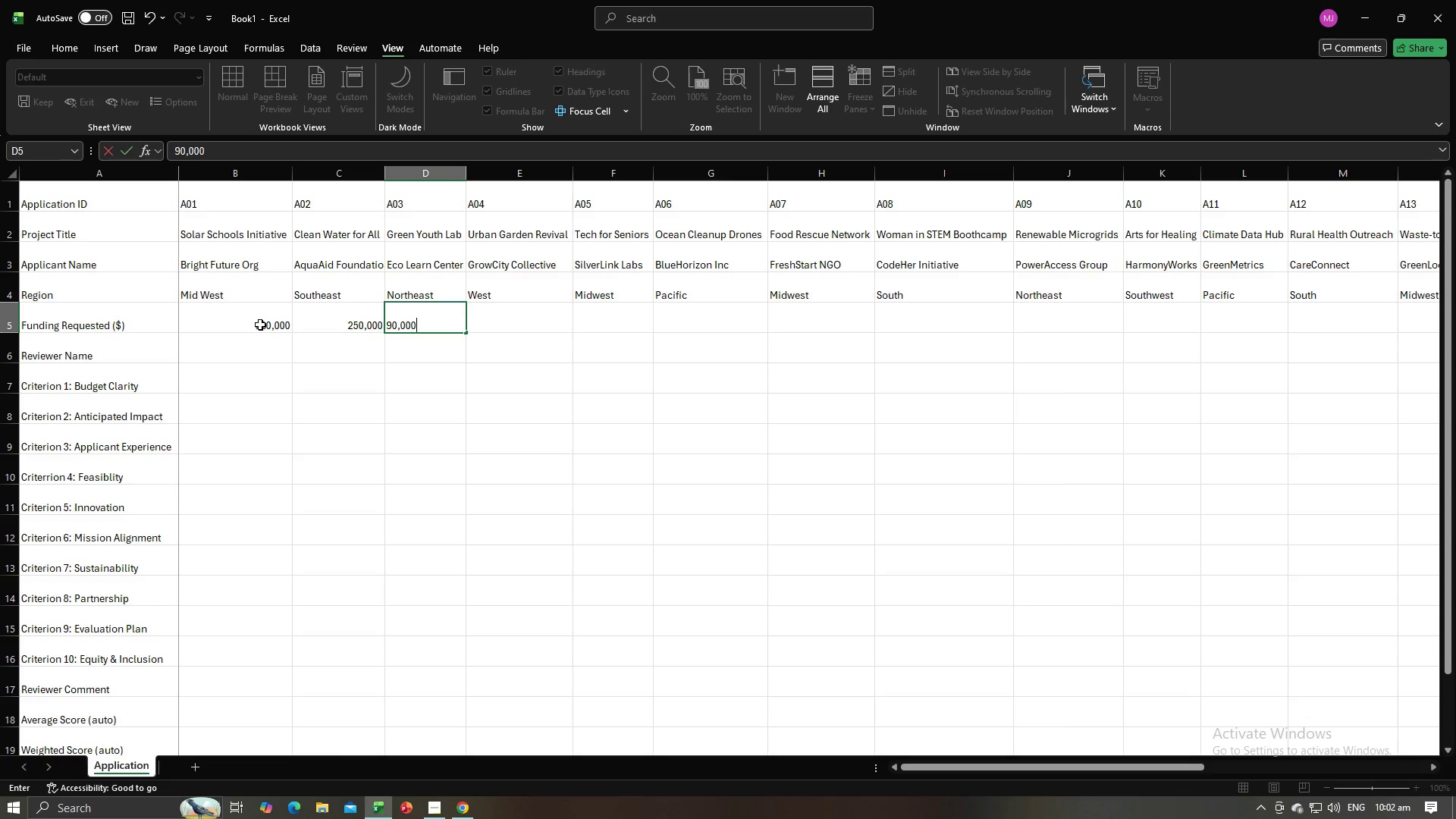 
key(Numpad0)
 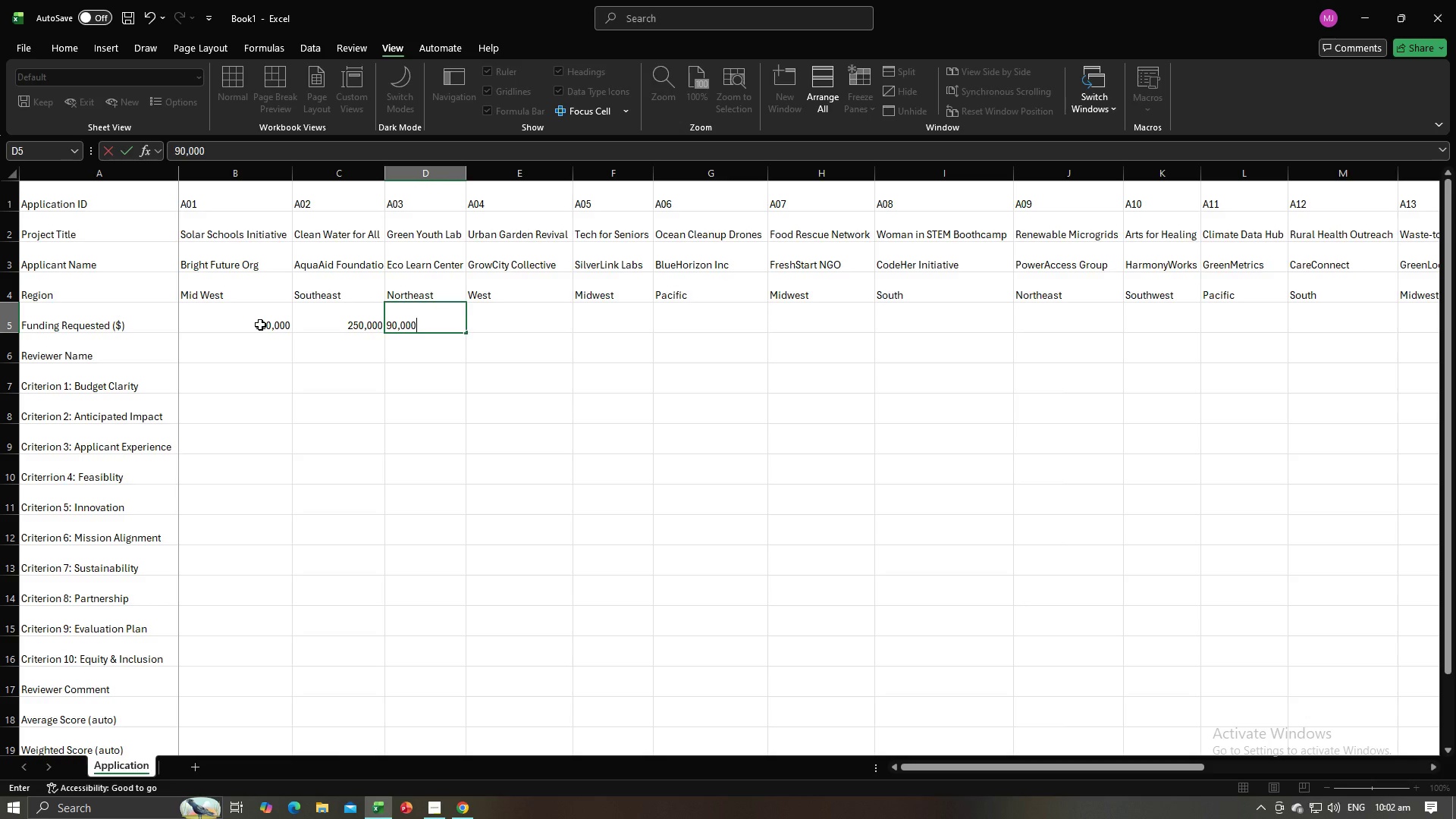 
key(Tab)
 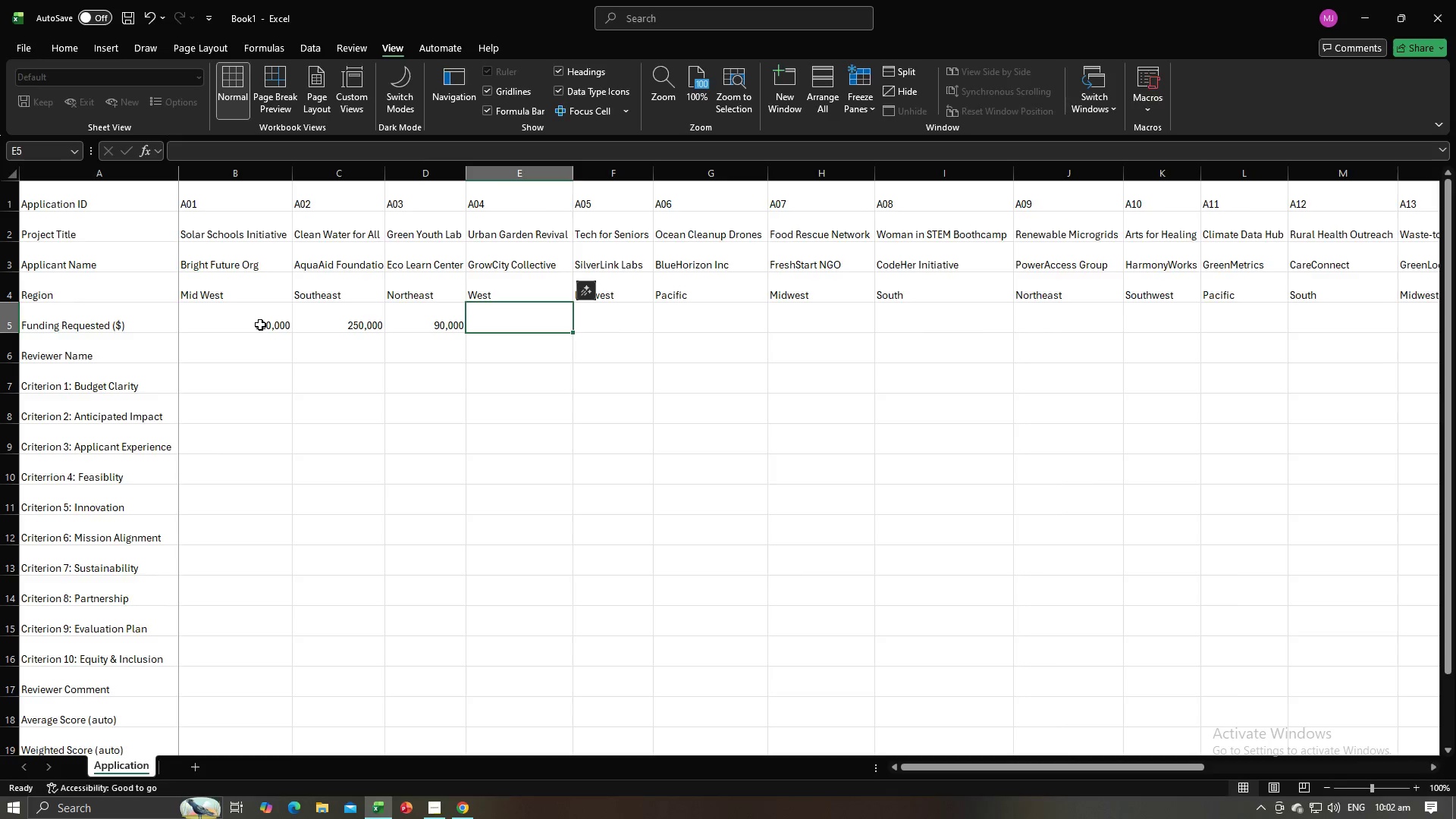 
key(Alt+AltLeft)
 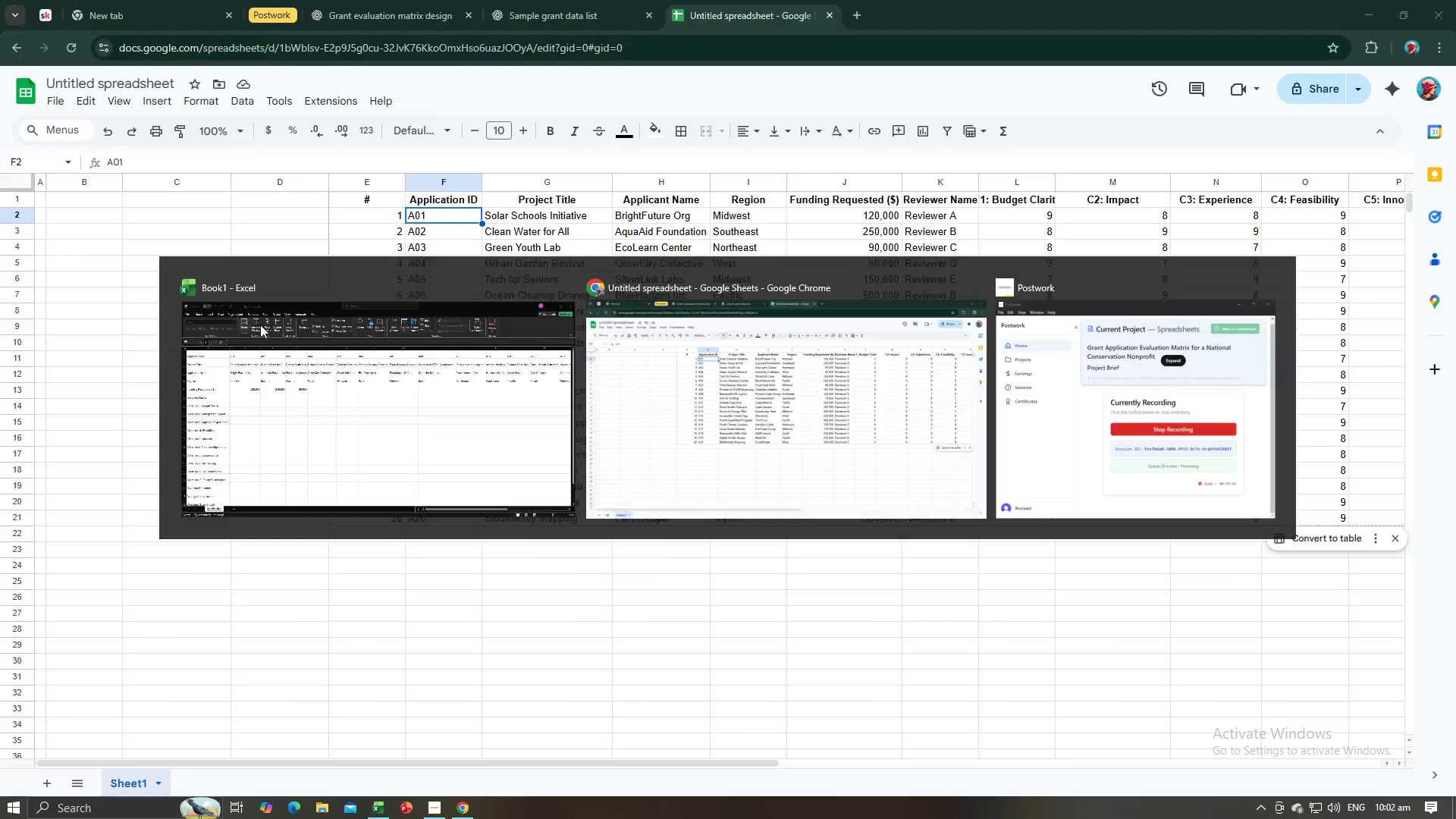 
key(Alt+Tab)
 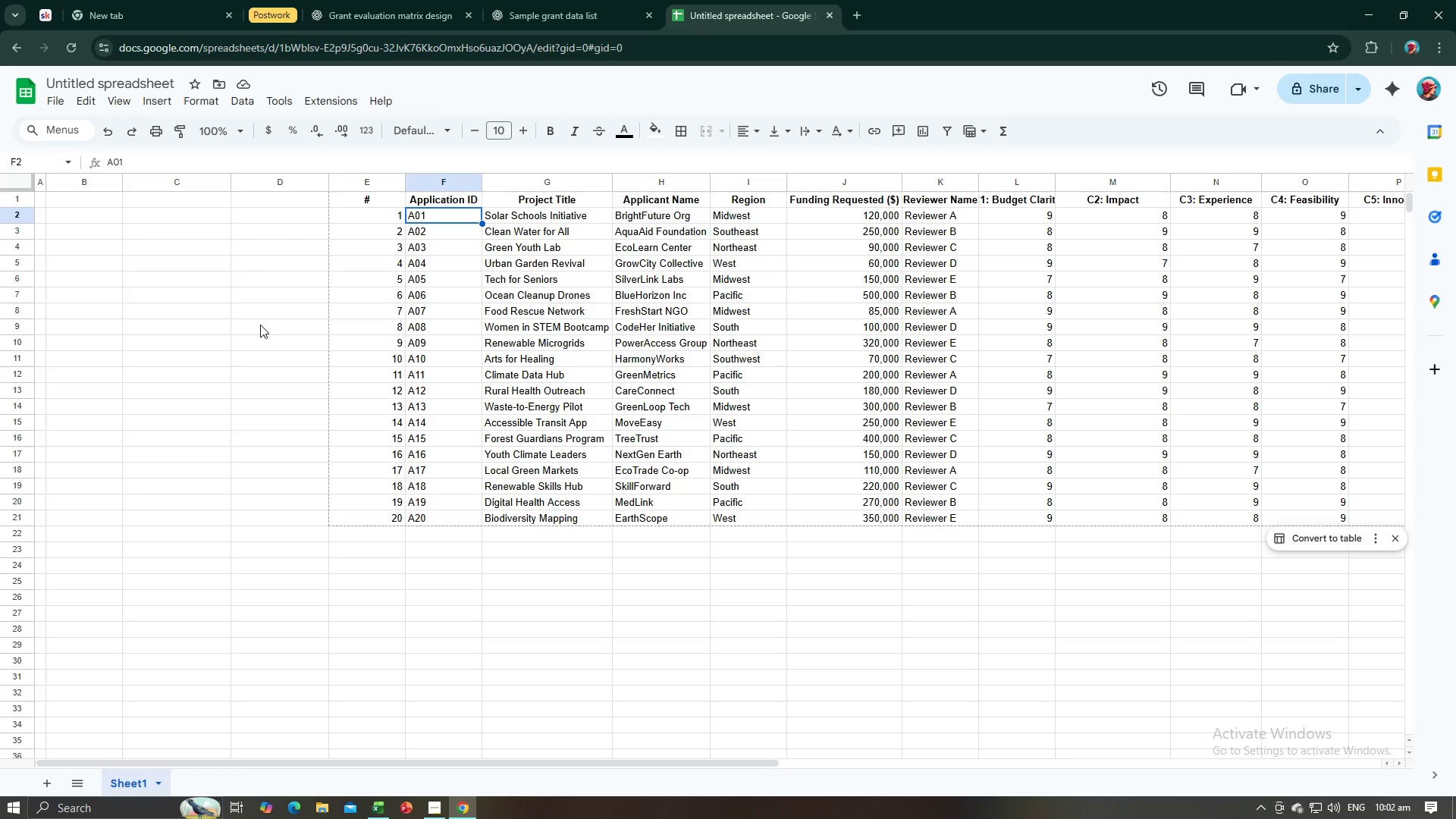 
key(Alt+AltLeft)
 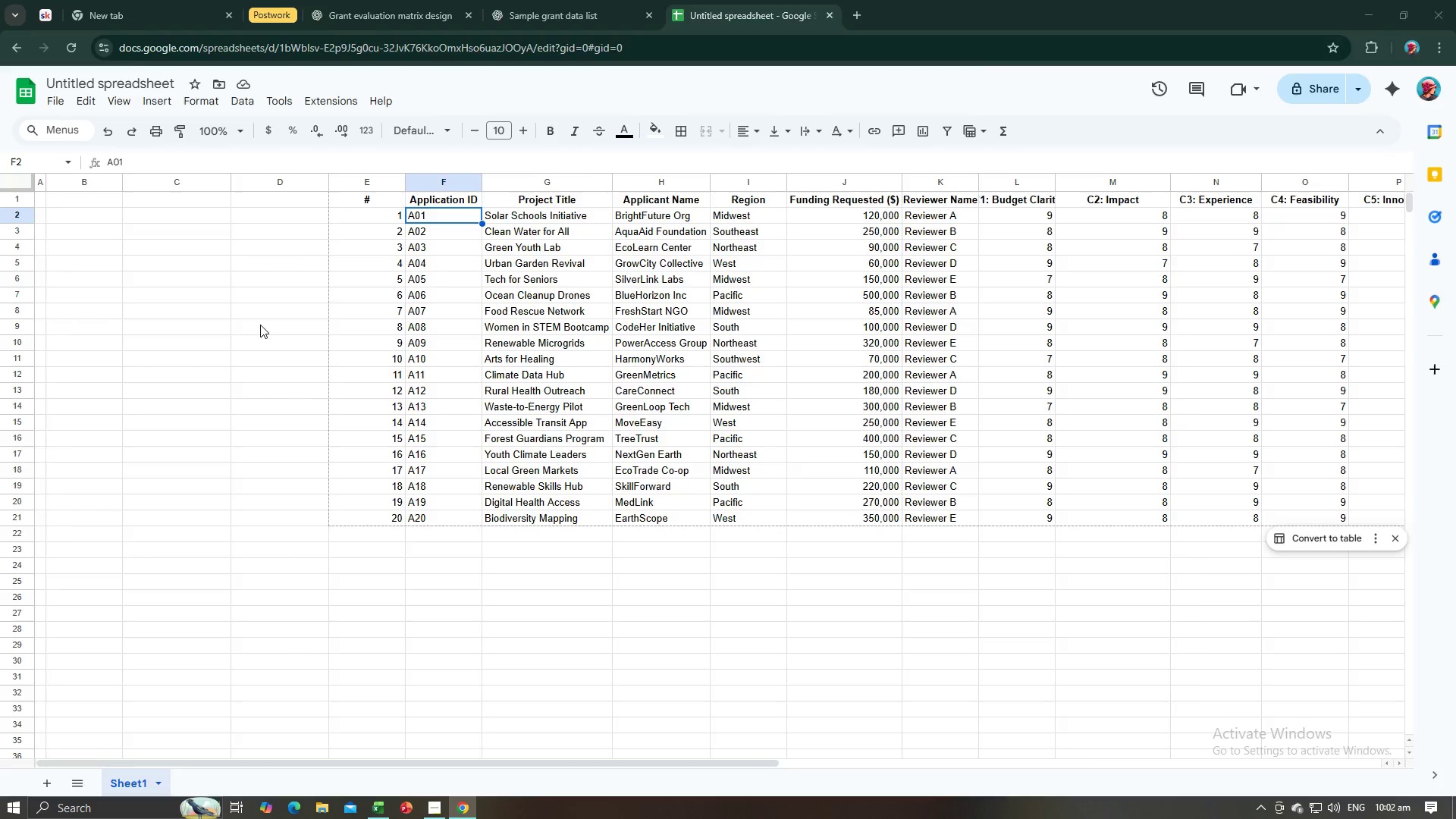 
key(Alt+Tab)
 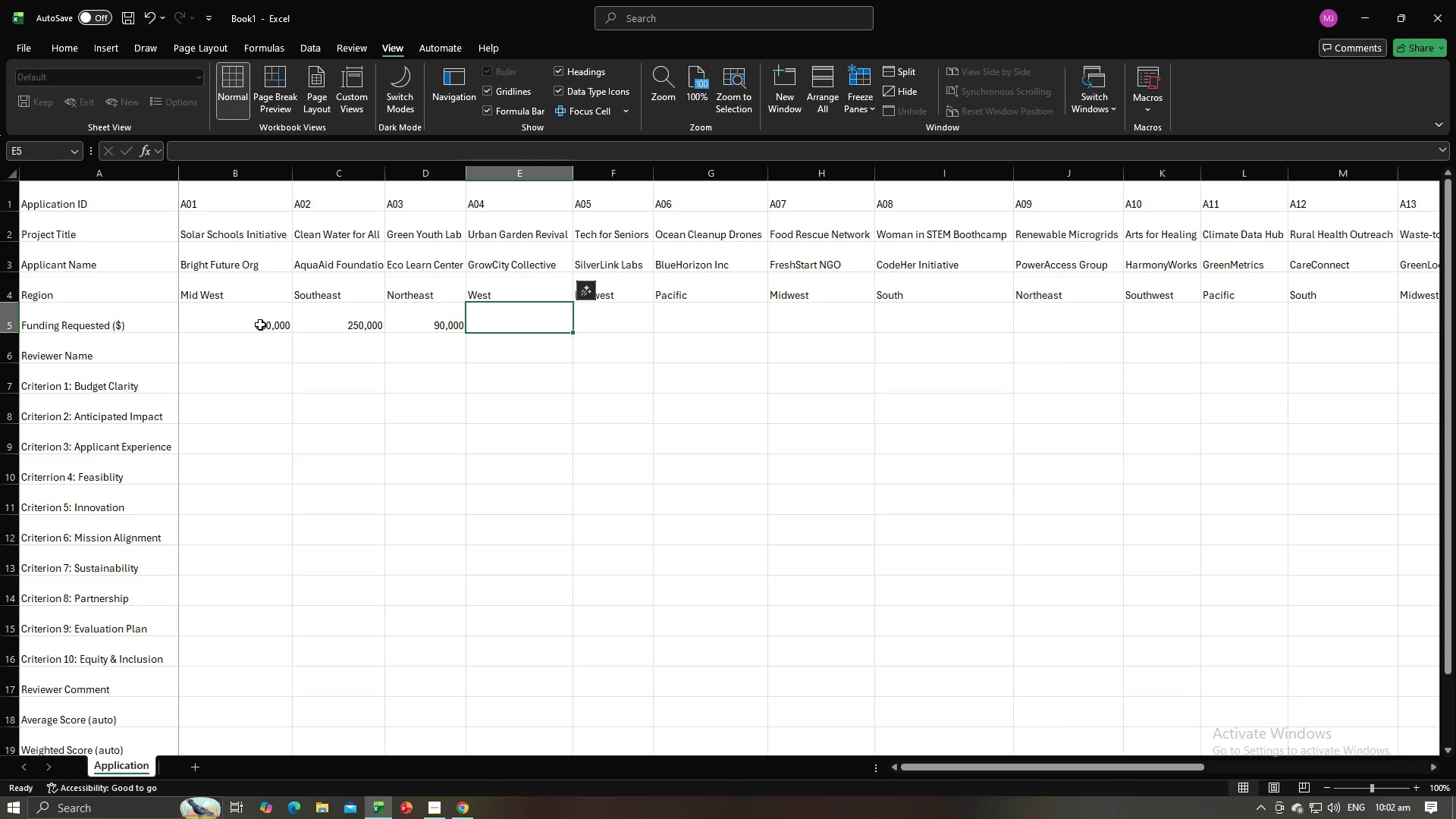 
key(Numpad6)
 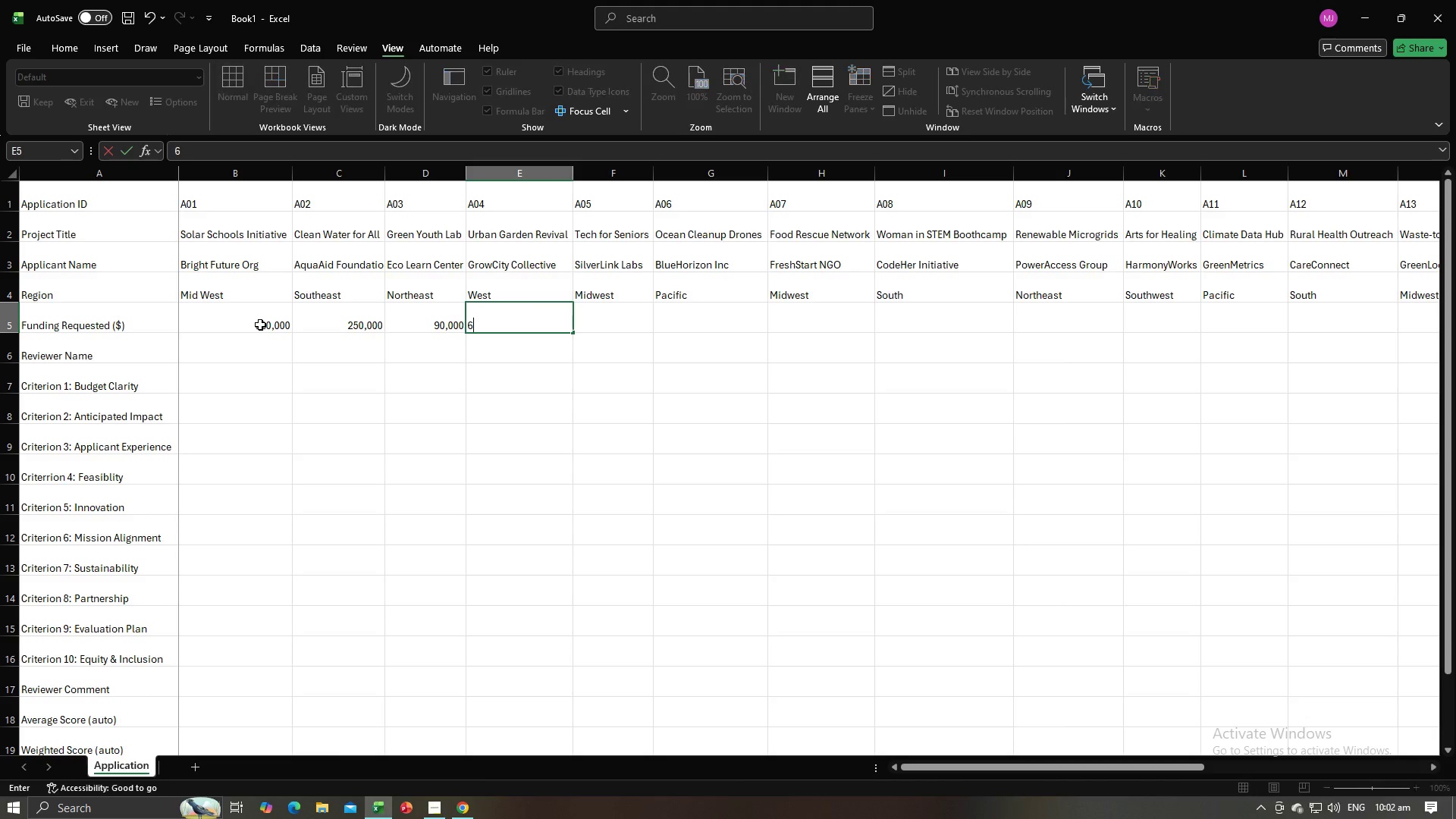 
key(Numpad0)
 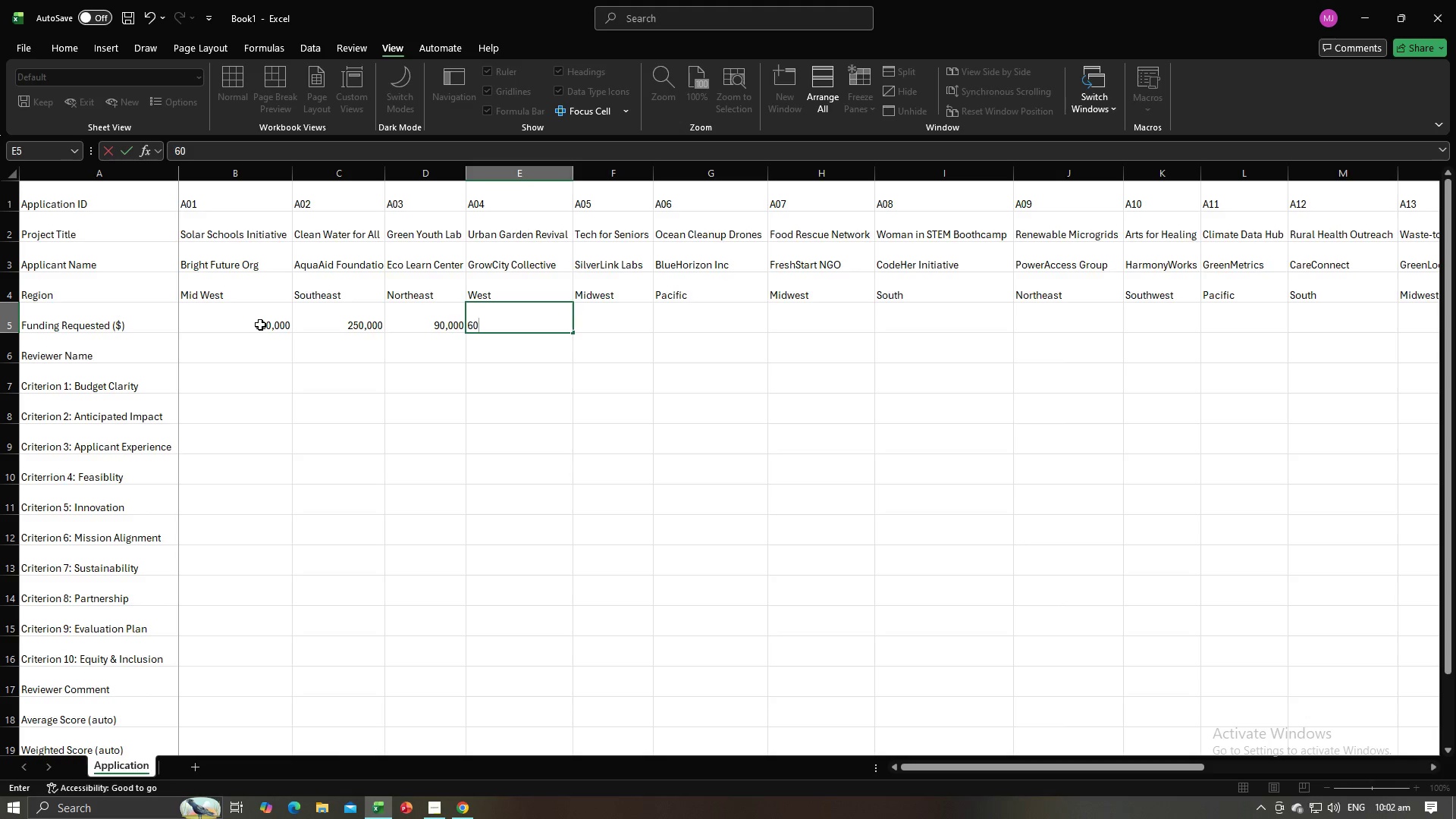 
key(Comma)
 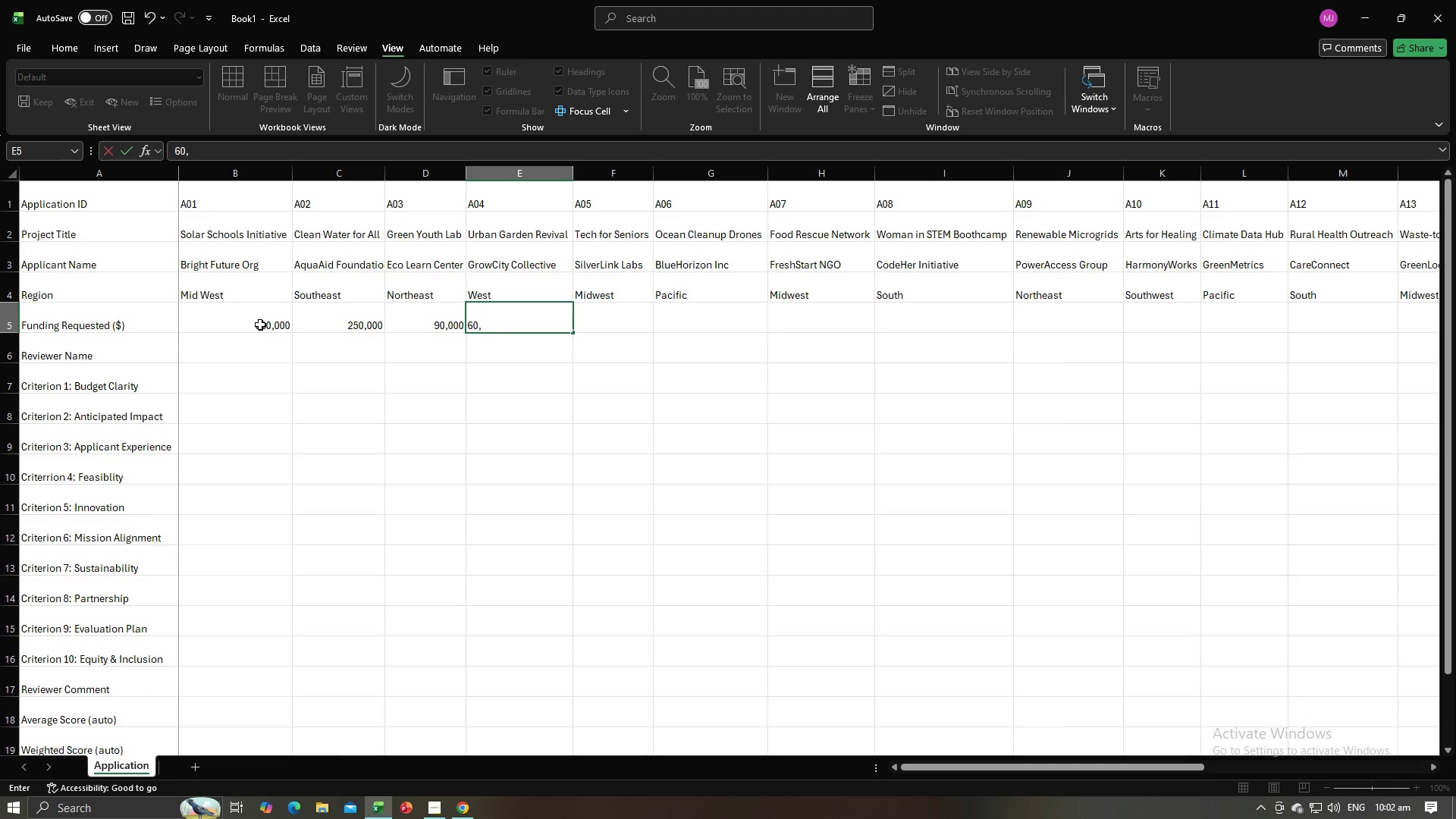 
key(Numpad0)
 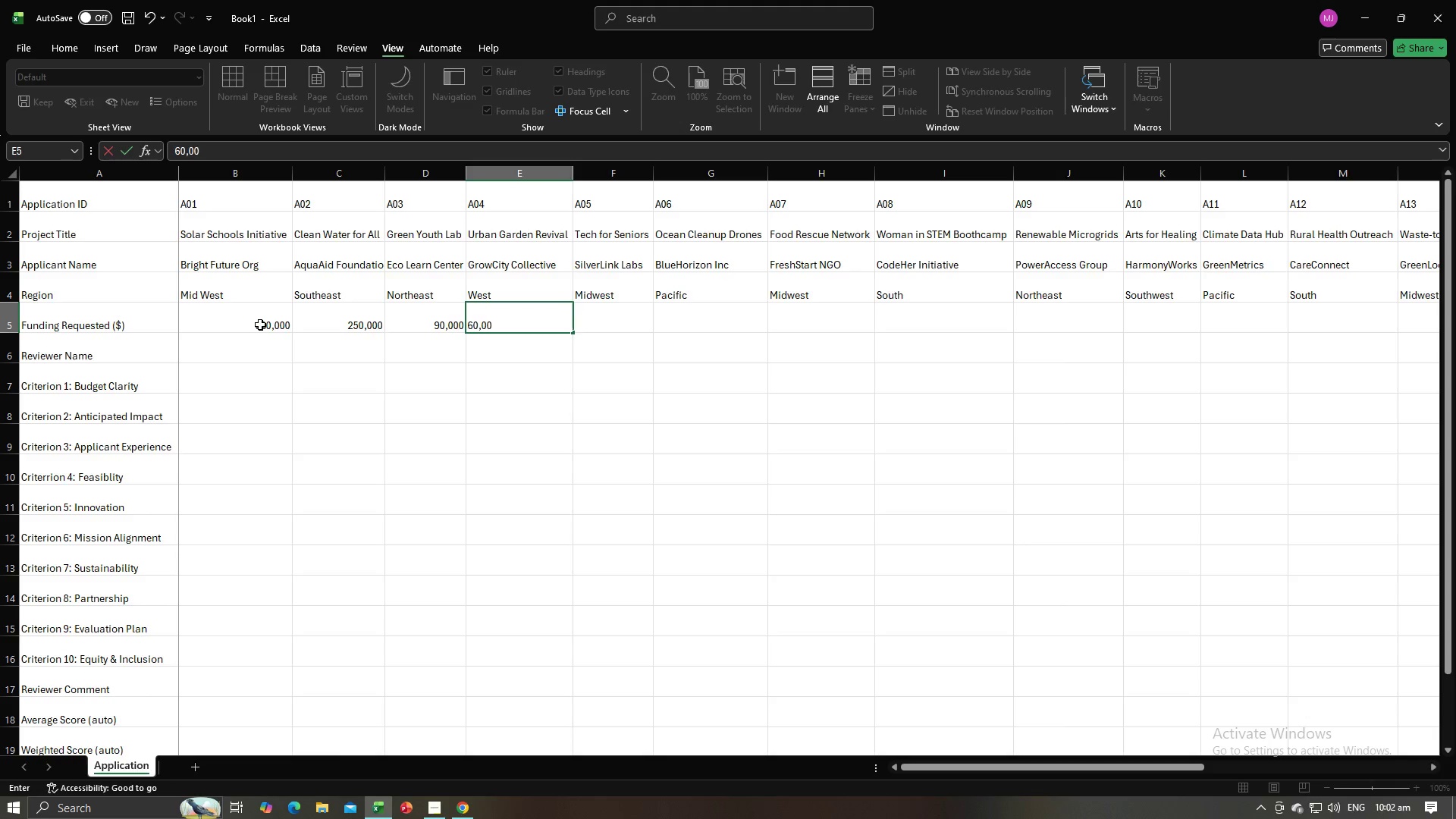 
key(Numpad0)
 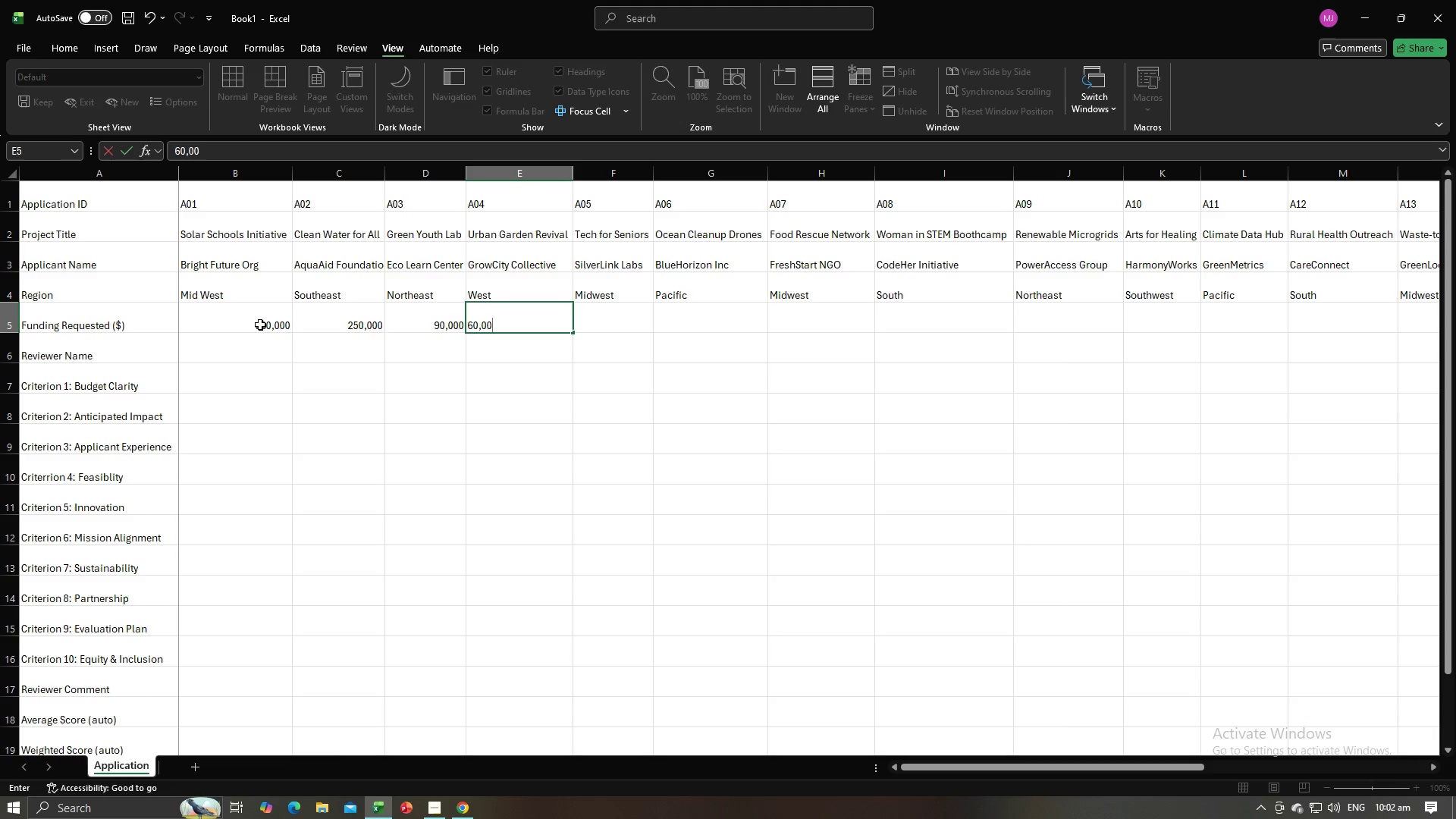 
key(Numpad0)
 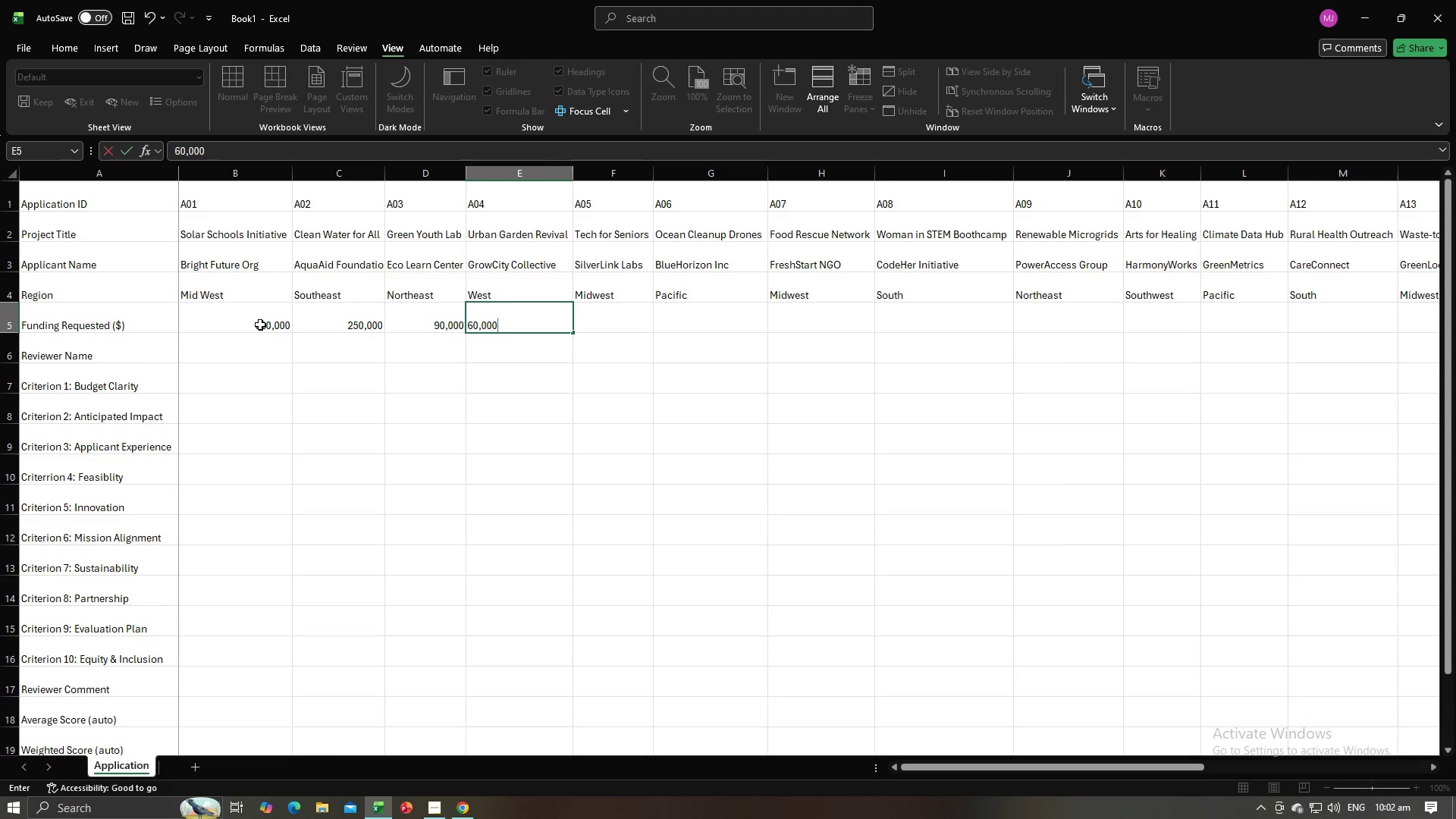 
key(Tab)
 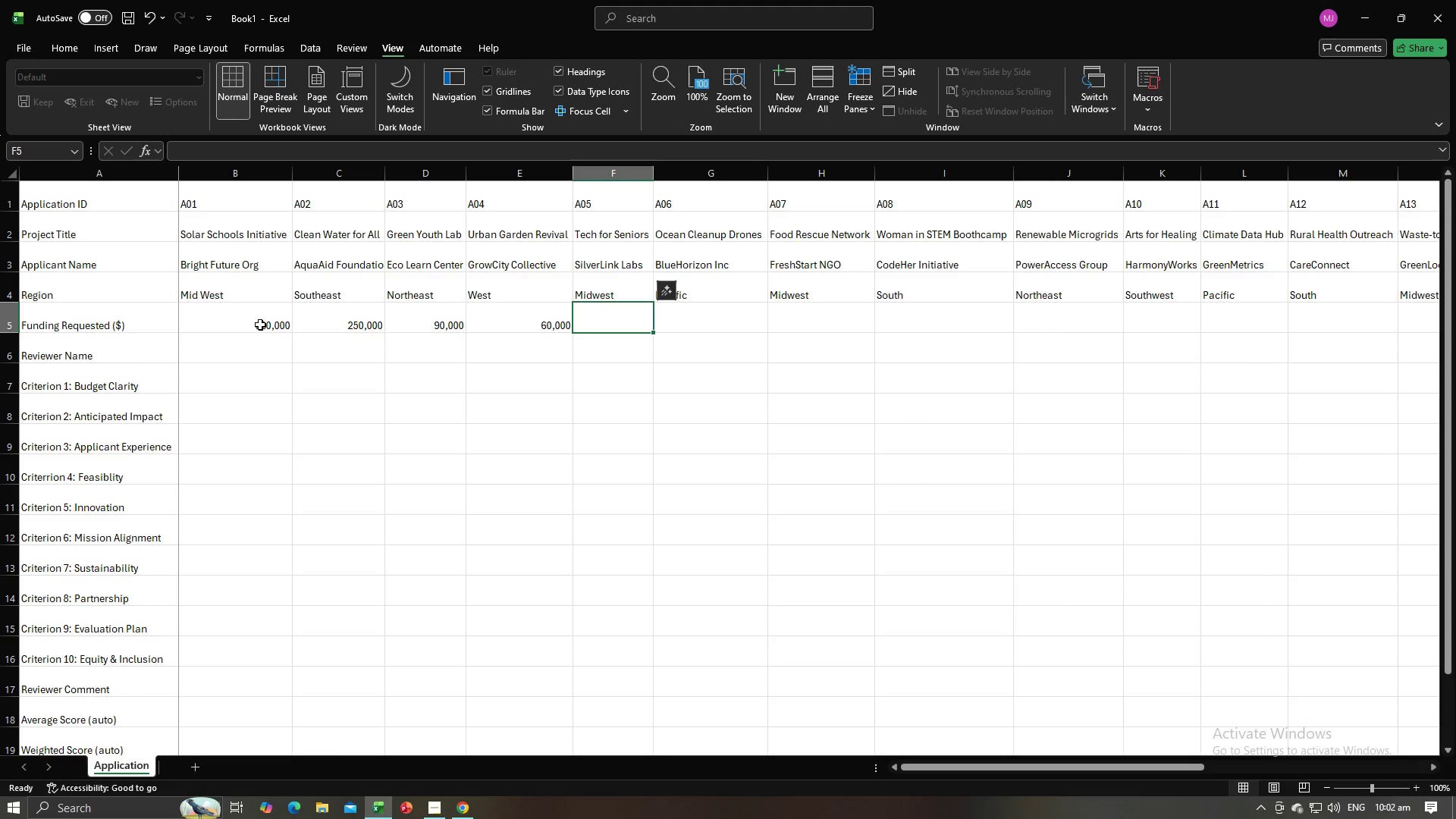 
key(Alt+AltLeft)
 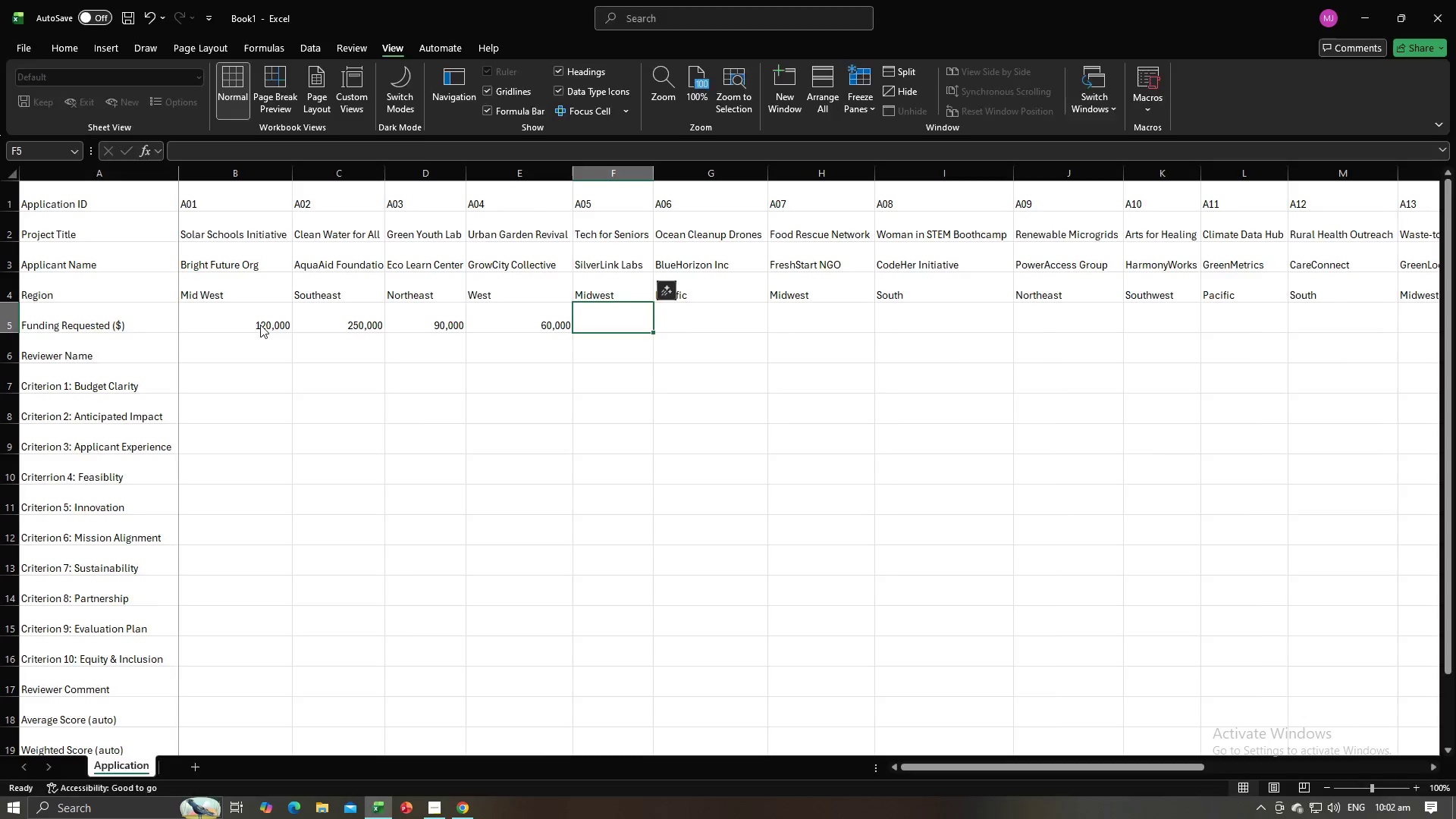 
key(Alt+Tab)
 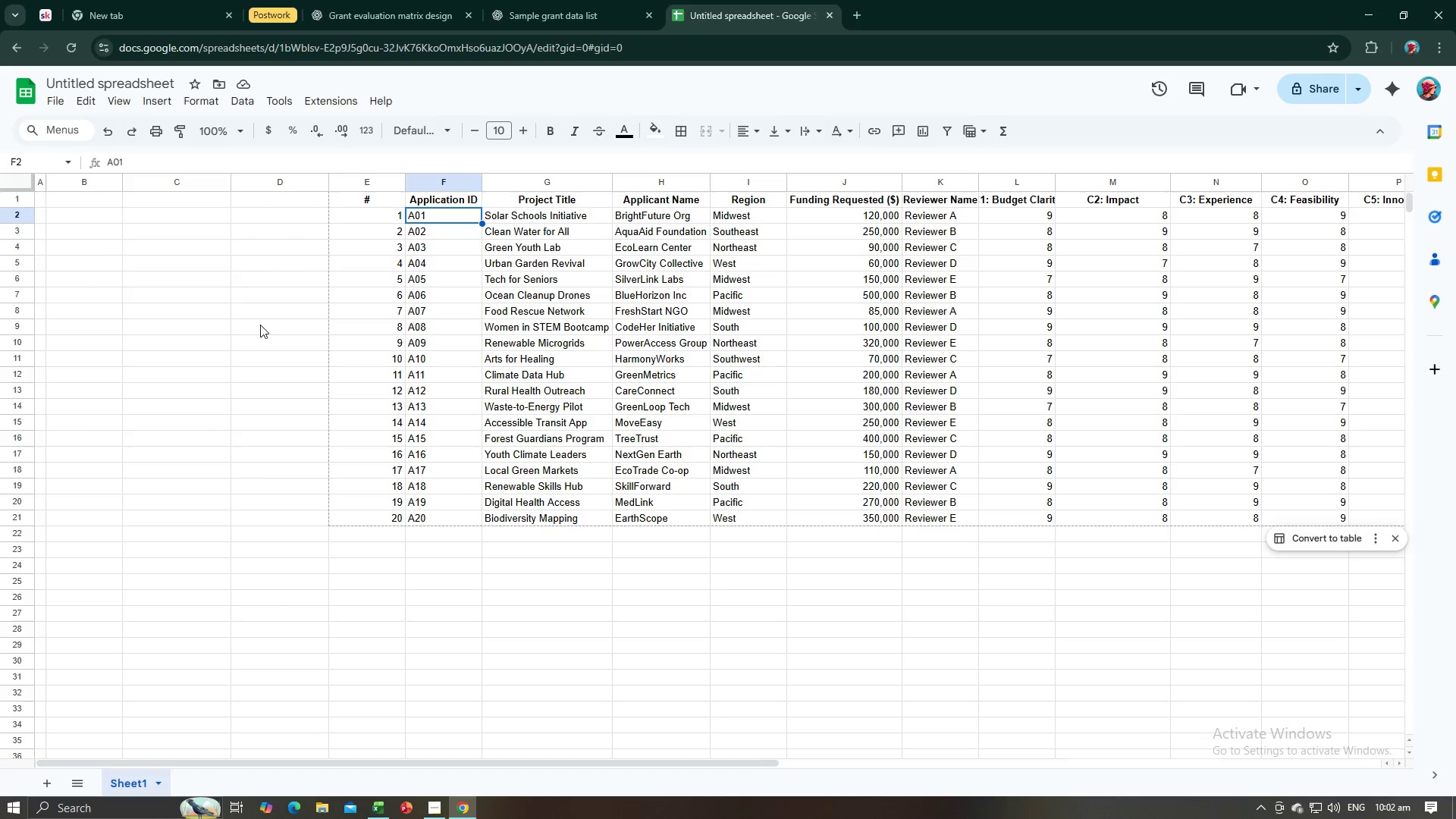 
key(Alt+AltLeft)
 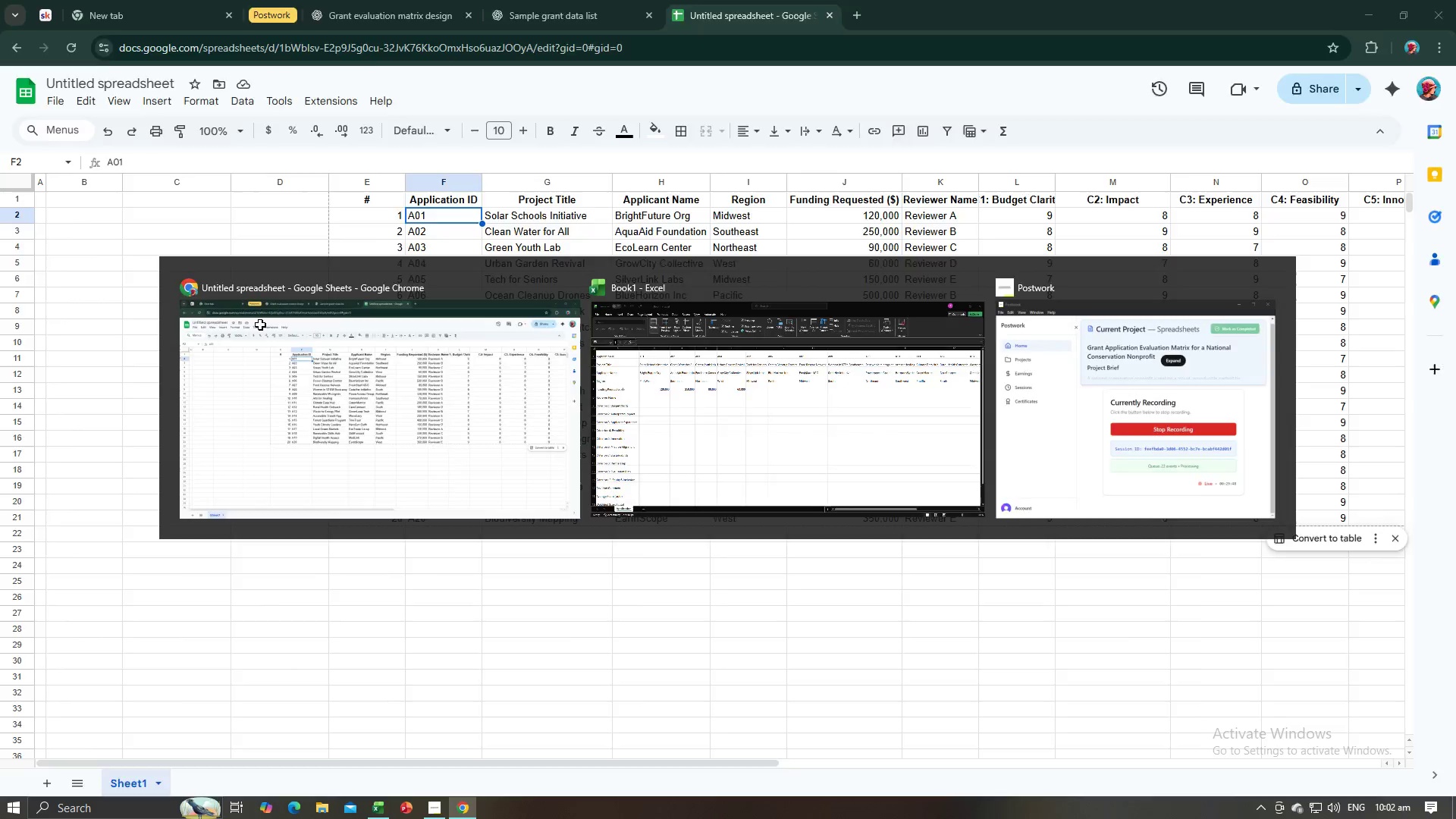 
key(Alt+Tab)
 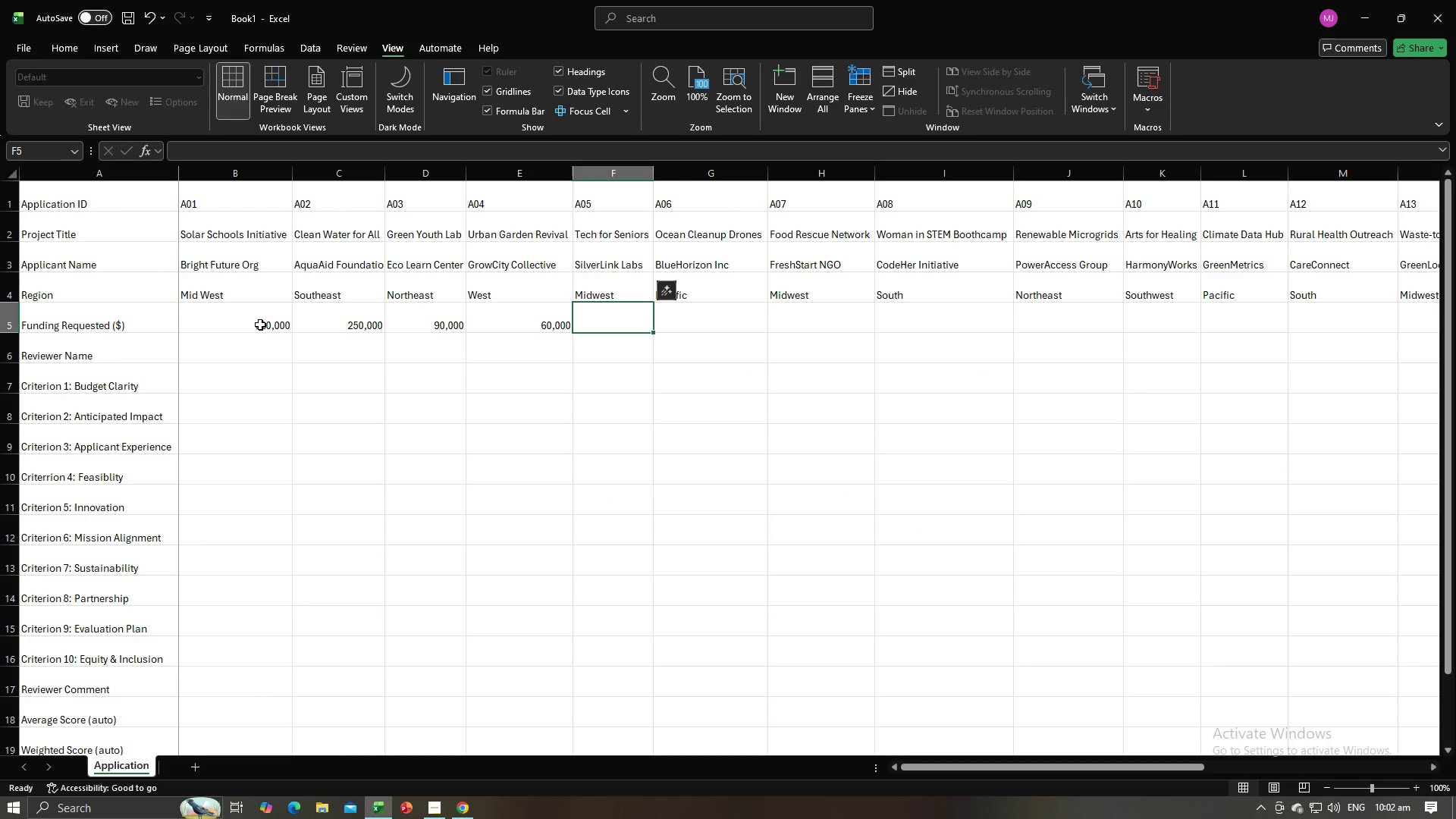 
key(Numpad7)
 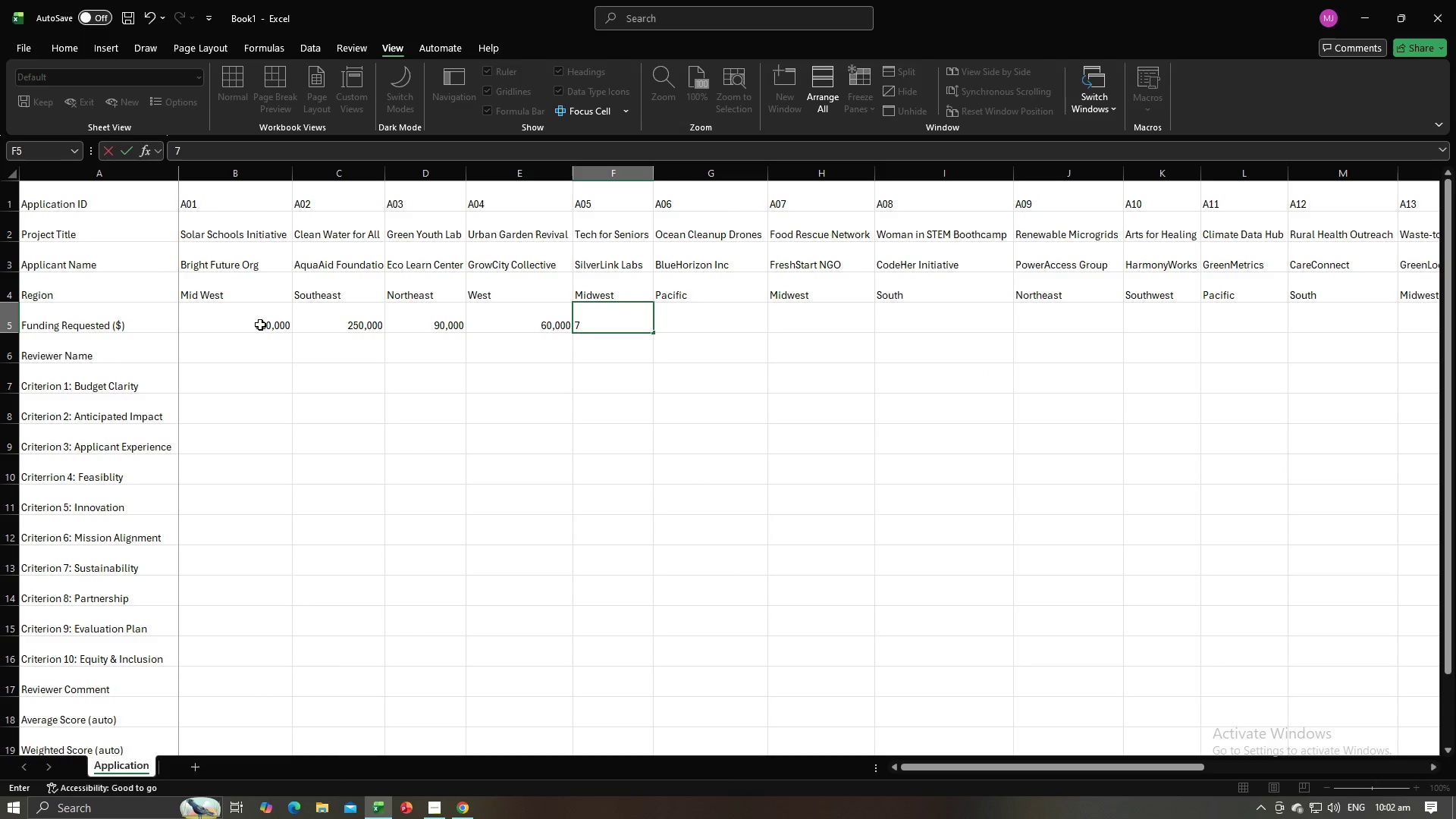 
key(Backspace)
 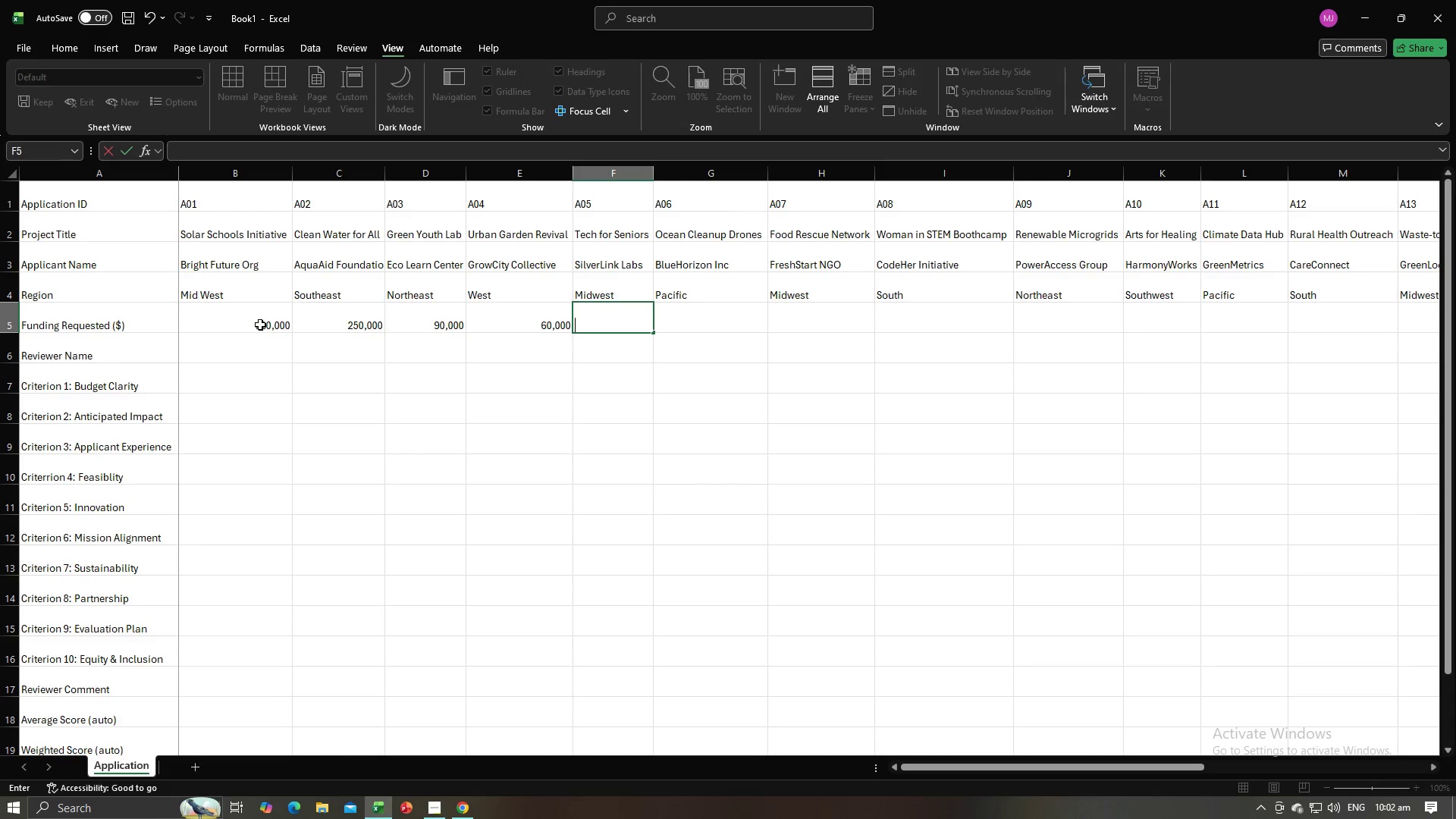 
key(Numpad1)
 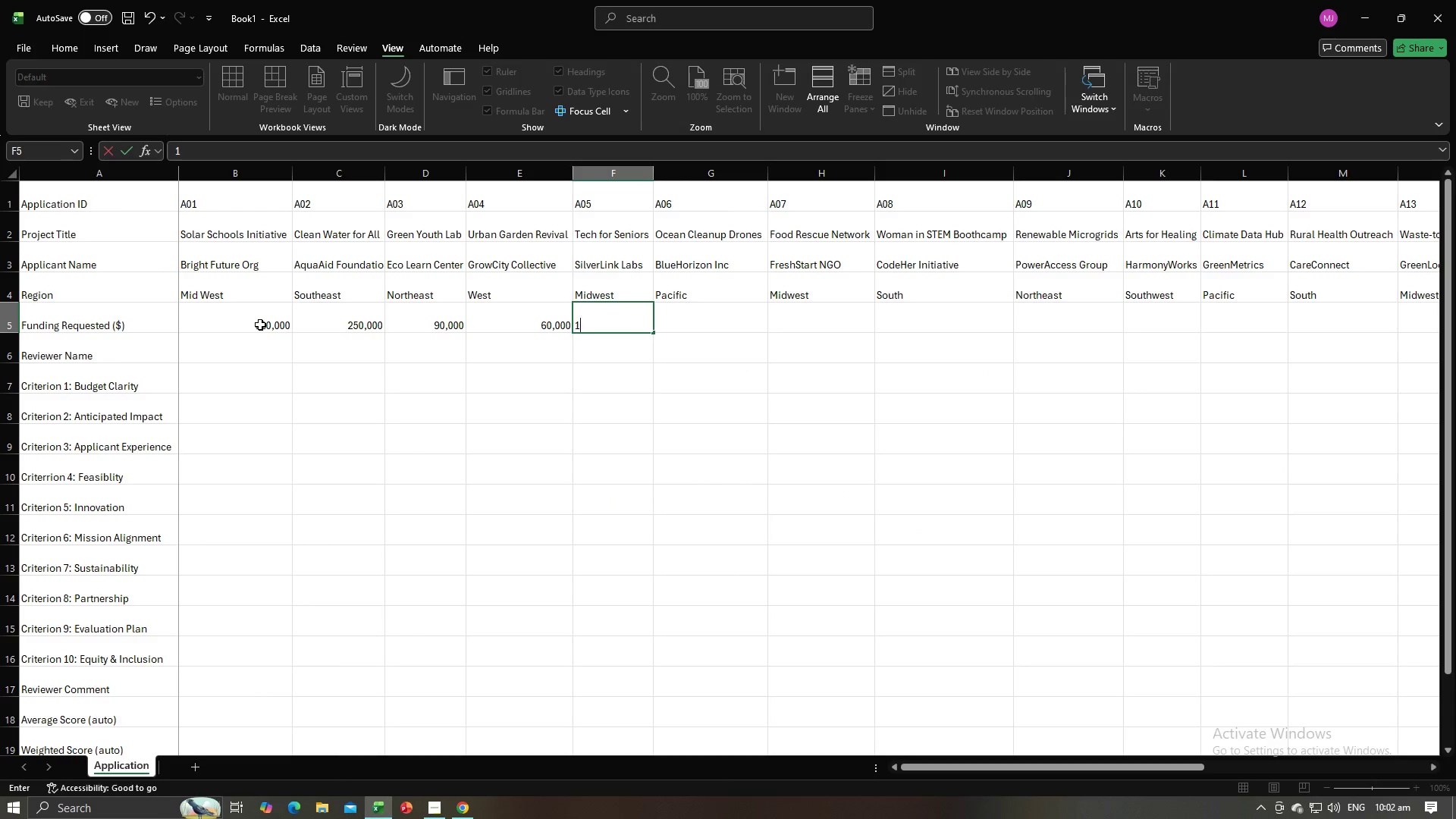 
key(Numpad5)
 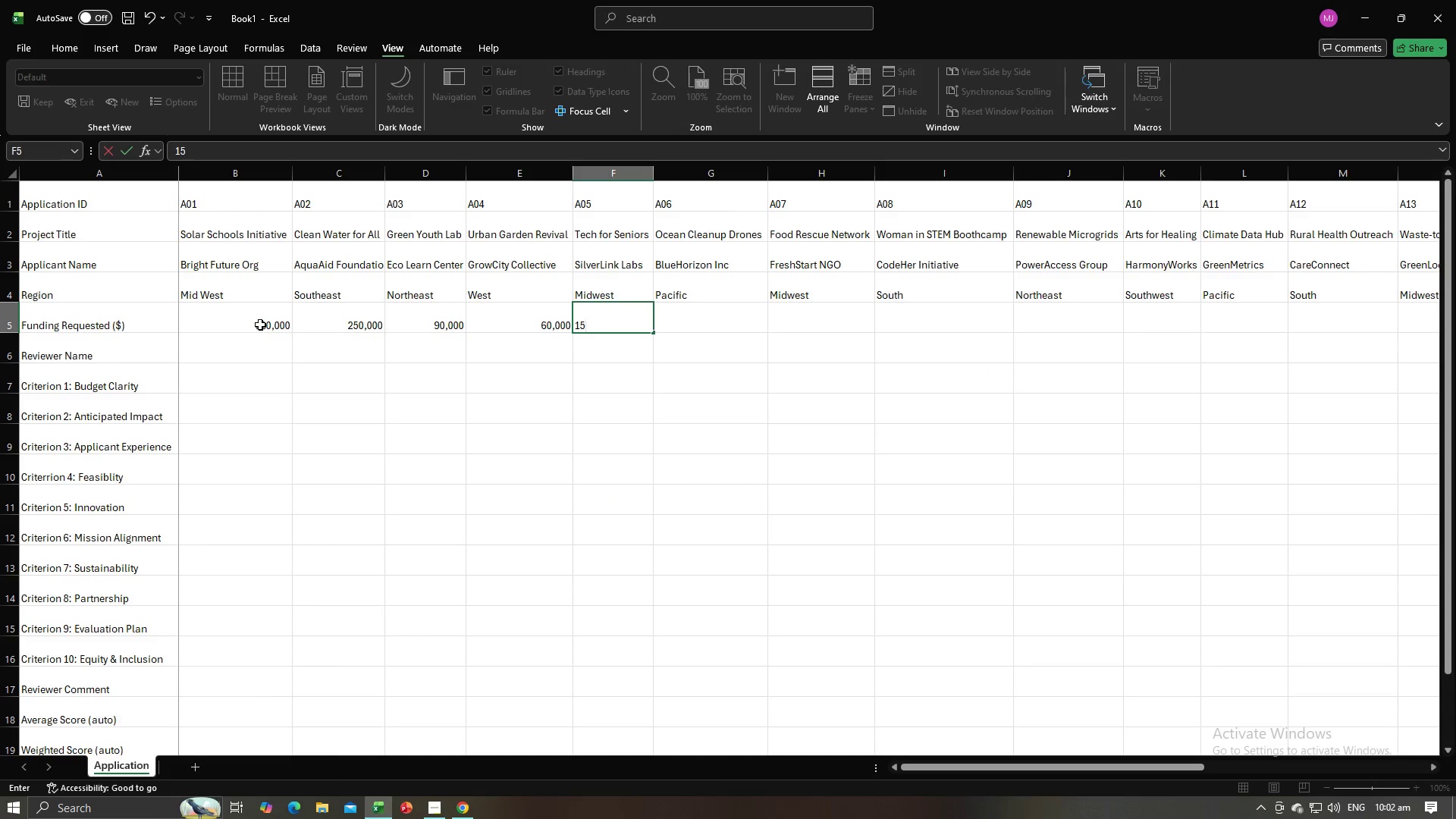 
key(Numpad0)
 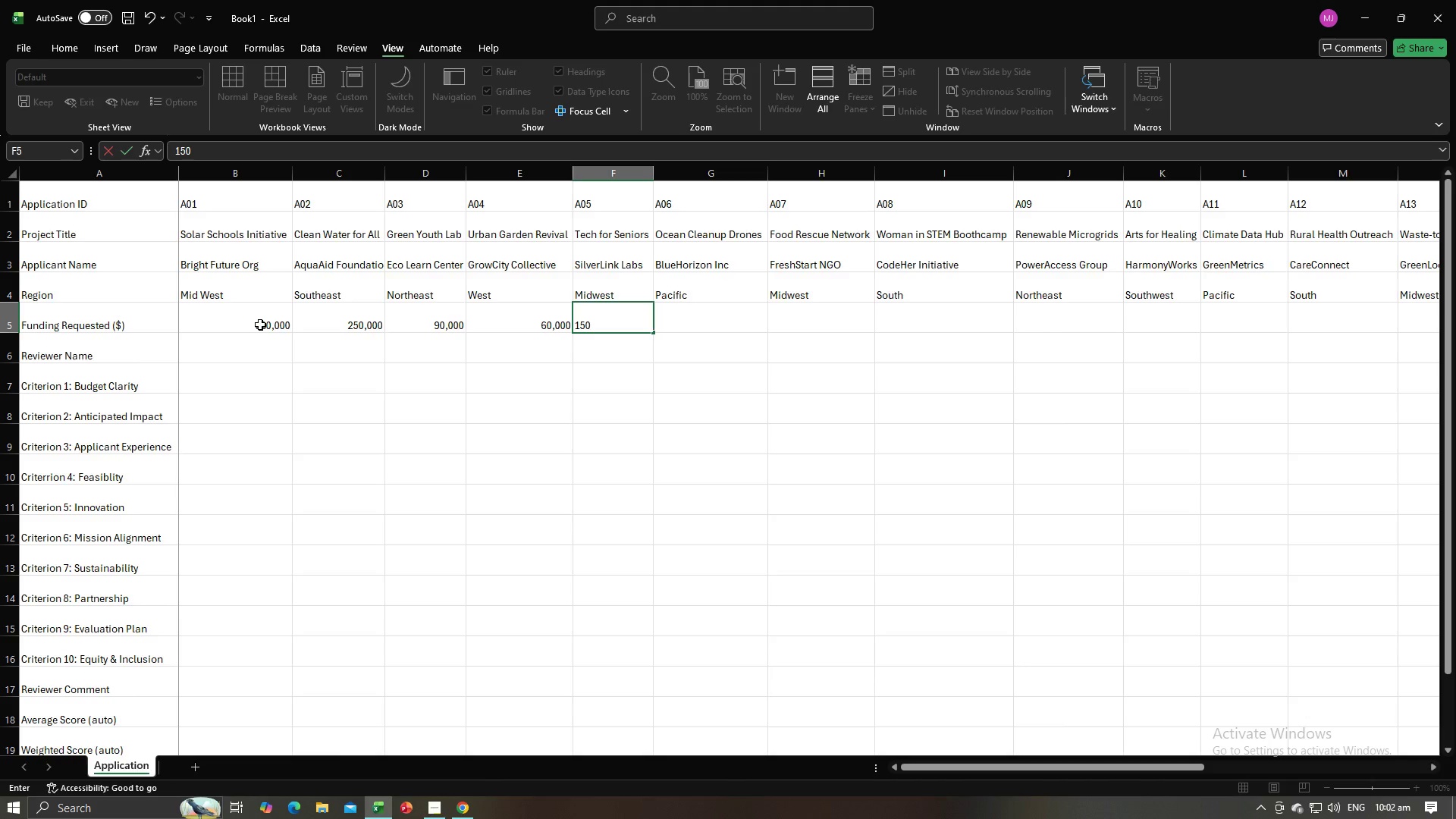 
key(Comma)
 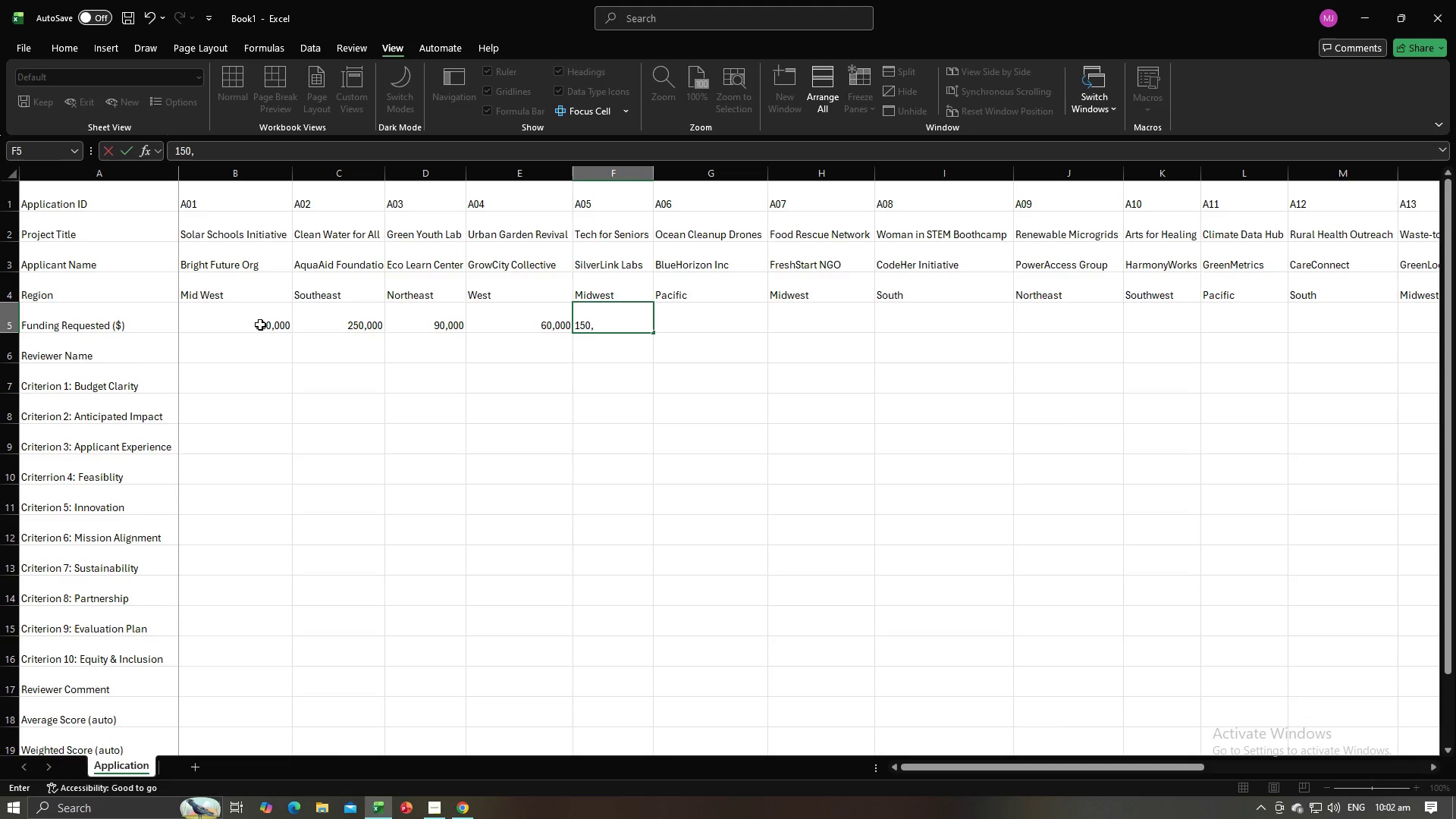 
key(Numpad0)
 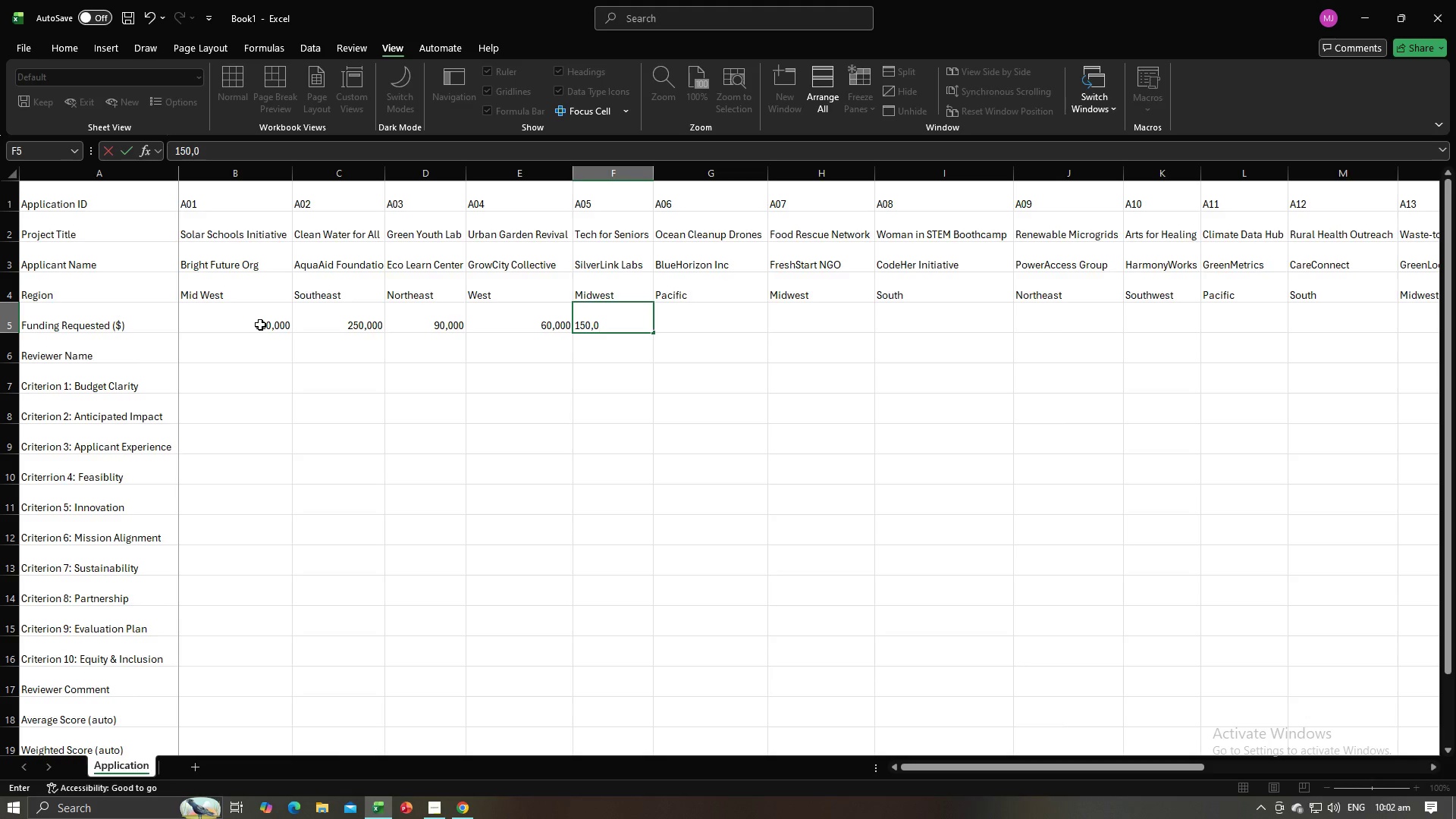 
key(Numpad0)
 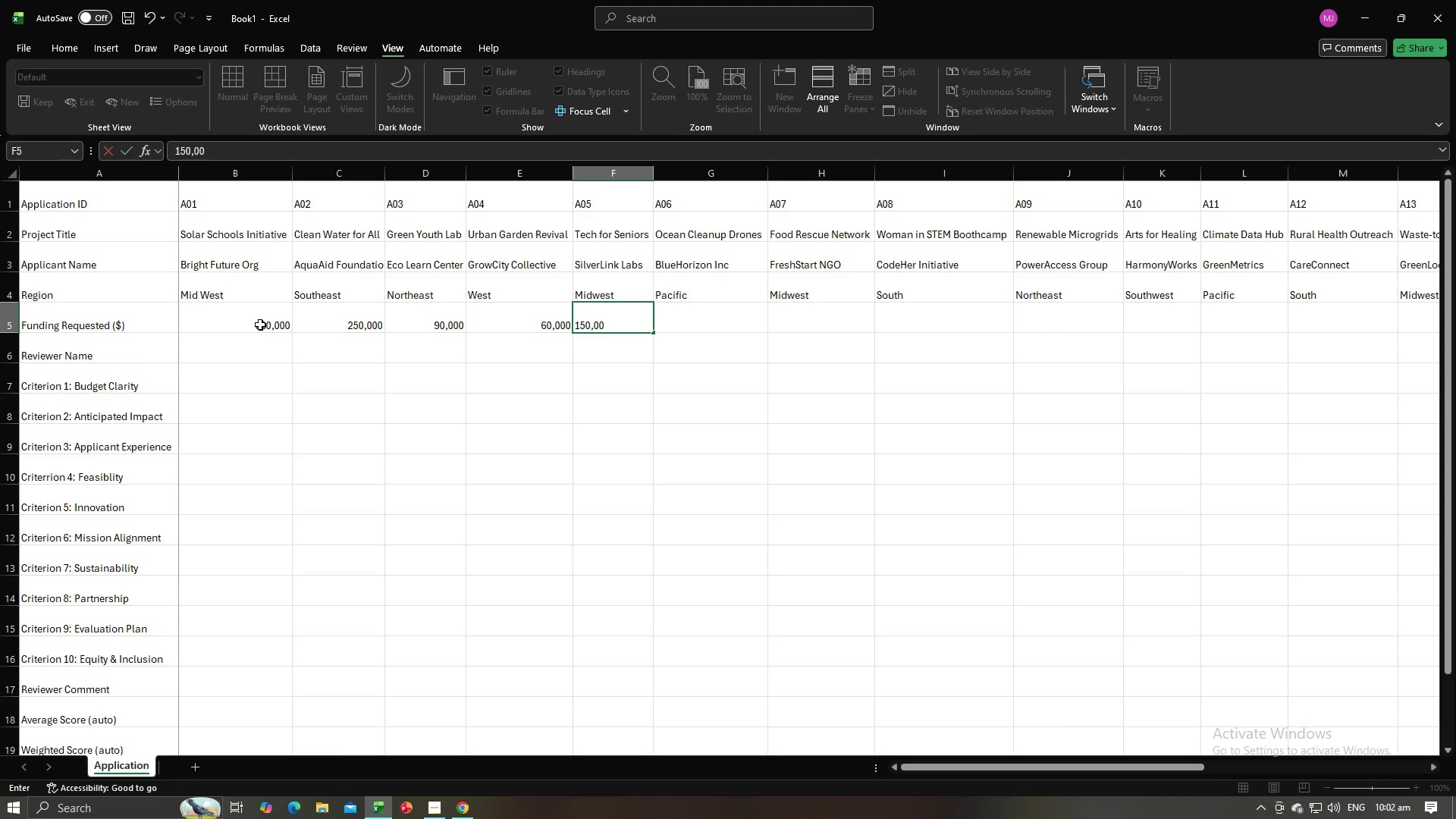 
key(Numpad0)
 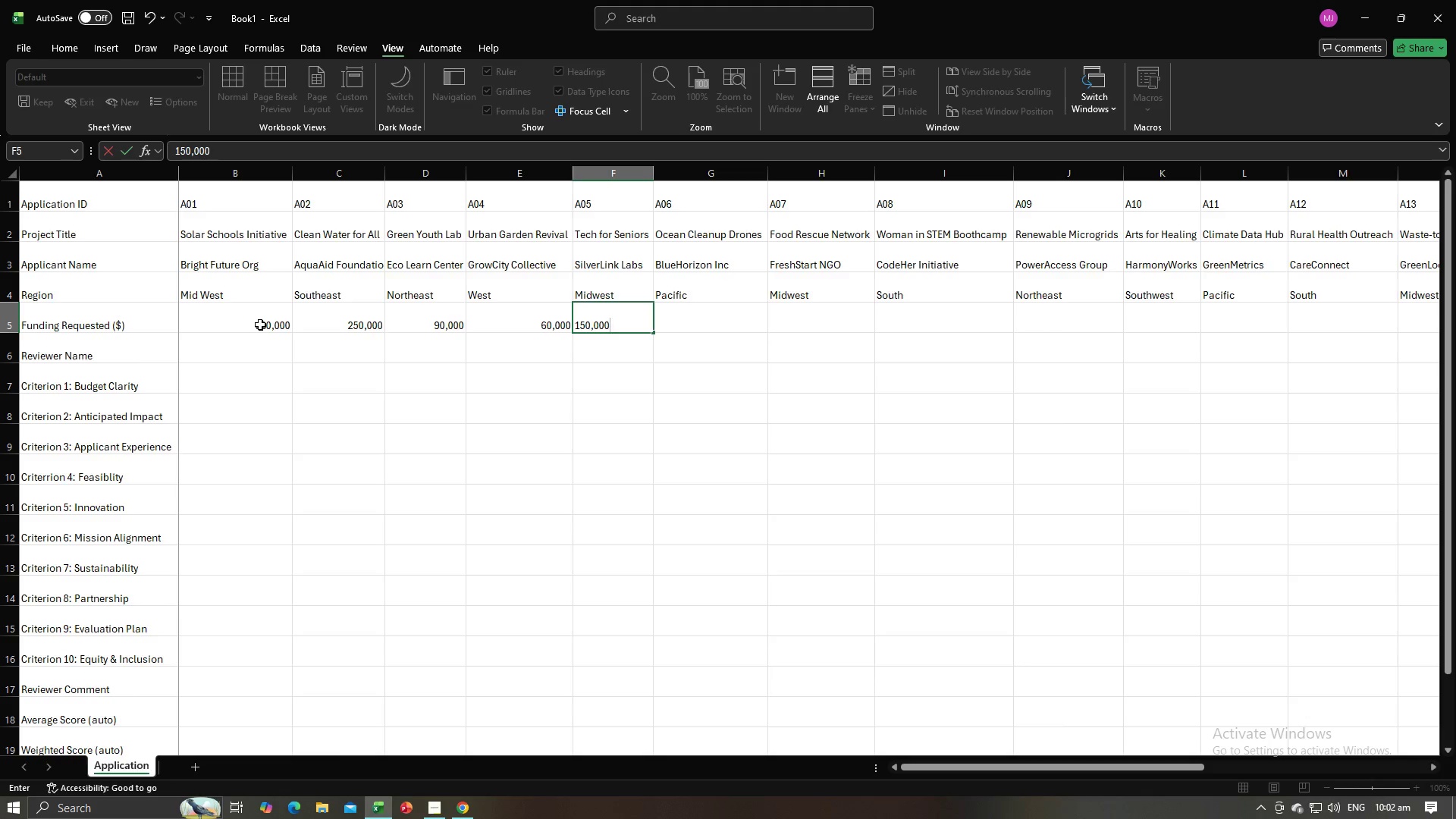 
key(Tab)
 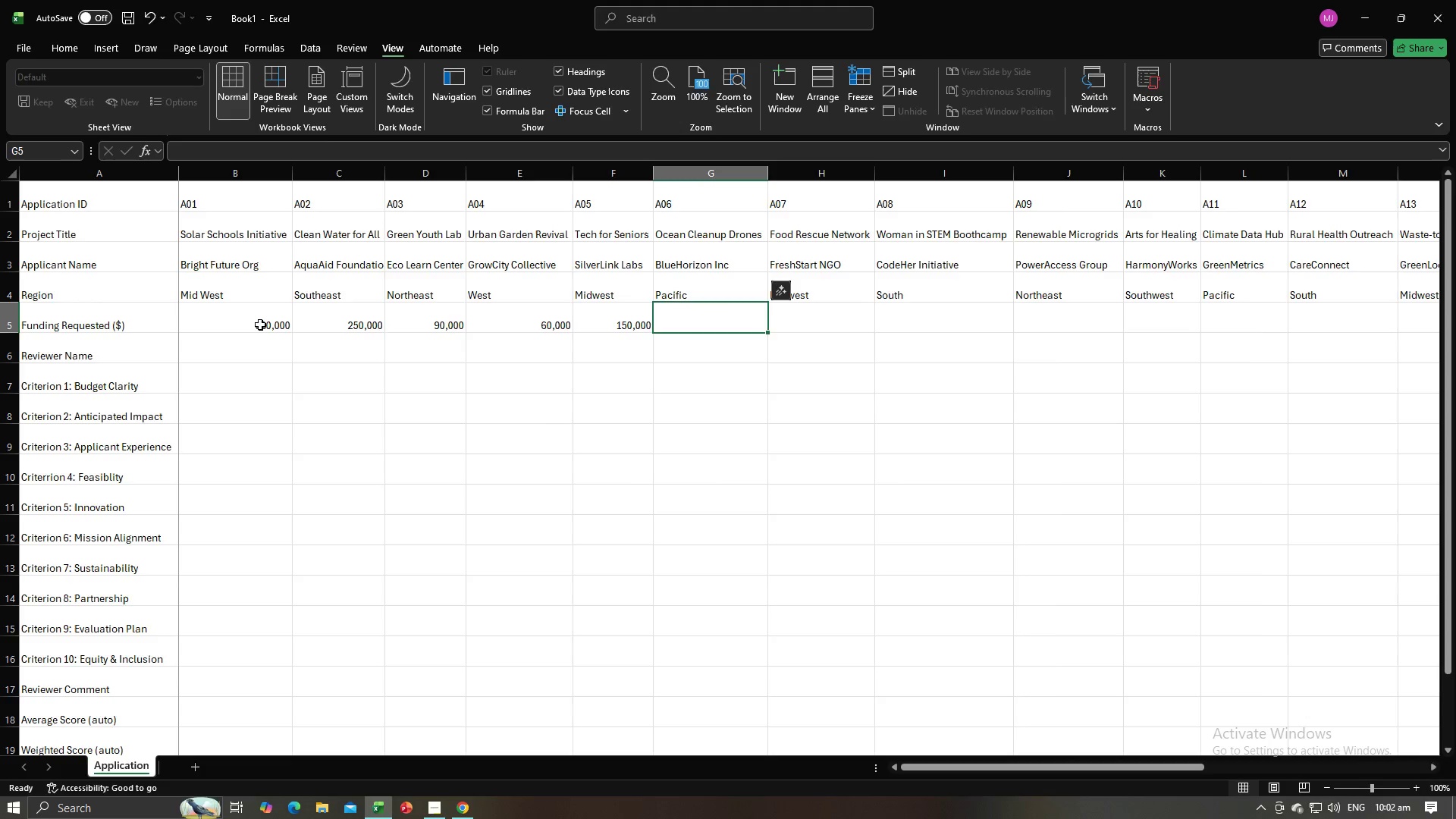 
key(Alt+AltLeft)
 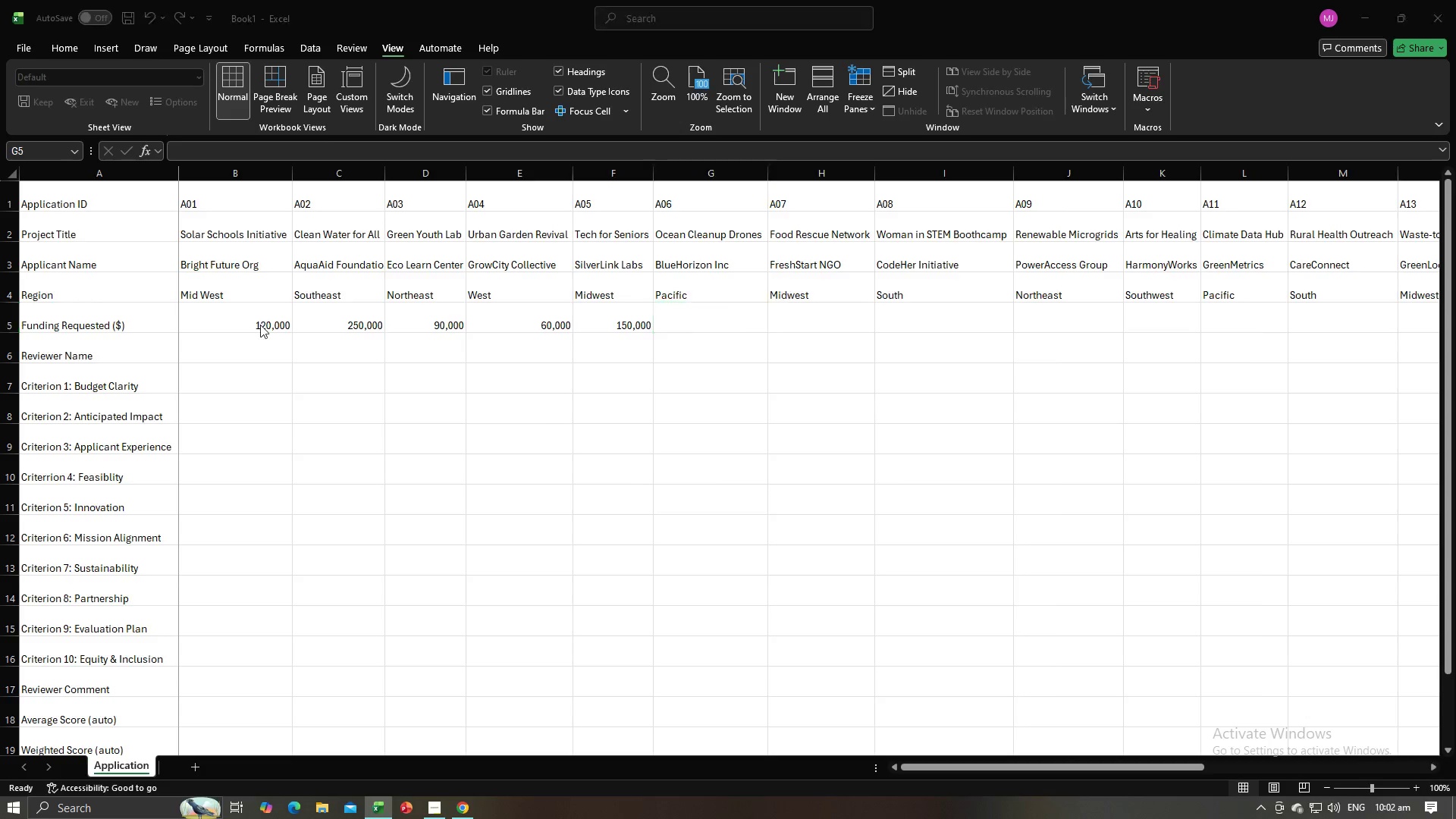 
key(Alt+Tab)
 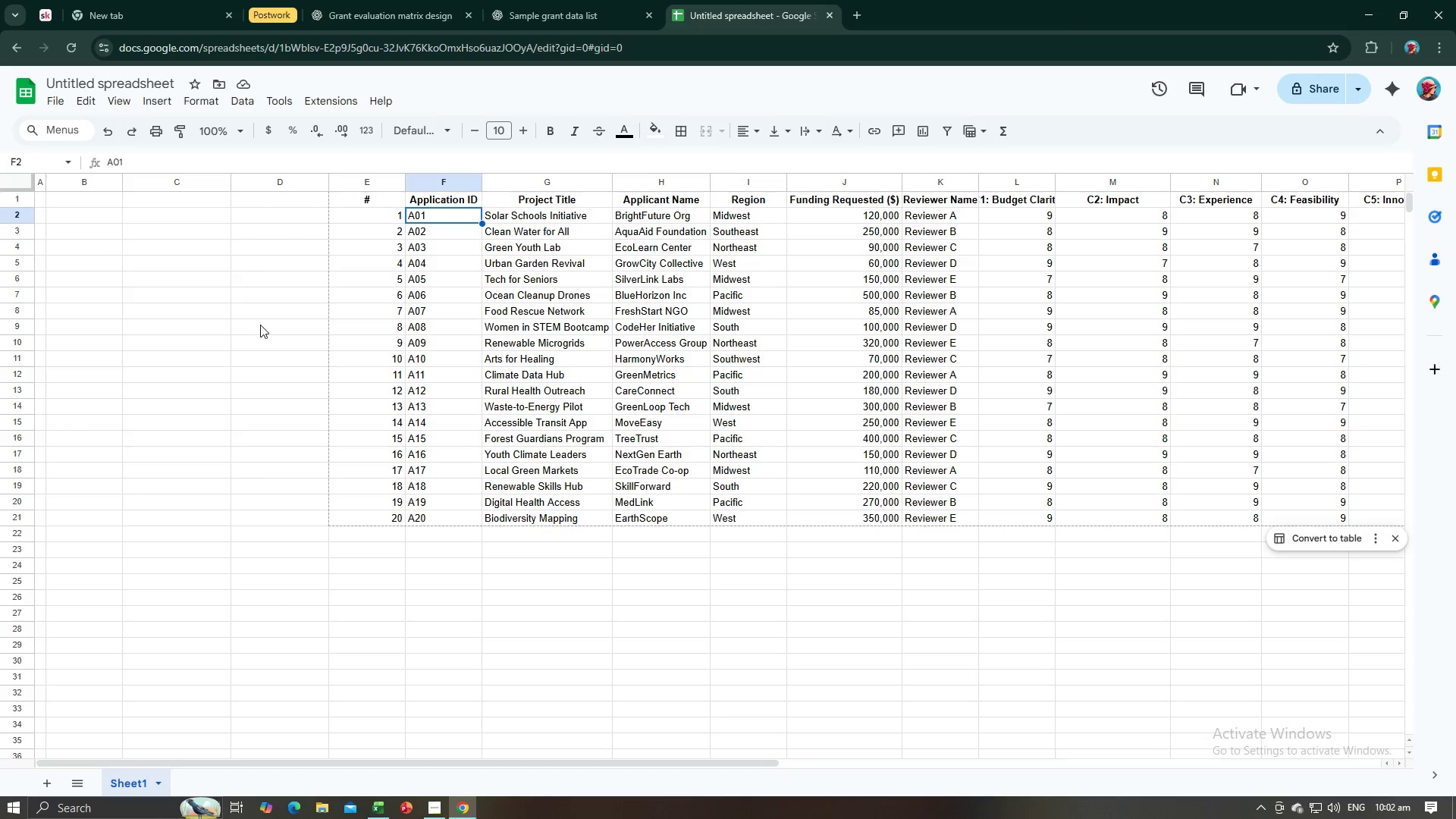 
key(Alt+AltLeft)
 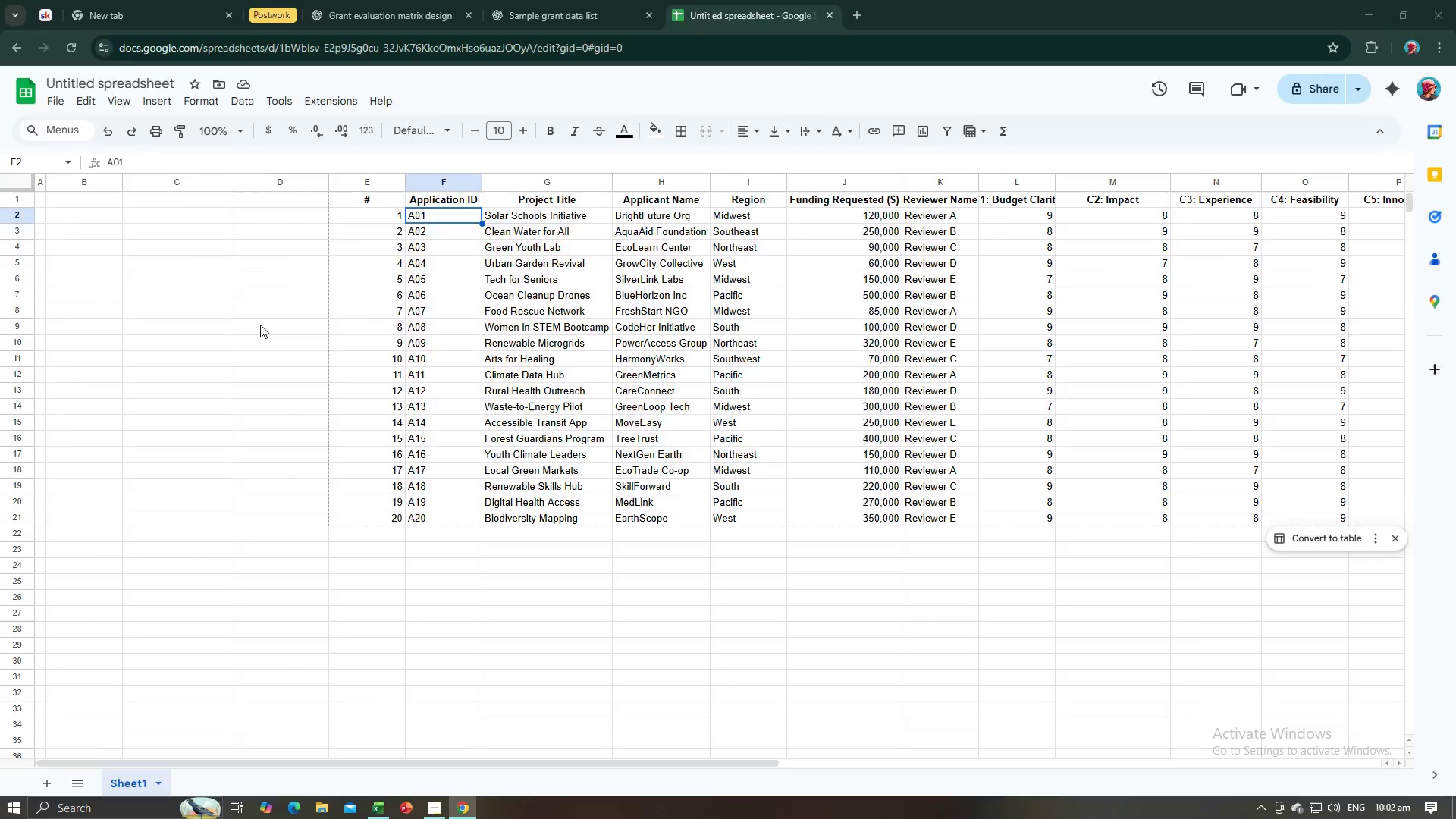 
key(Alt+Tab)
 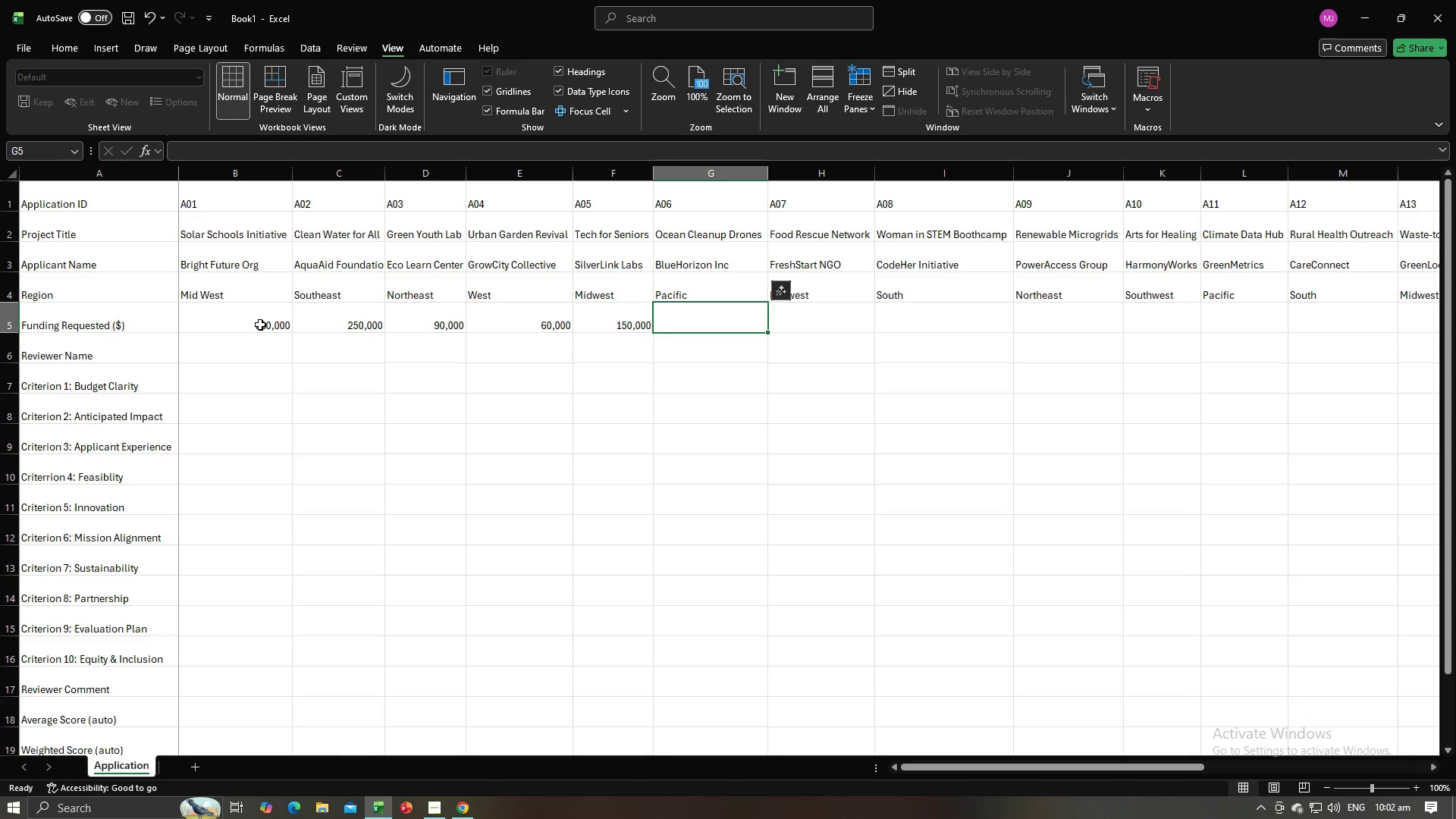 
key(Numpad5)
 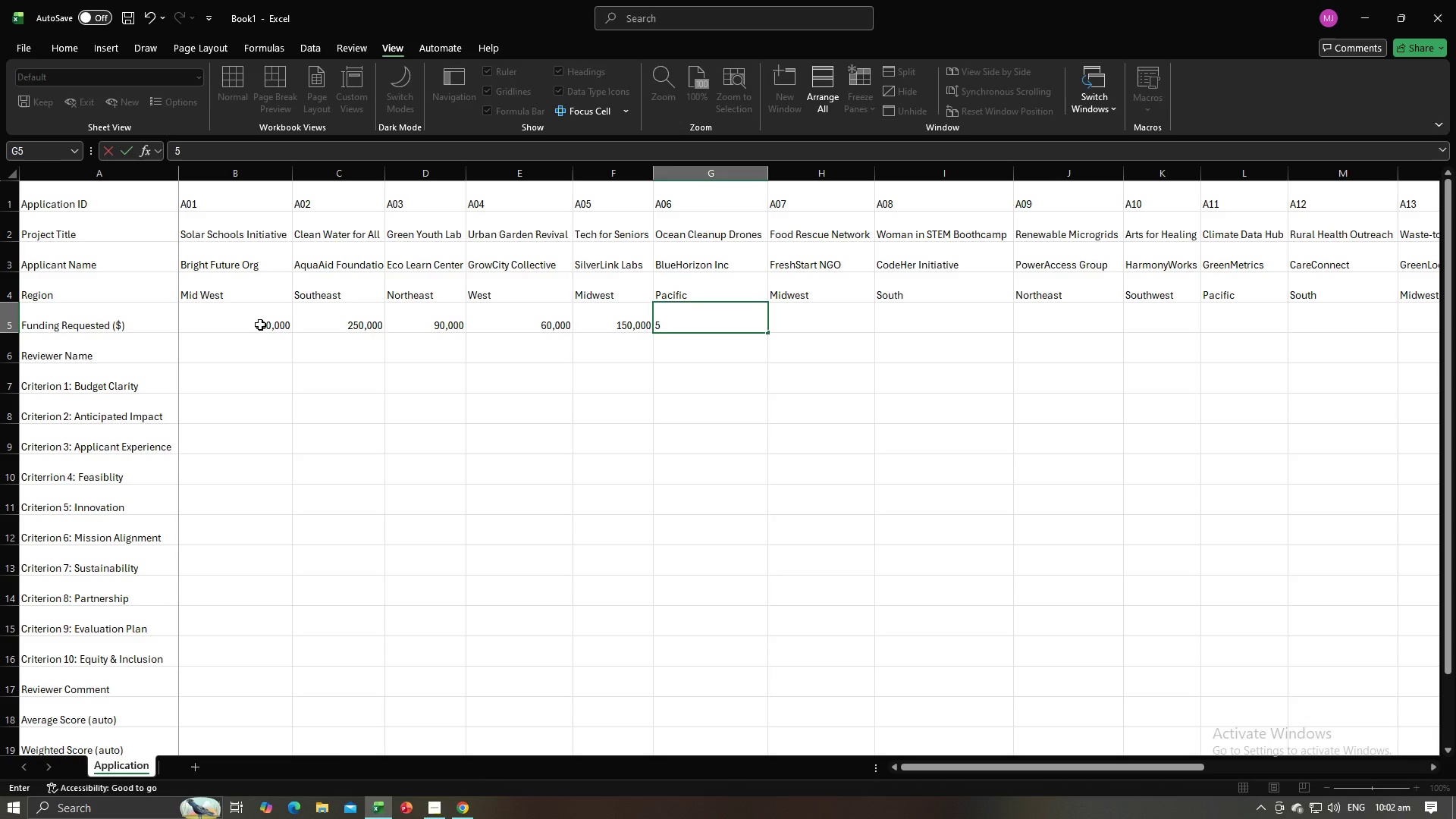 
key(Numpad0)
 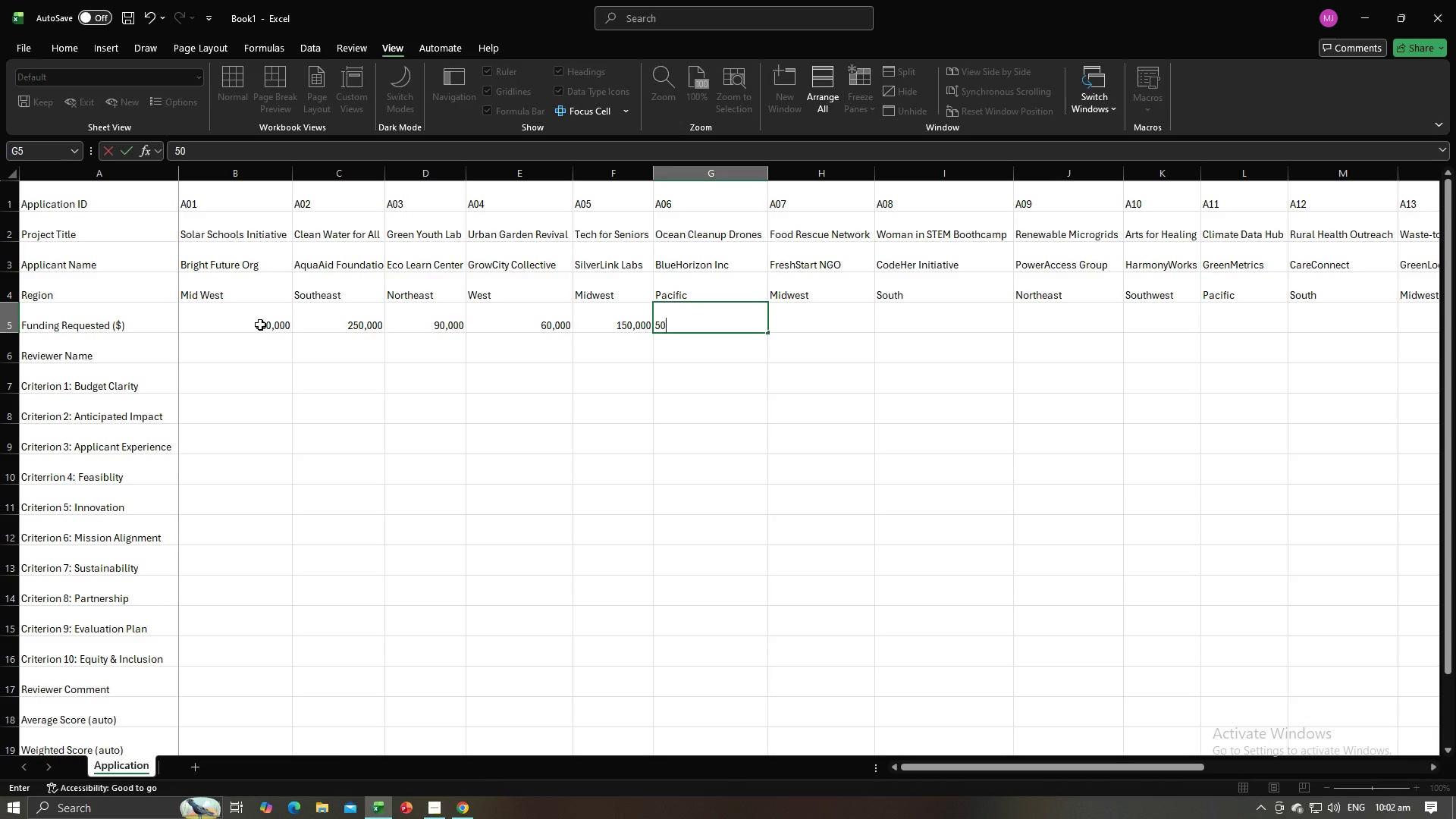 
key(Numpad0)
 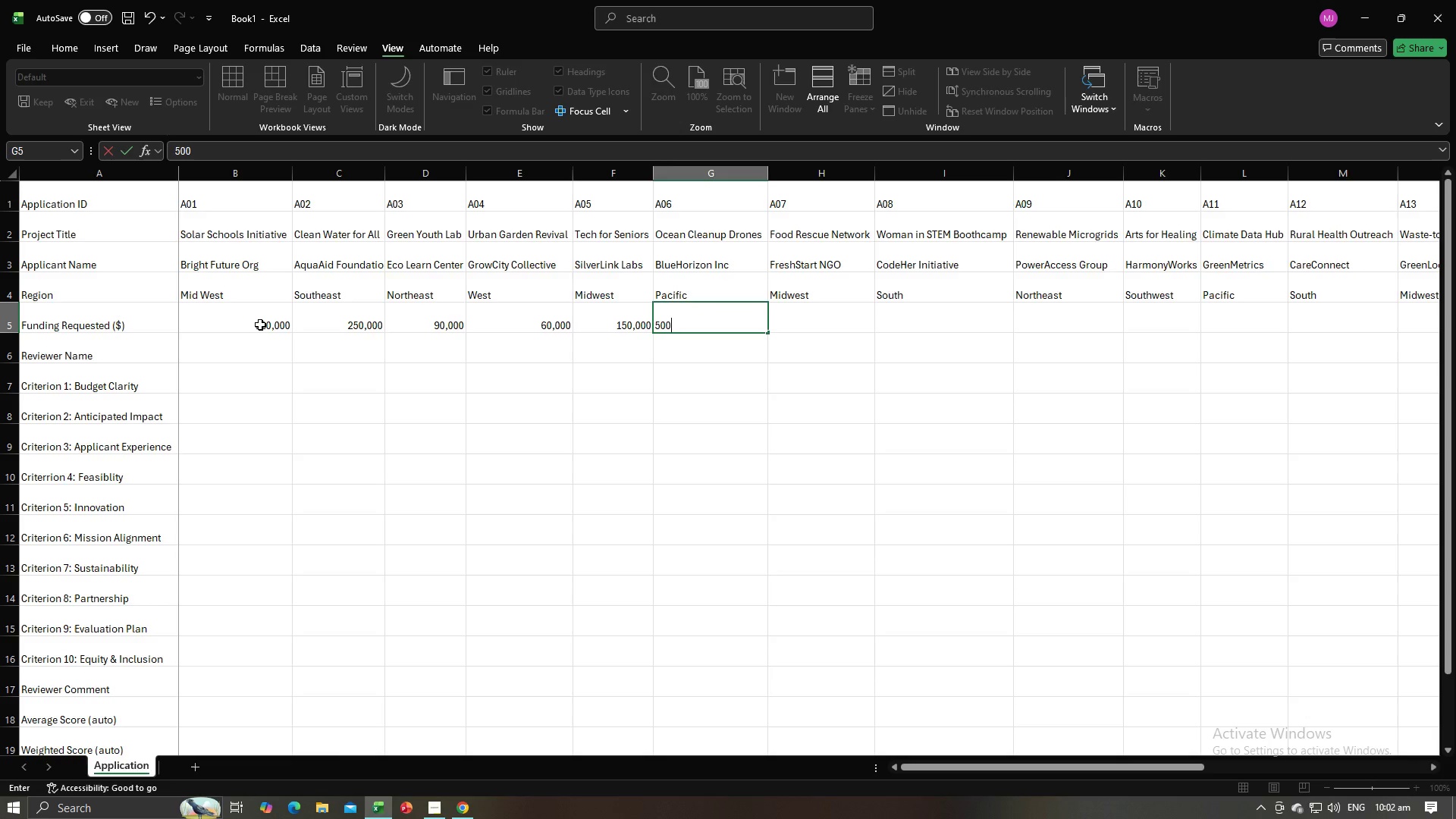 
key(Comma)
 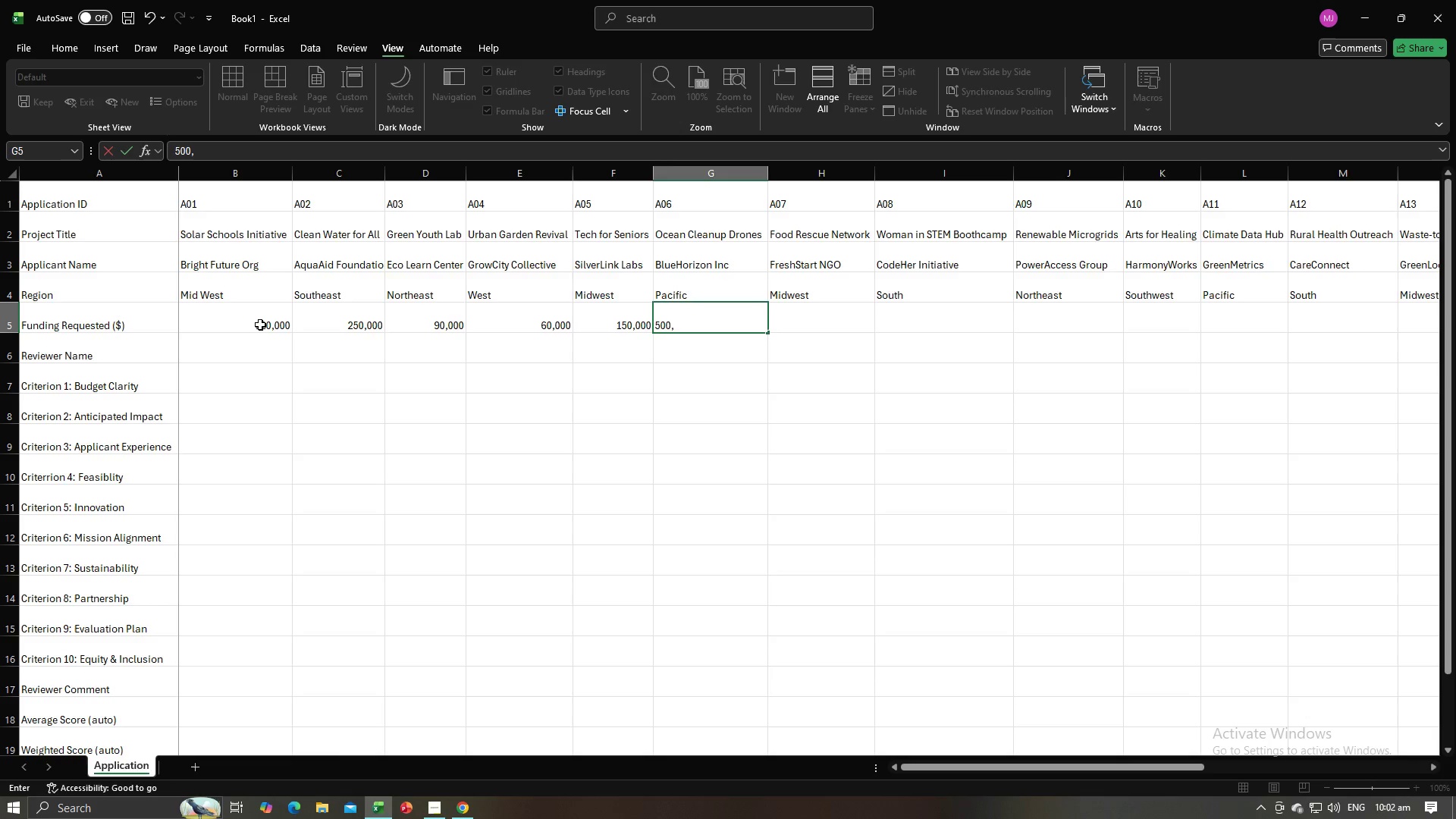 
key(Numpad5)
 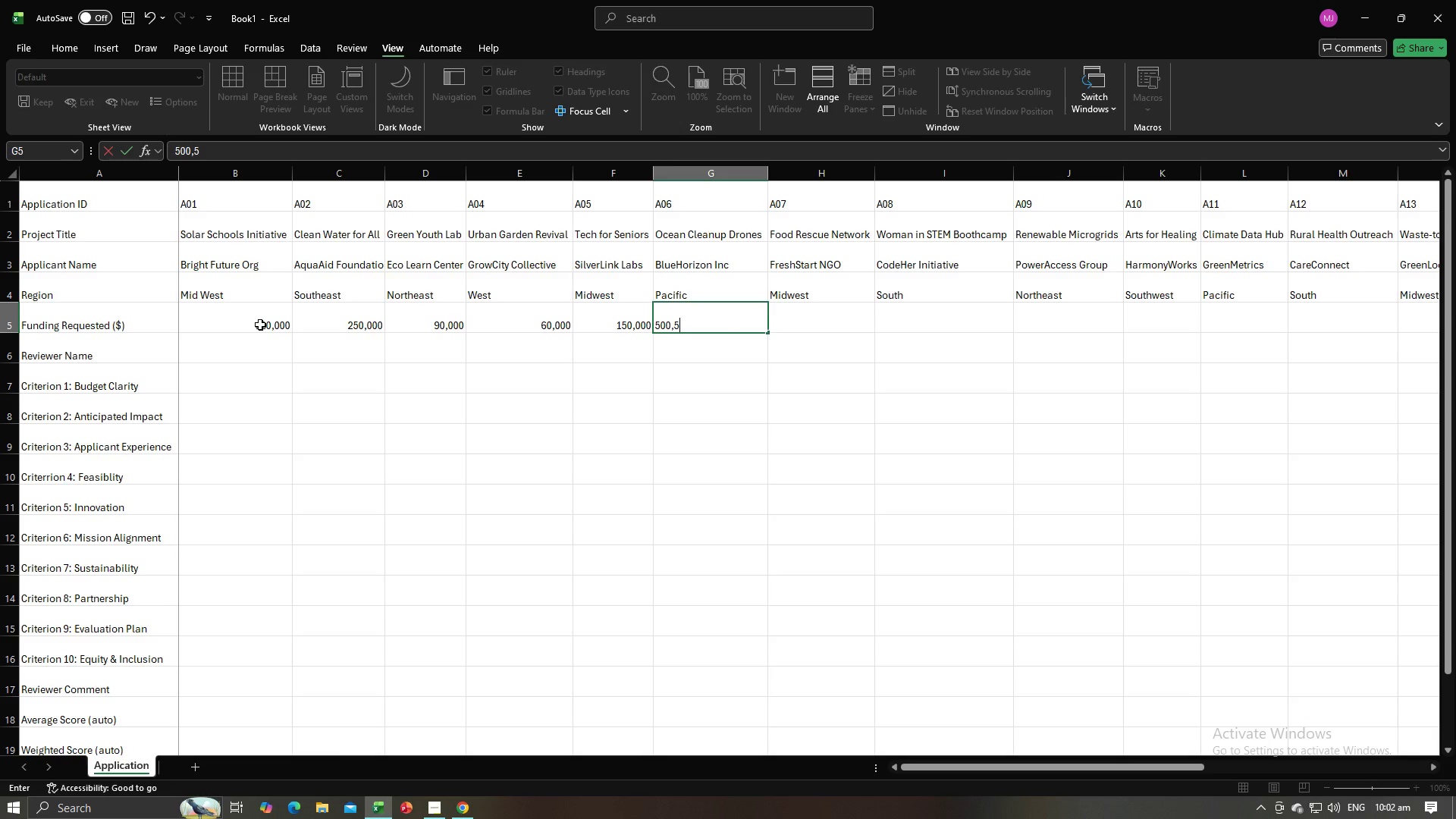 
key(Backspace)
 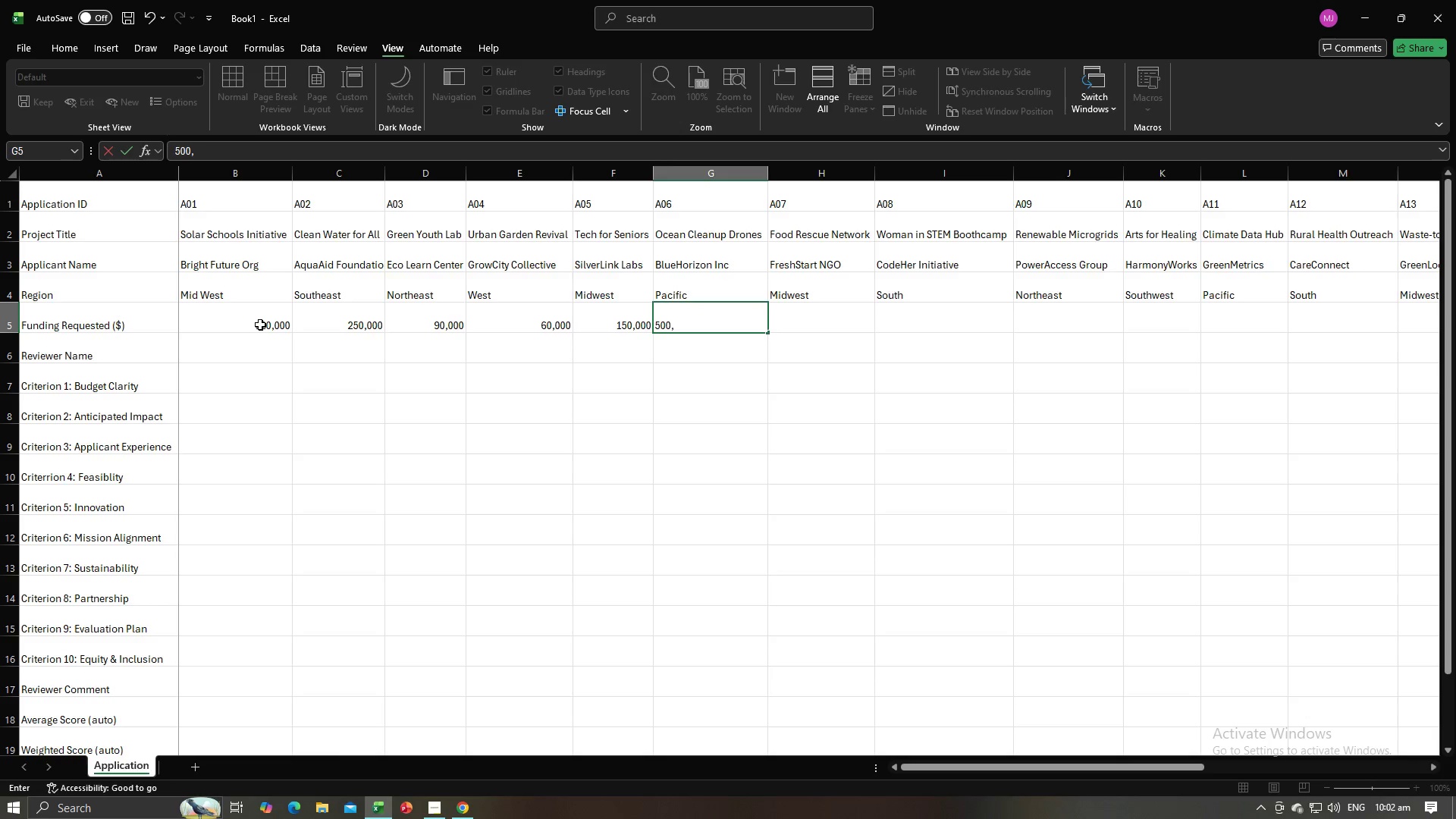 
key(Numpad0)
 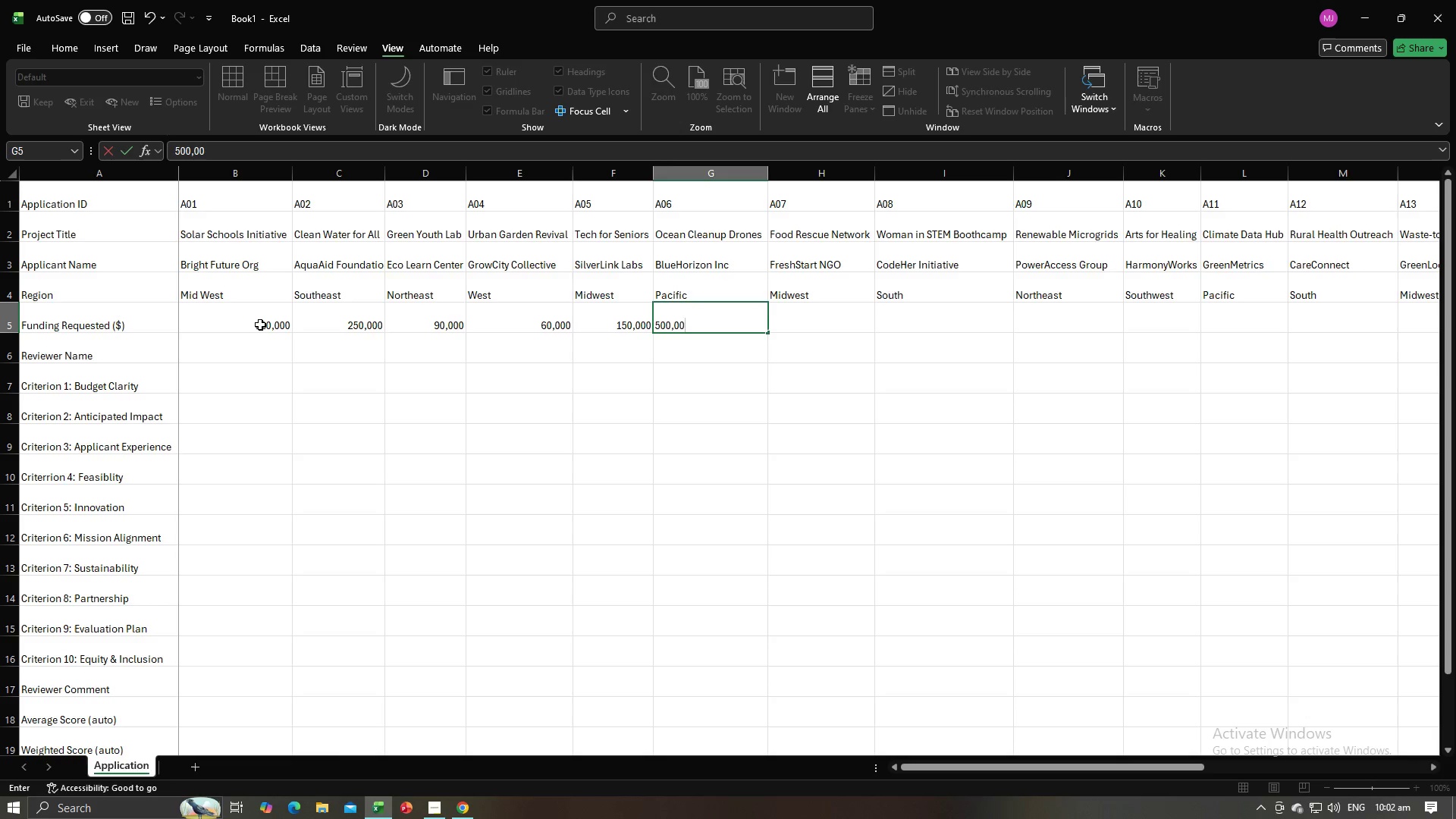 
key(Numpad0)
 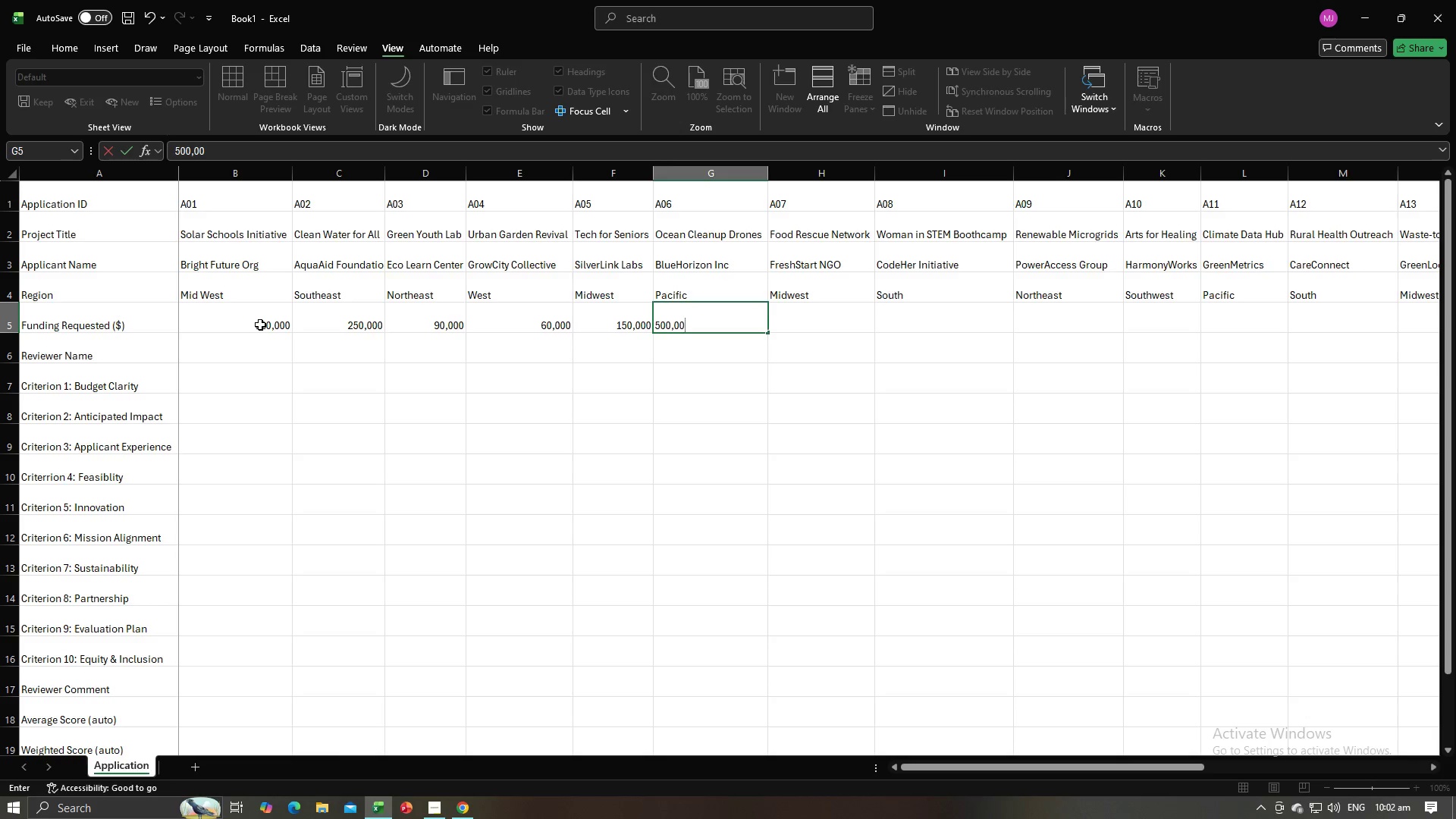 
key(Numpad0)
 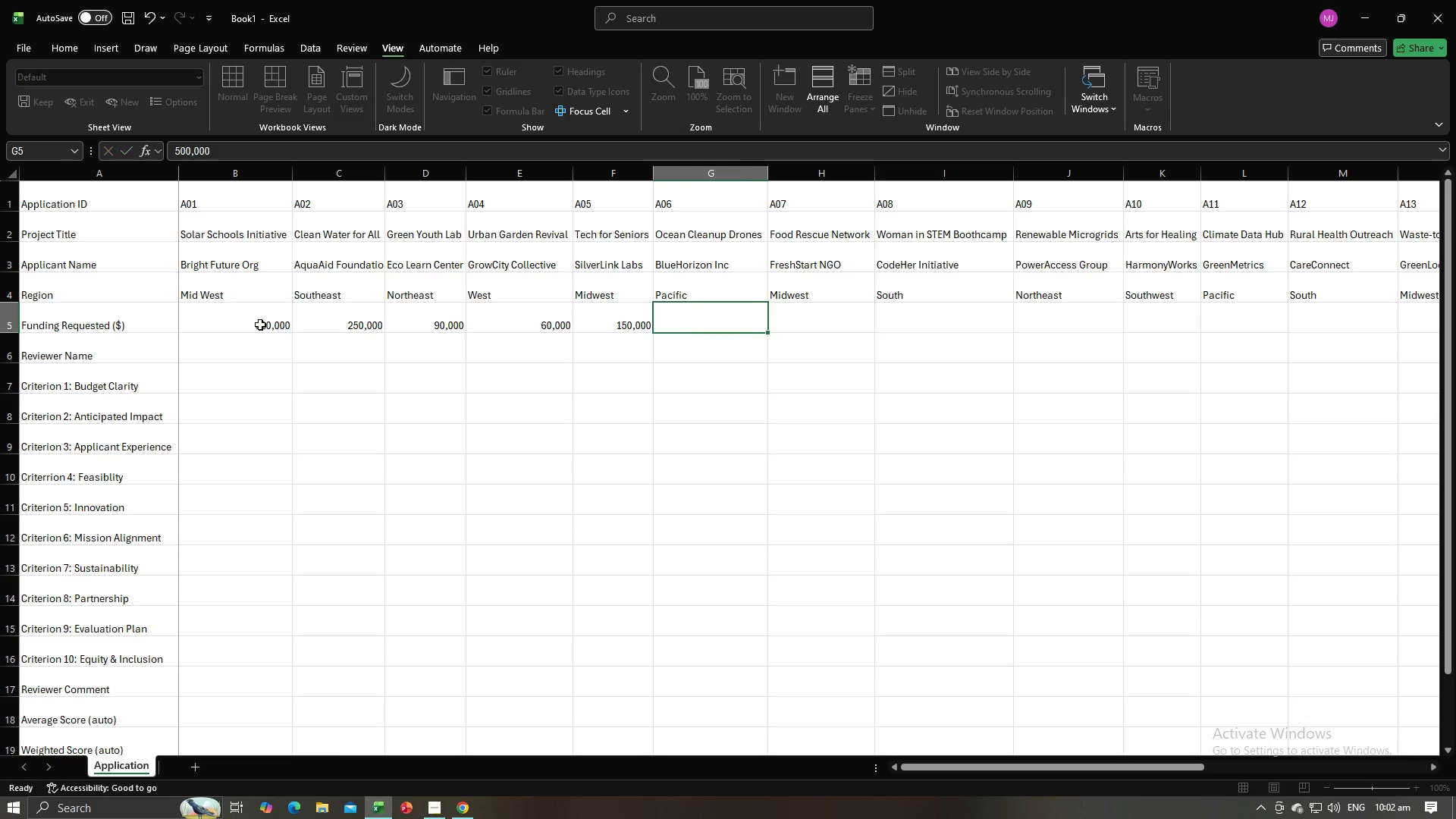 
key(Tab)
 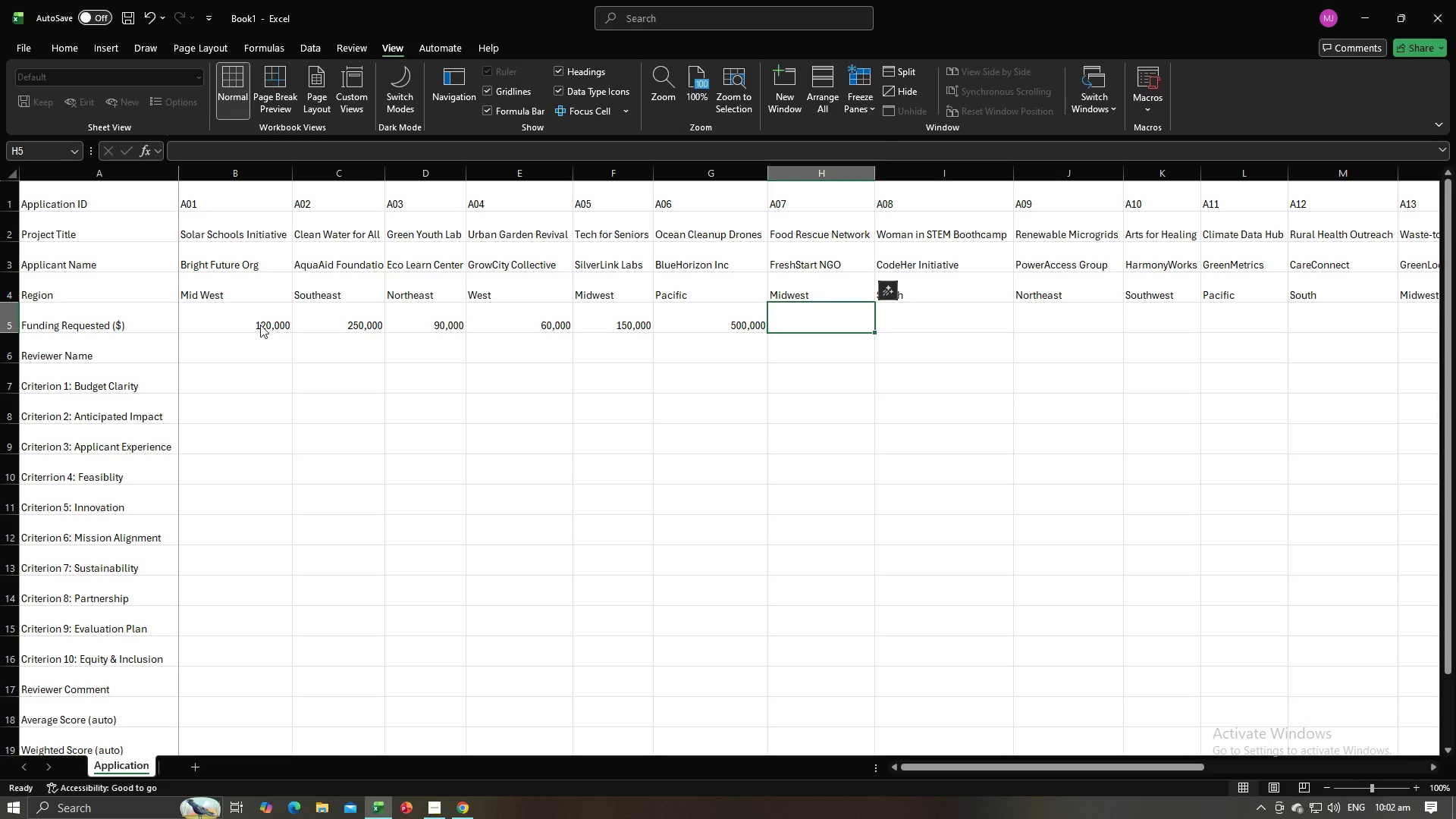 
key(Alt+AltLeft)
 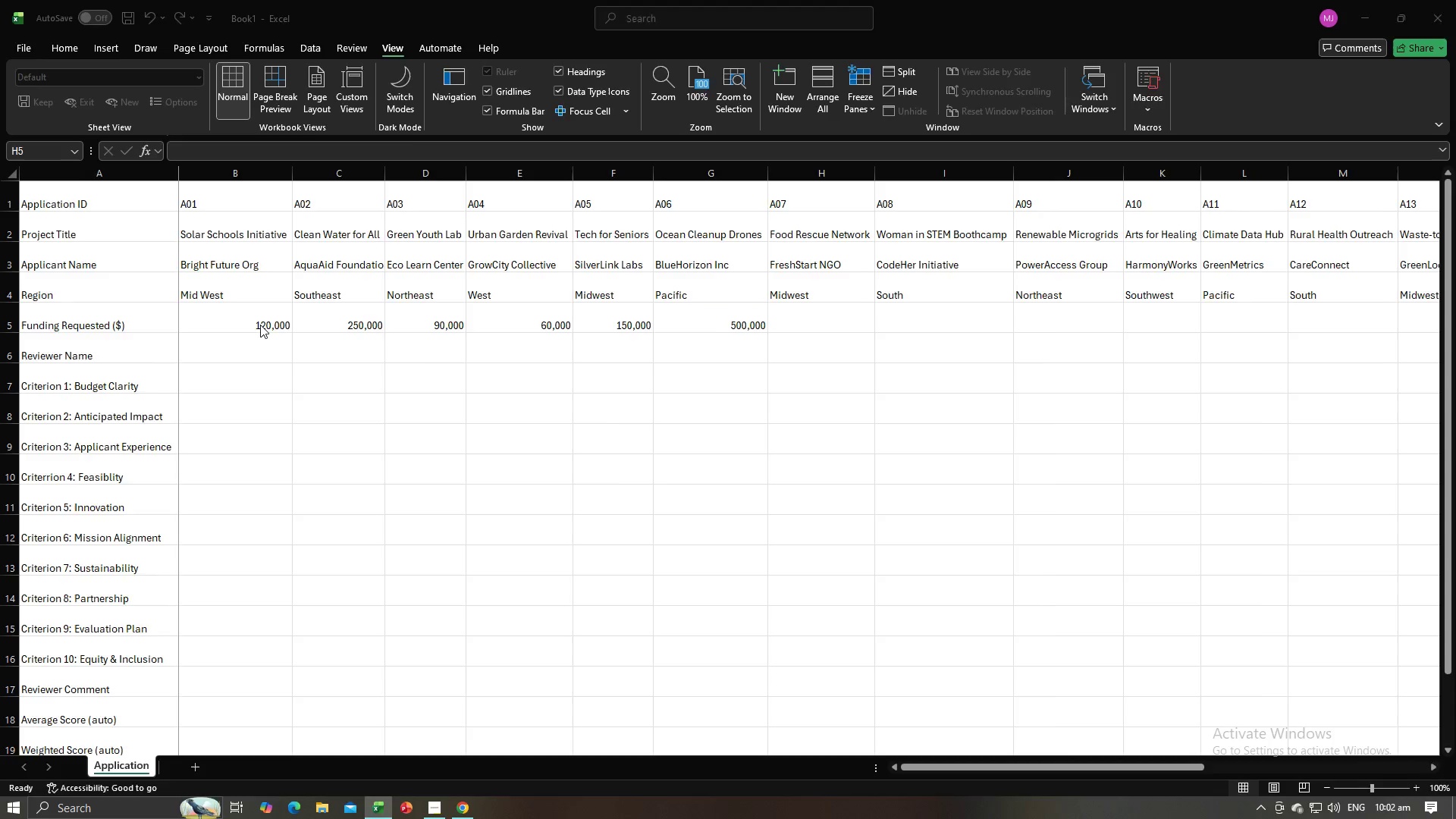 
key(Alt+Tab)
 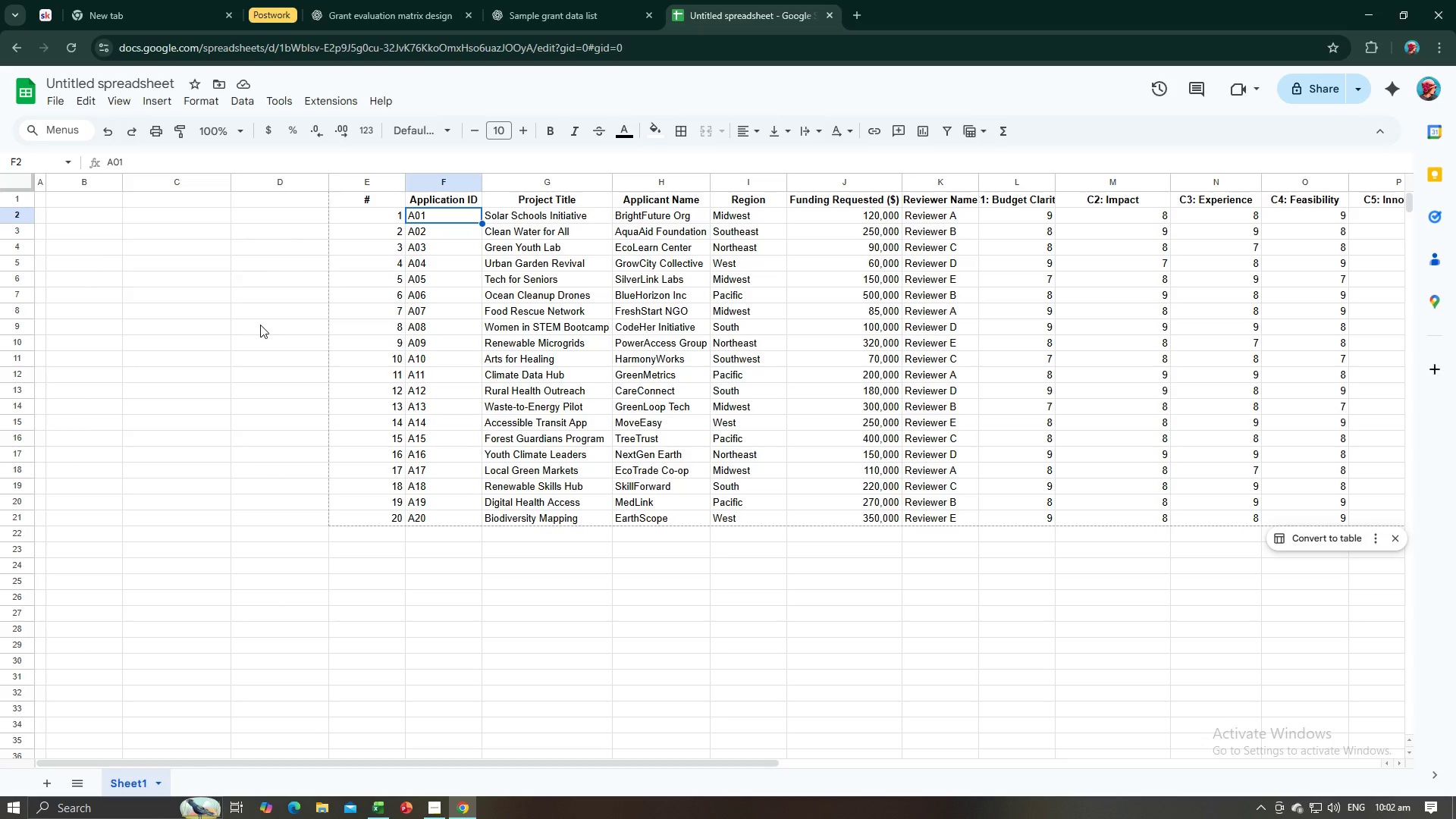 
key(Alt+AltLeft)
 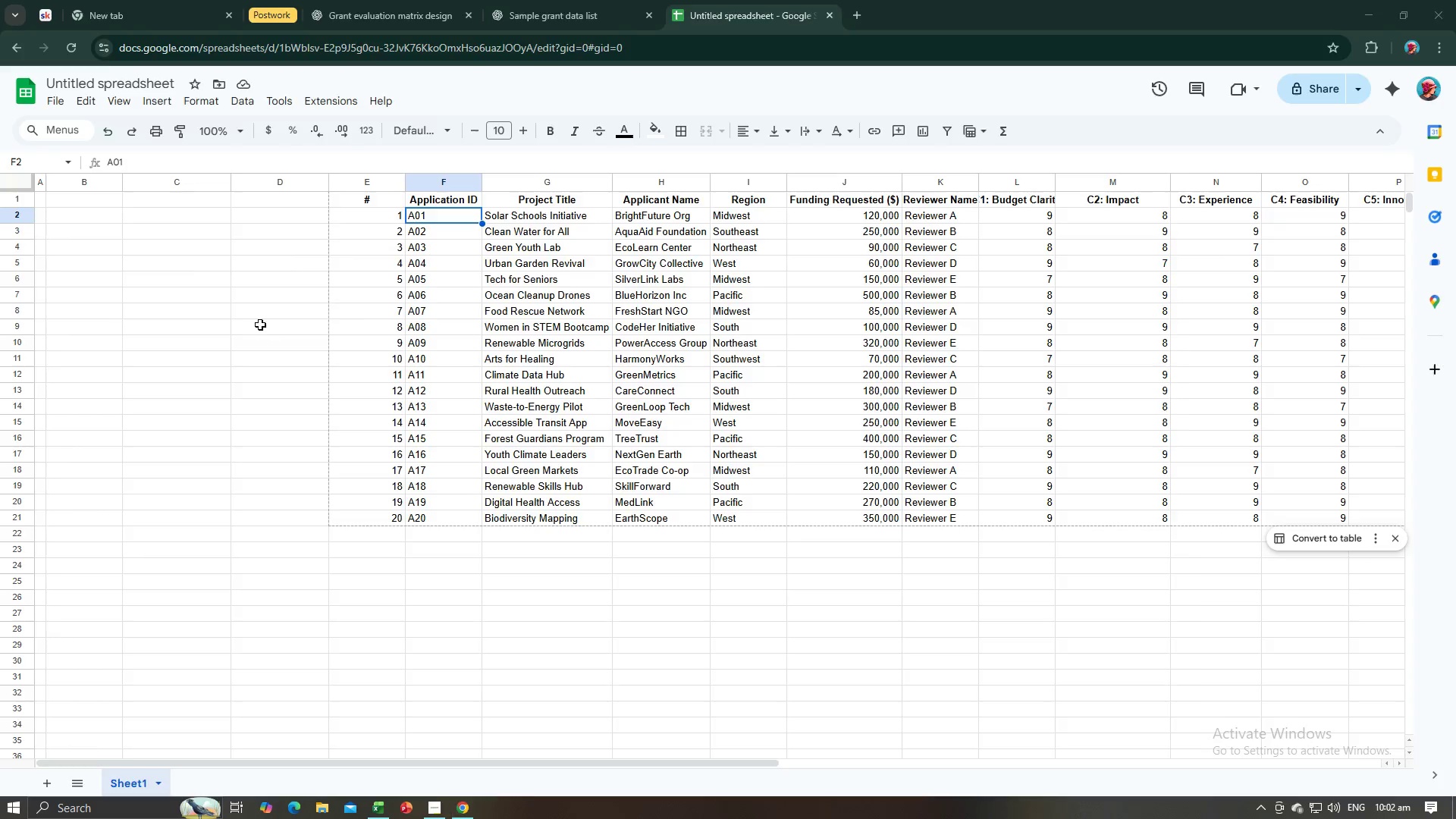 
key(Alt+Tab)
 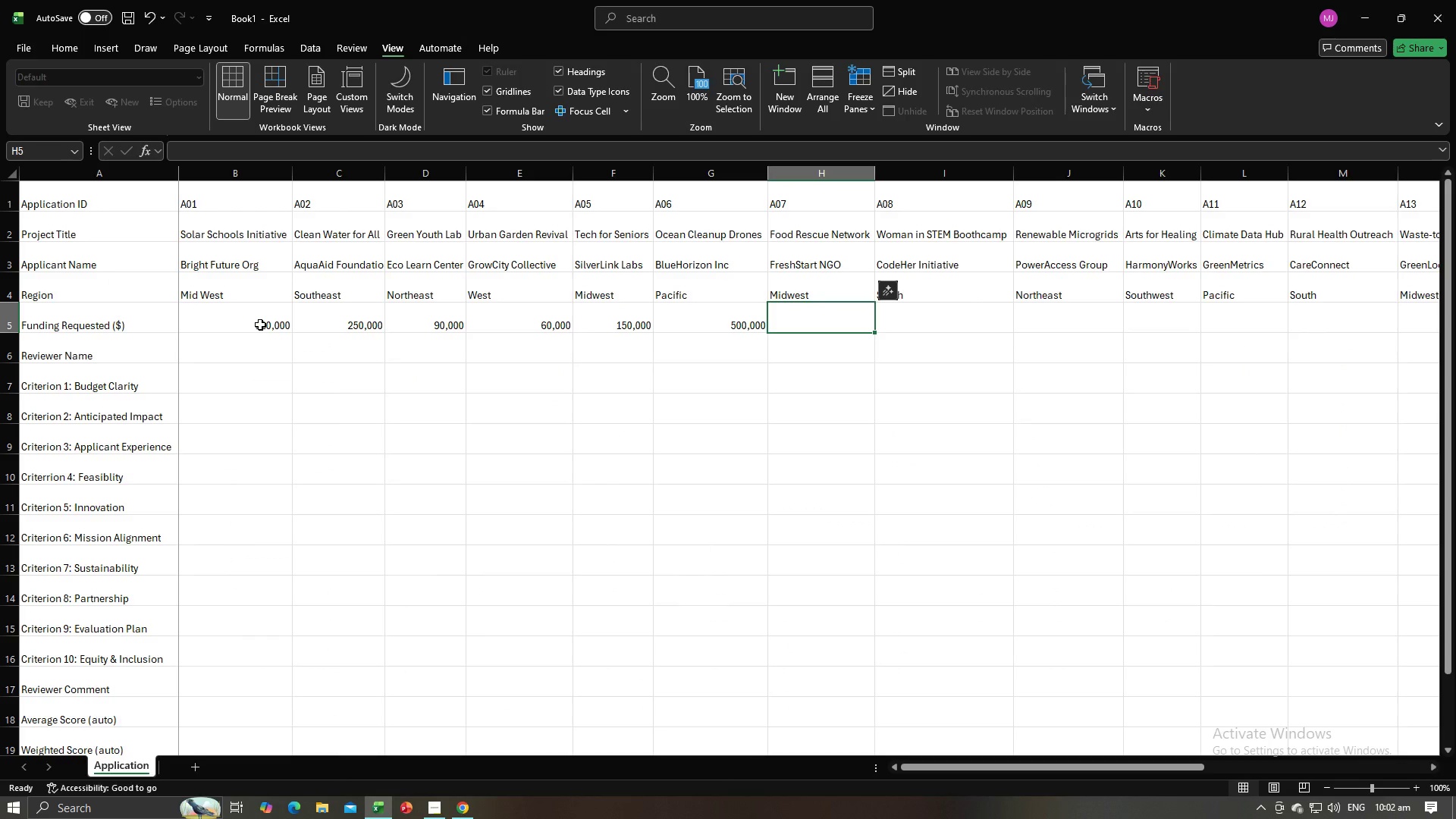 
key(Numpad8)
 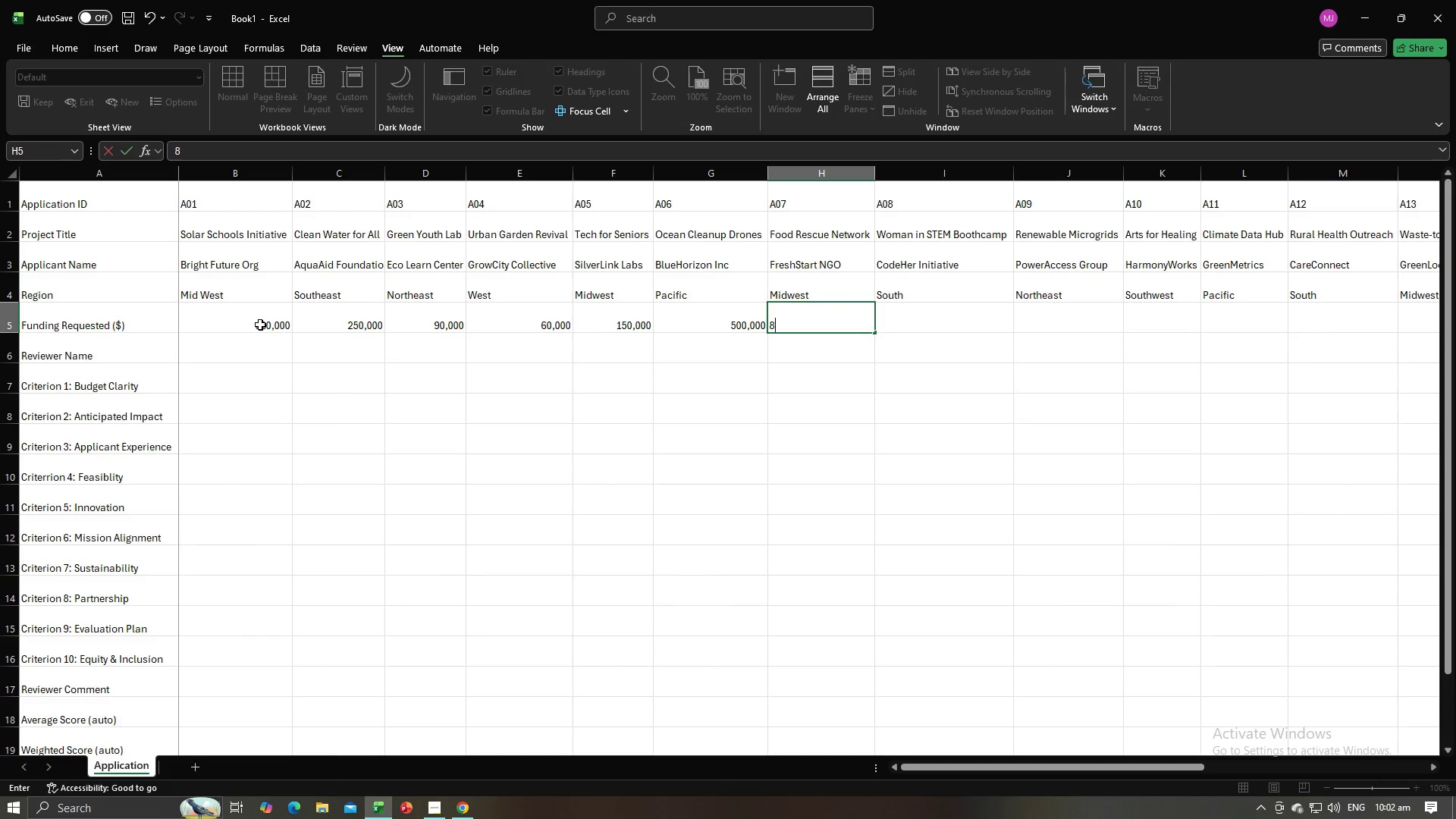 
key(Numpad5)
 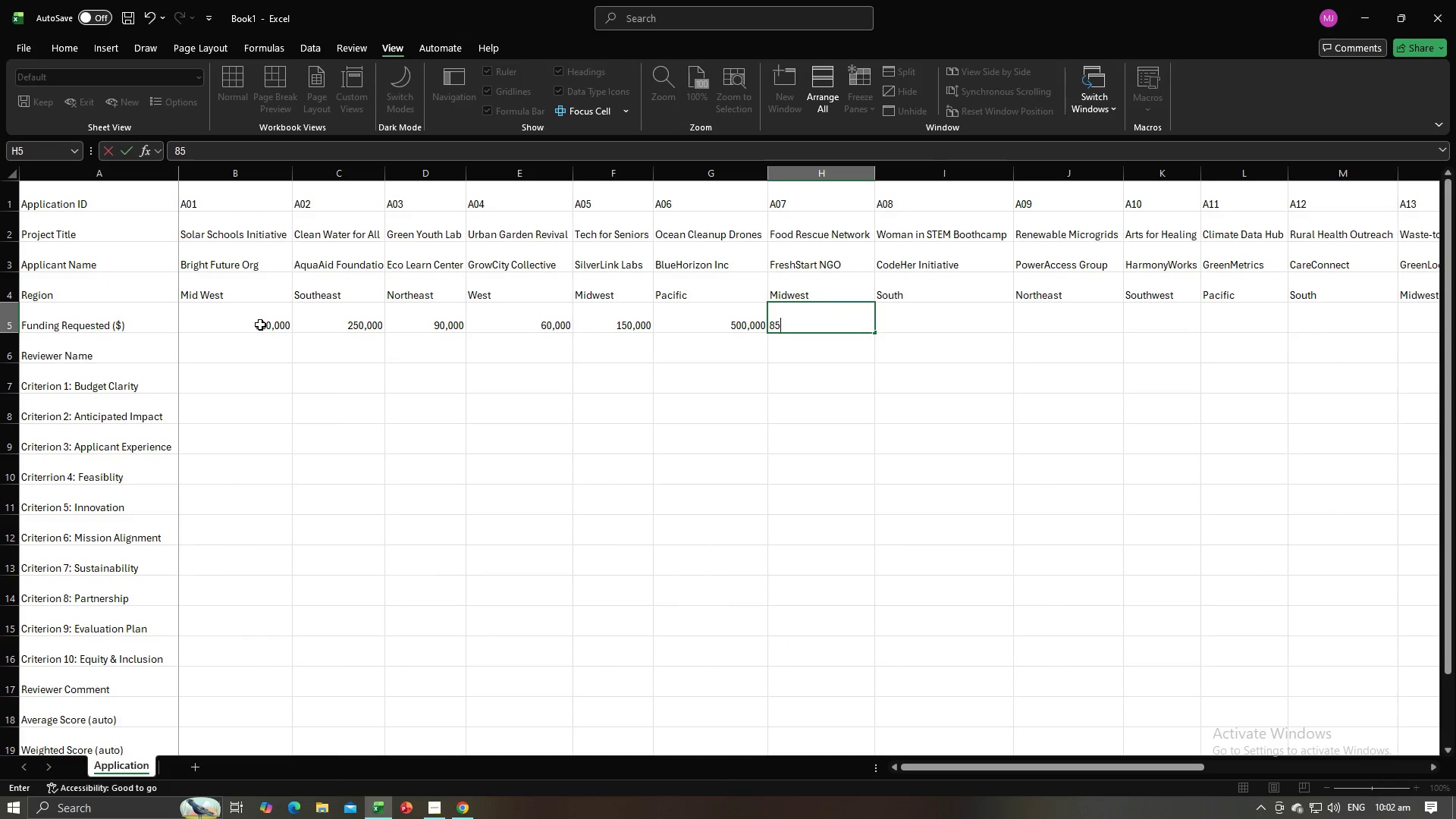 
key(Comma)
 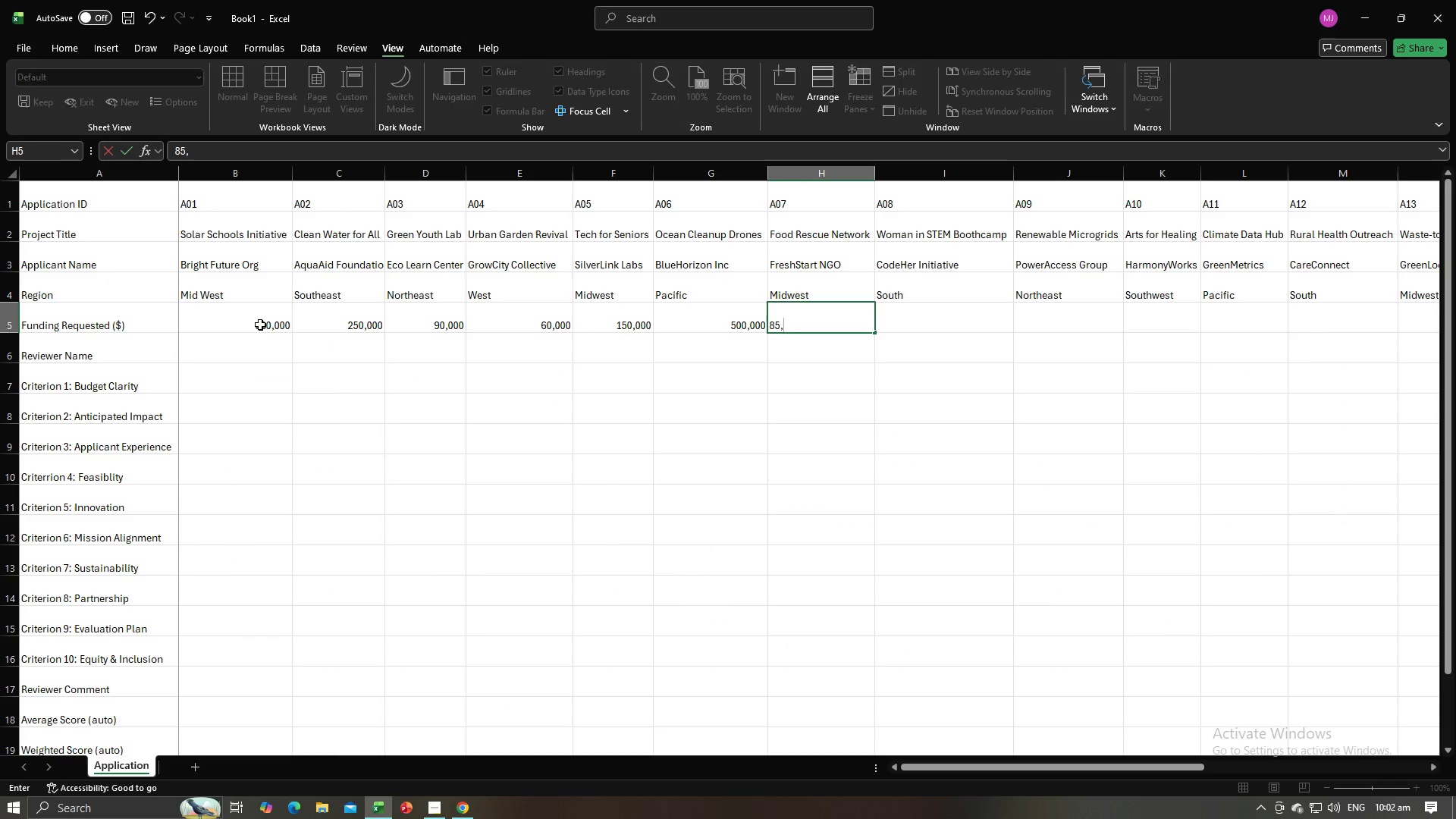 
key(Backspace)
 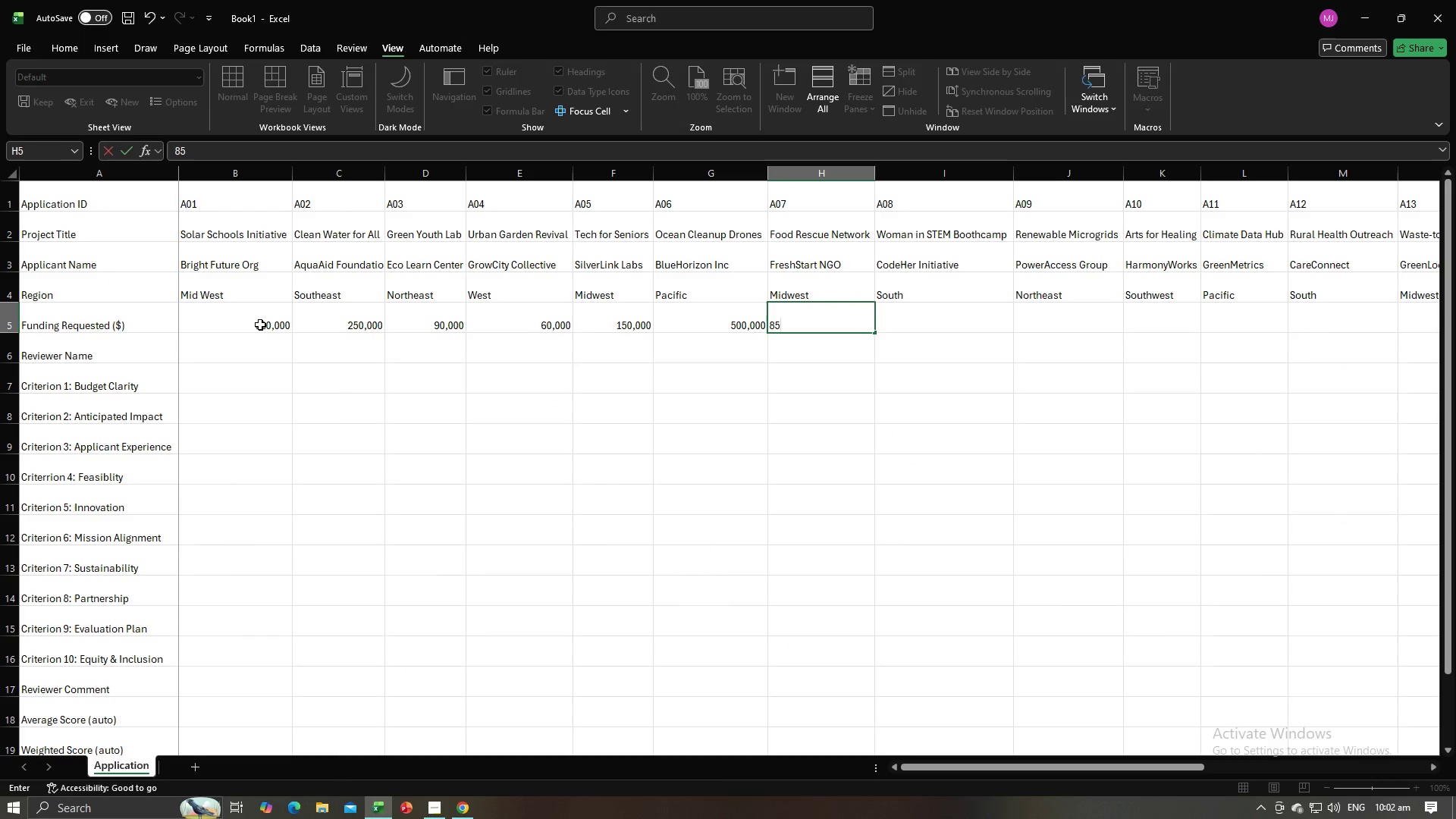 
key(Comma)
 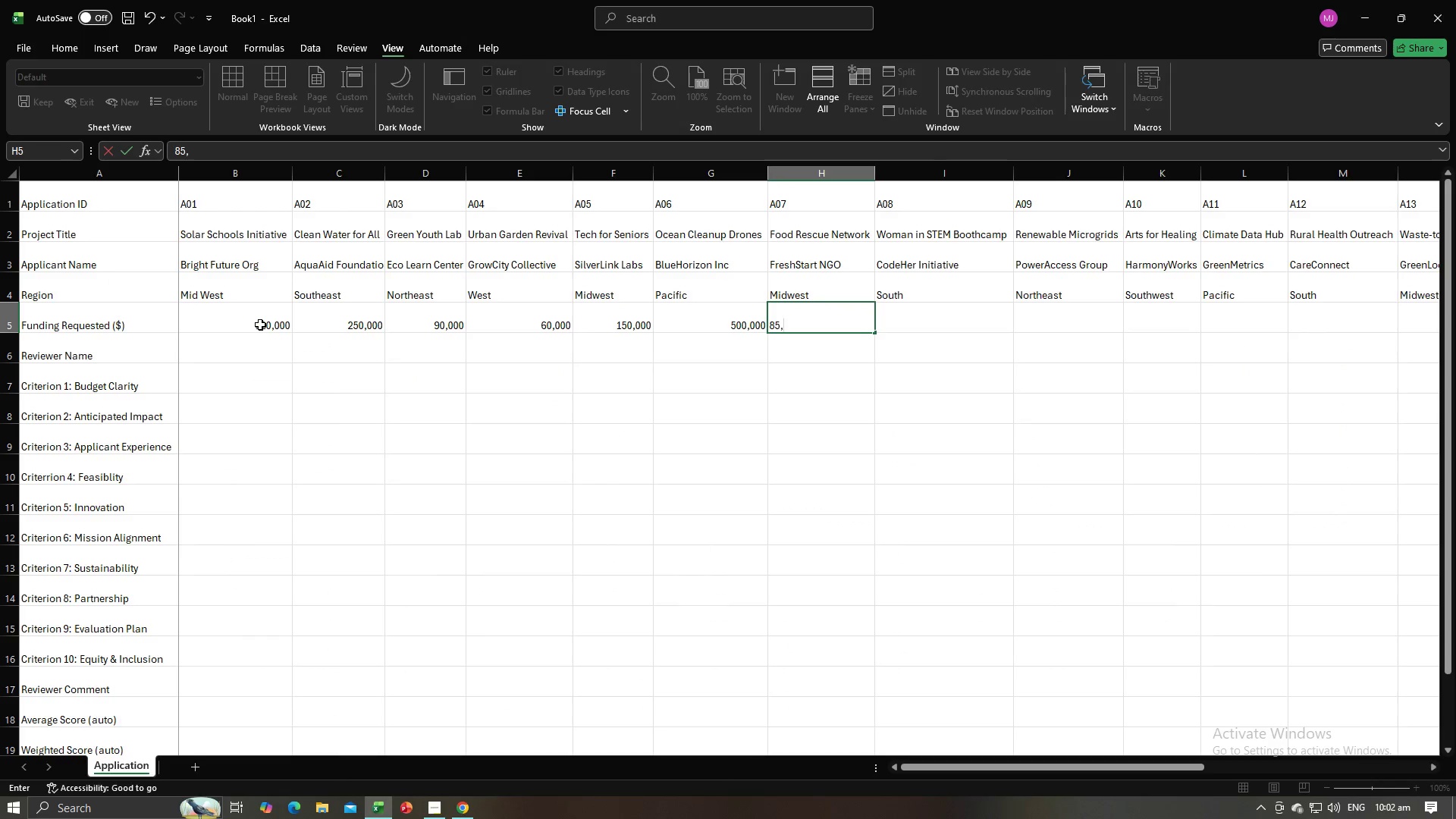 
key(Numpad0)
 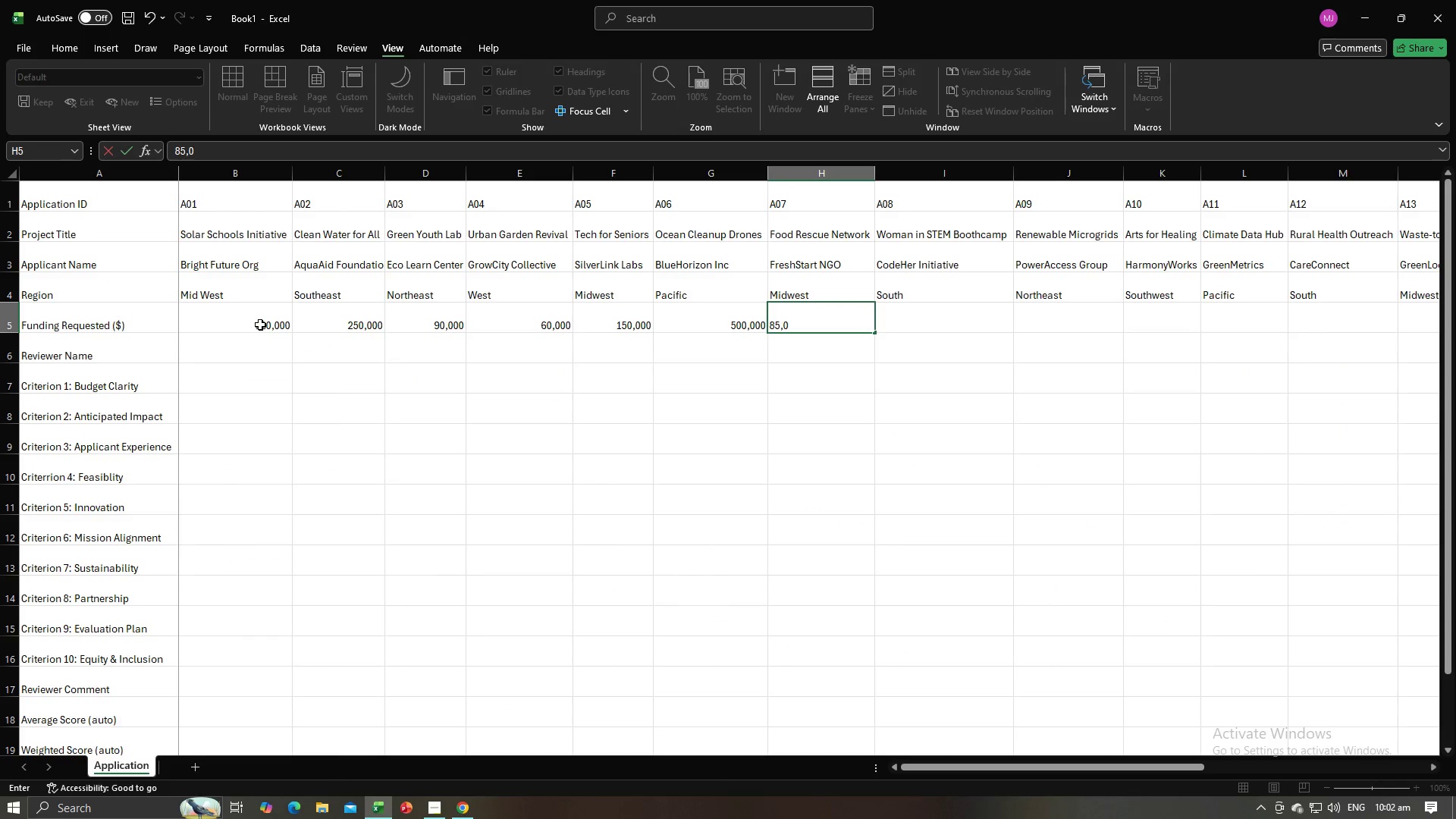 
key(Numpad0)
 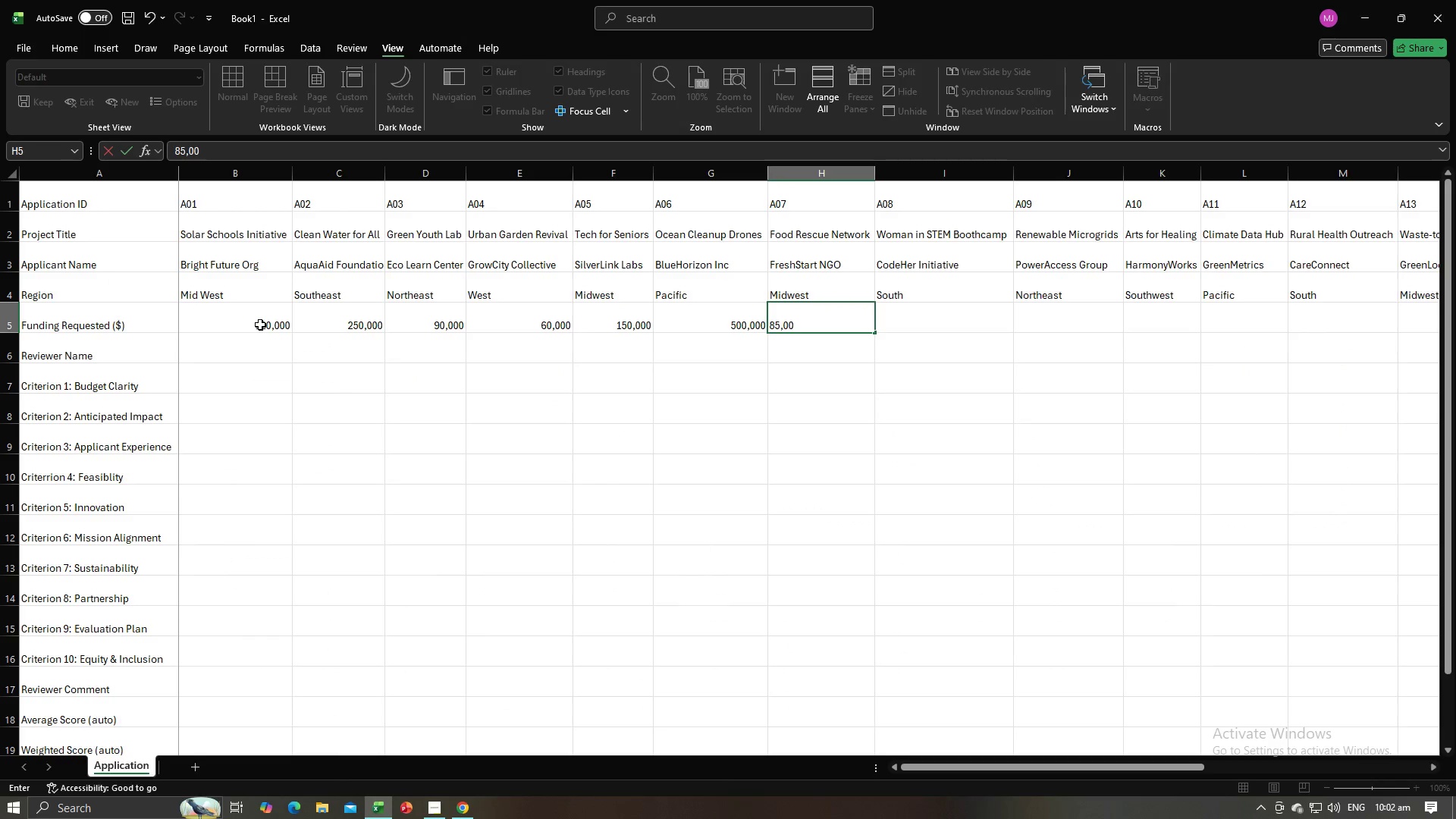 
key(Numpad0)
 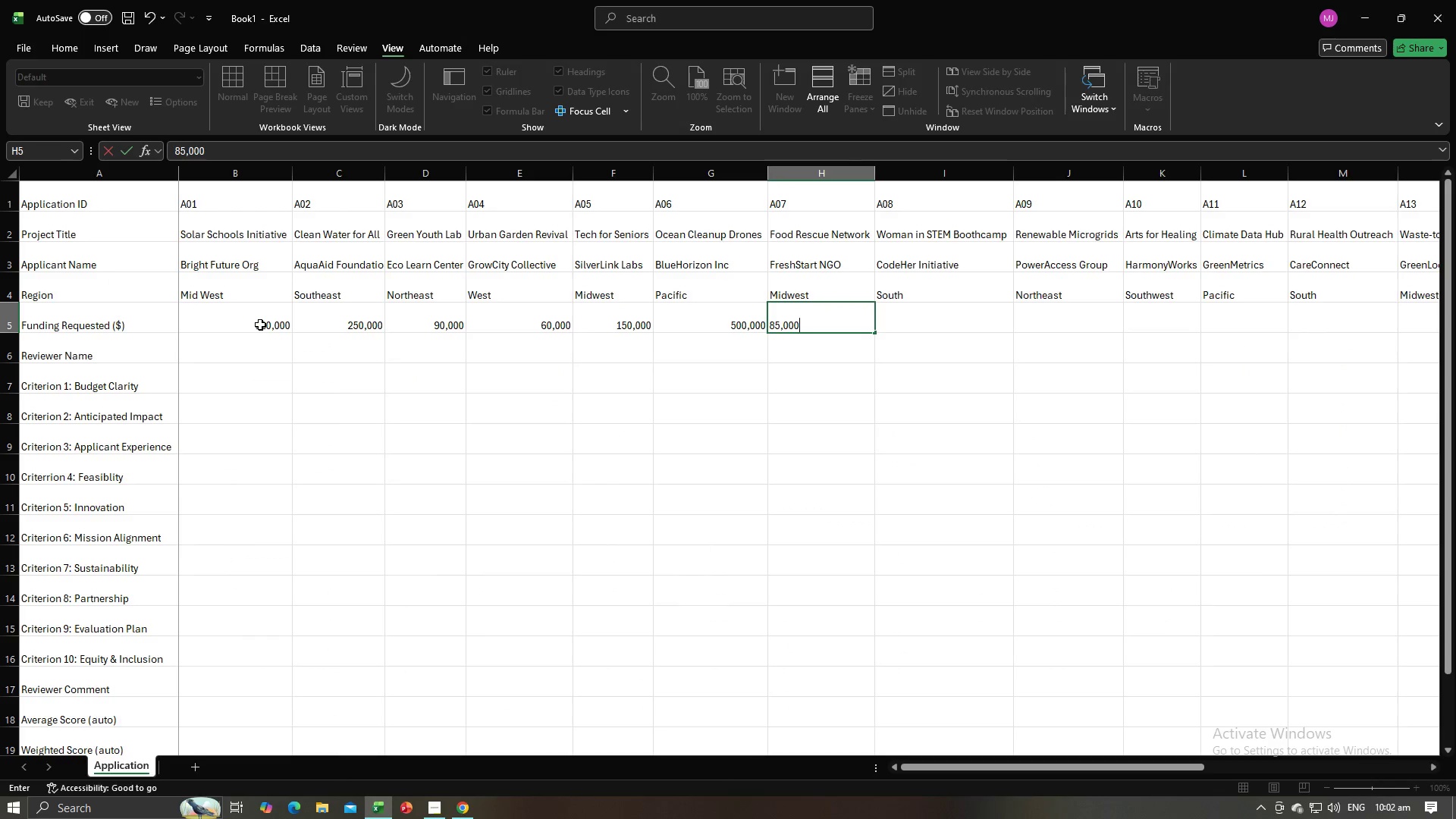 
key(Tab)
 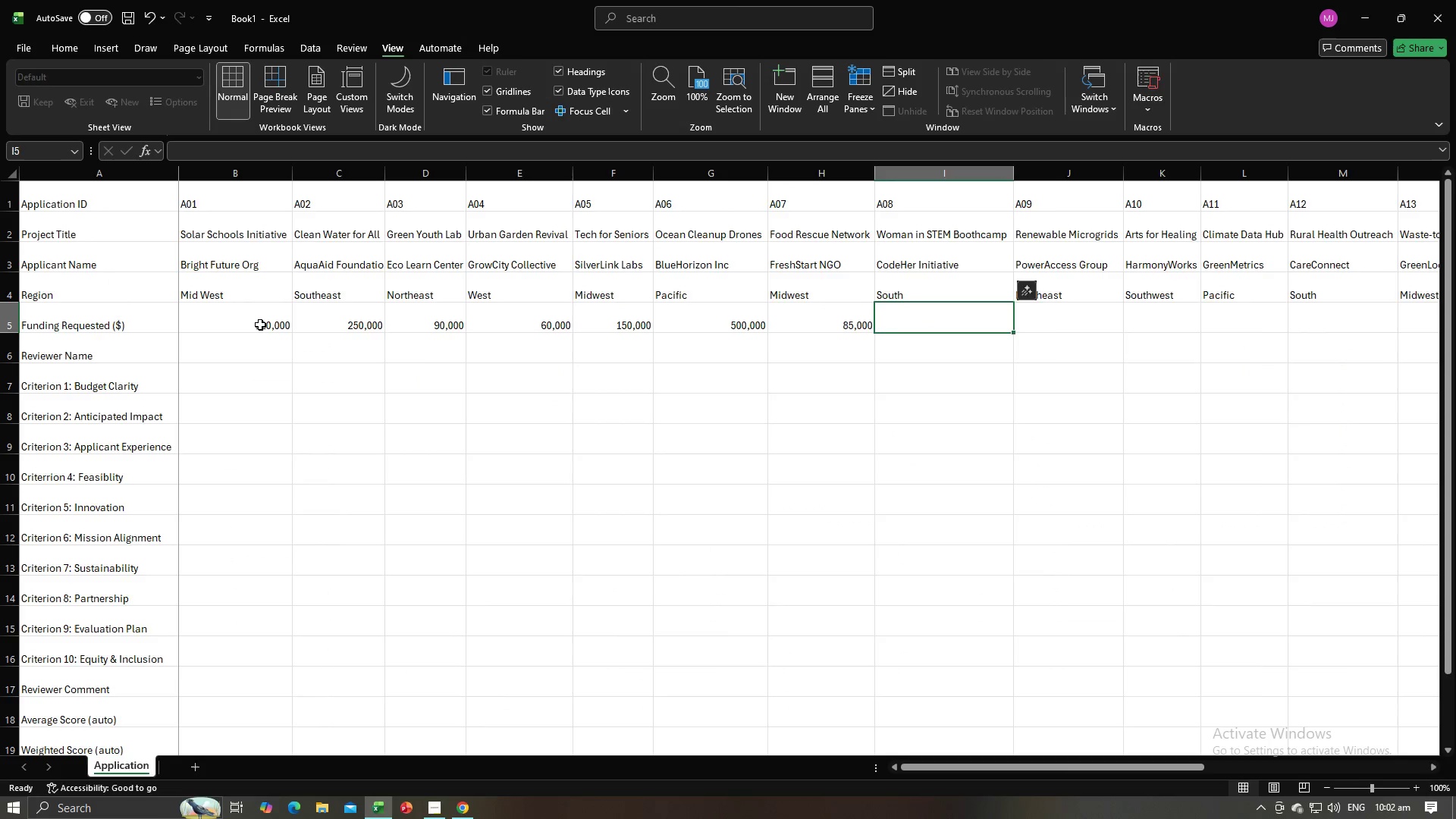 
key(Alt+AltLeft)
 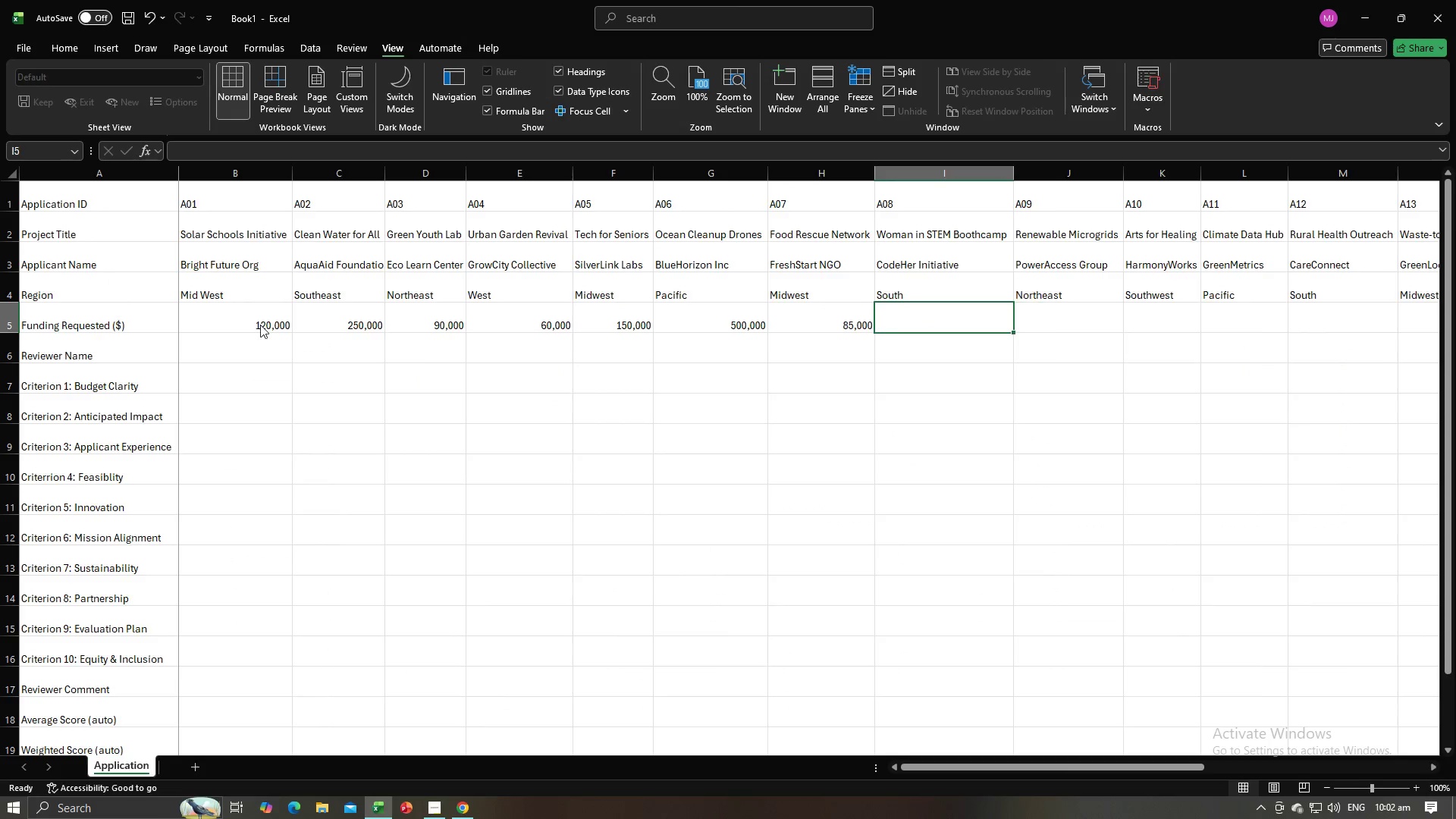 
key(Alt+Tab)
 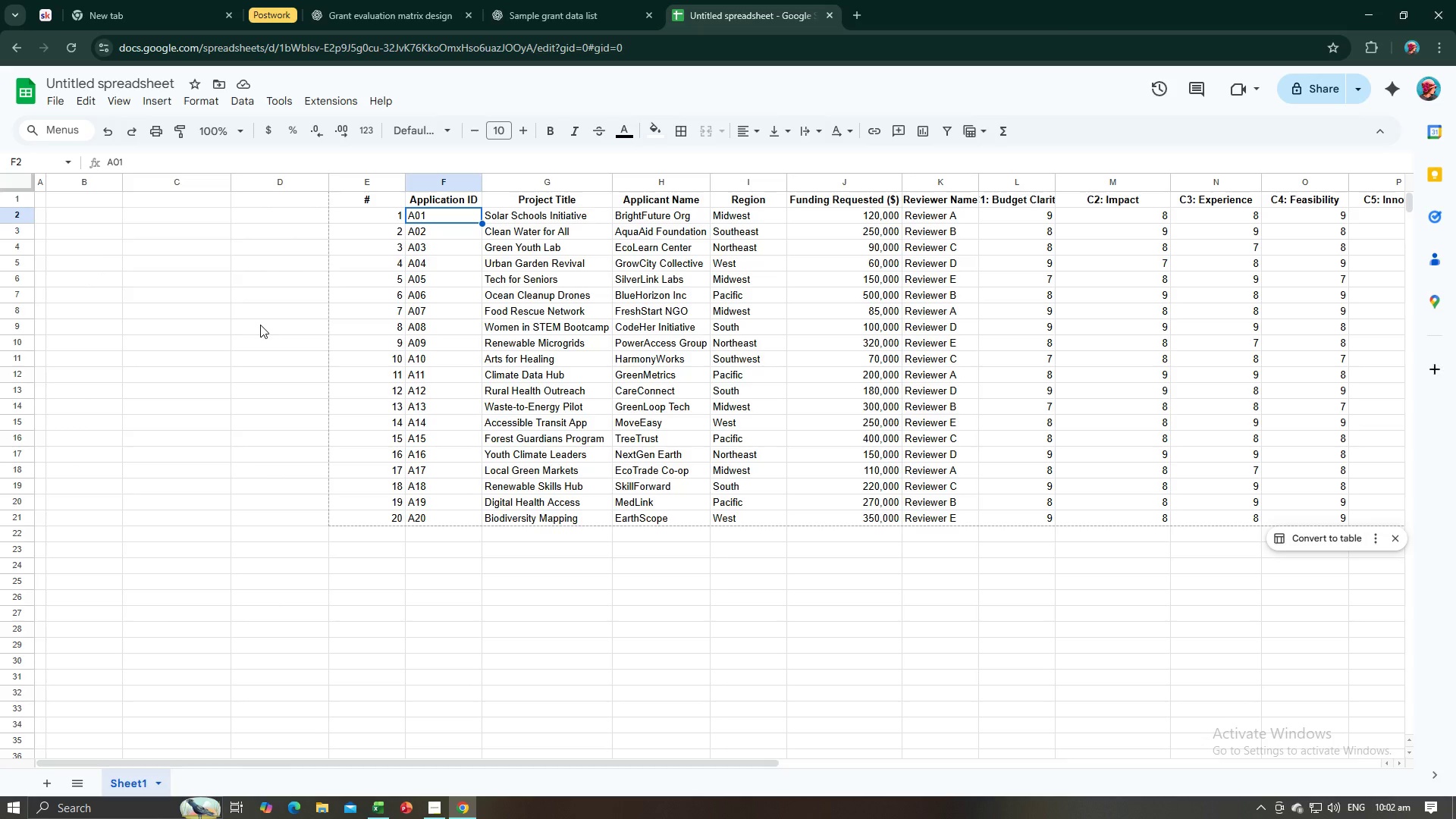 
key(Alt+AltLeft)
 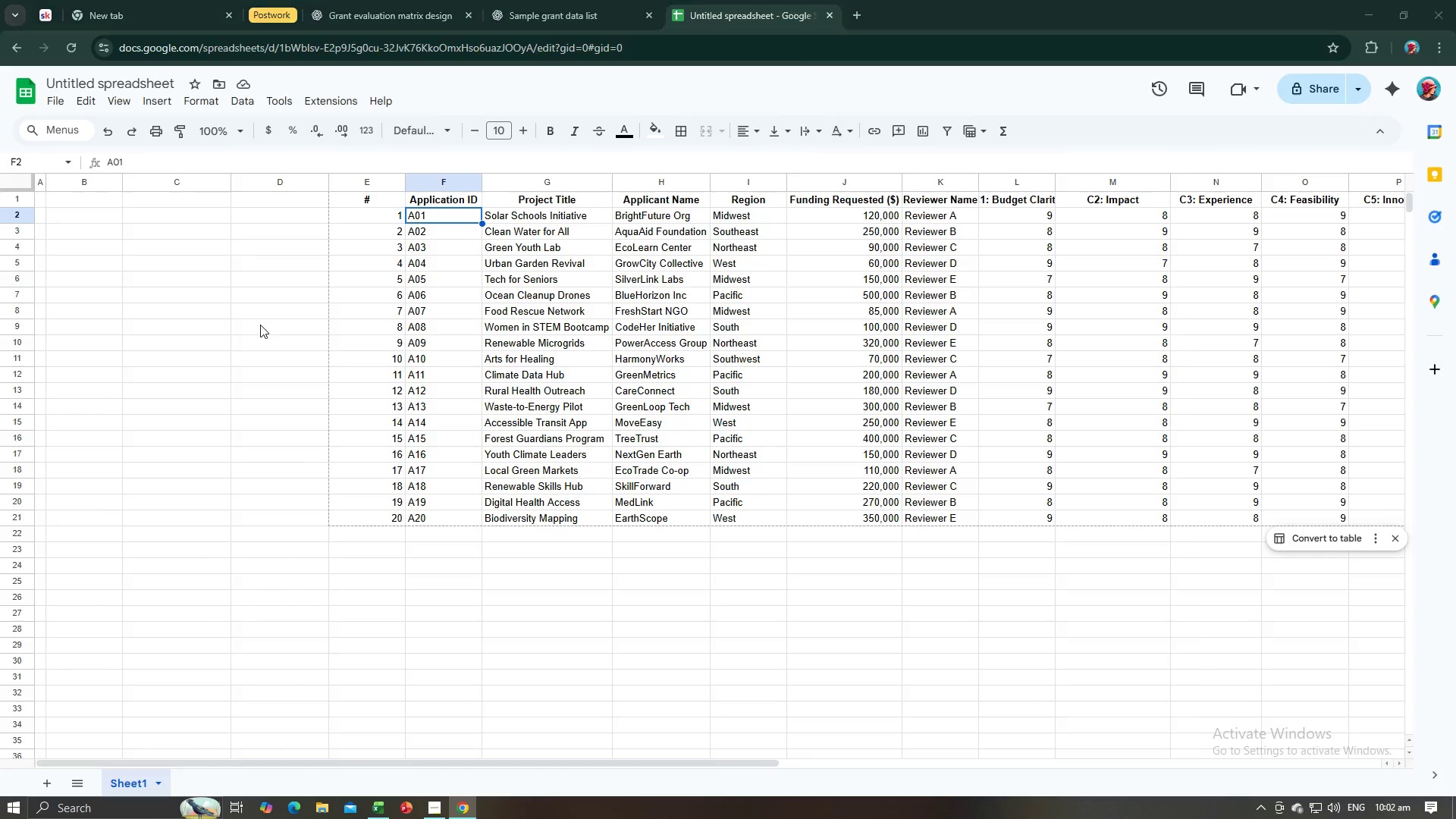 
key(Alt+Tab)
 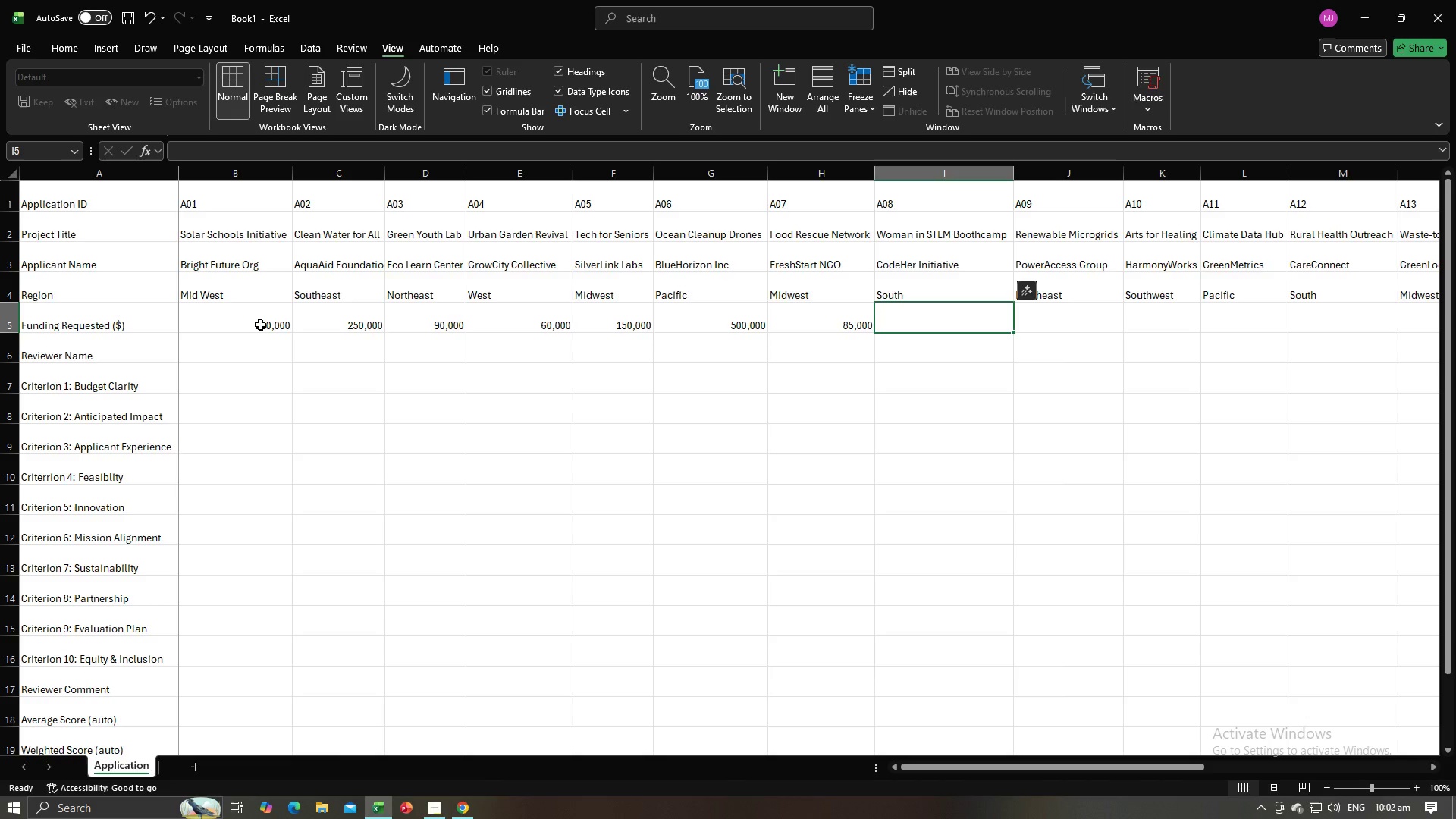 
key(Numpad1)
 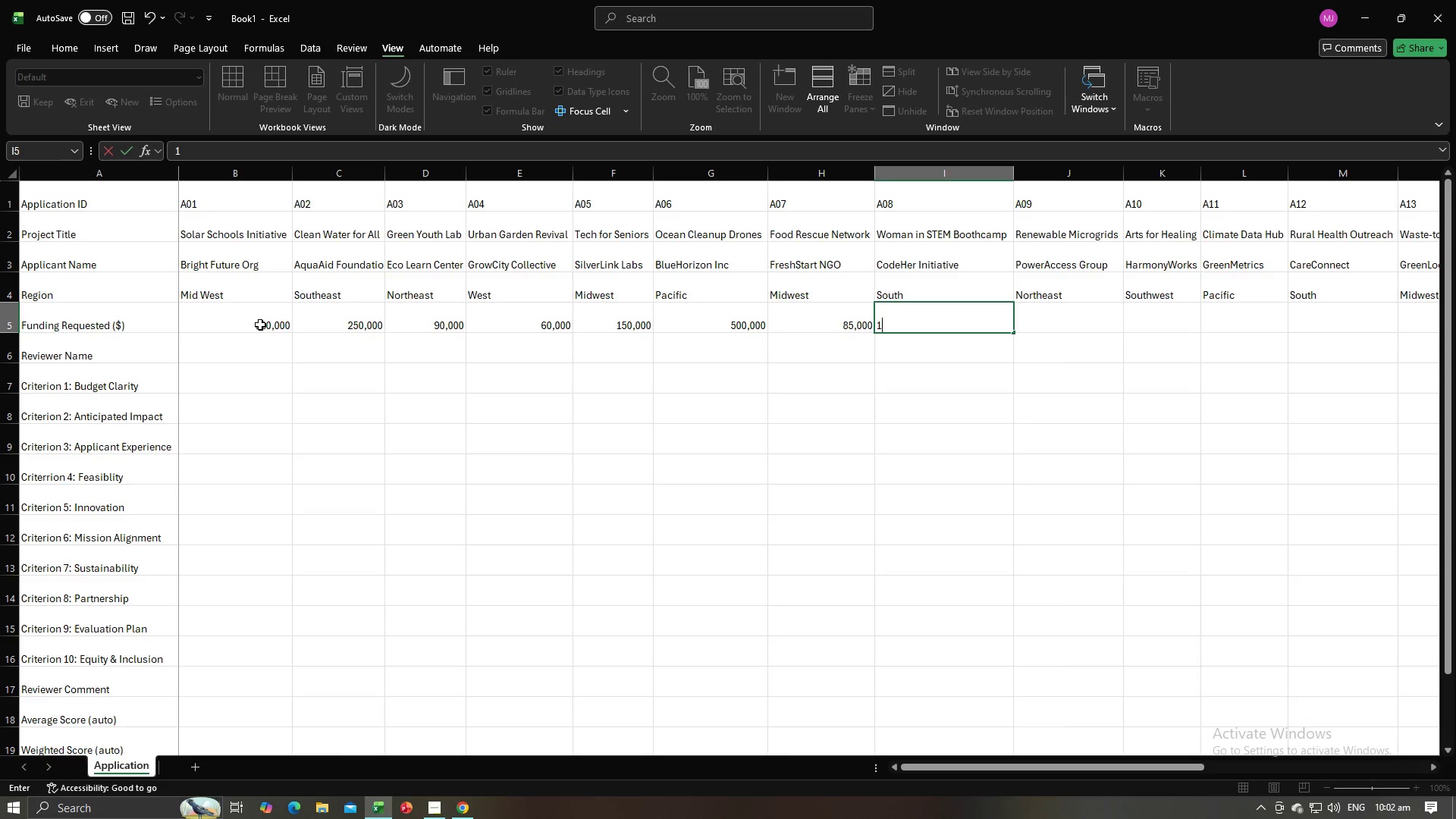 
key(Numpad0)
 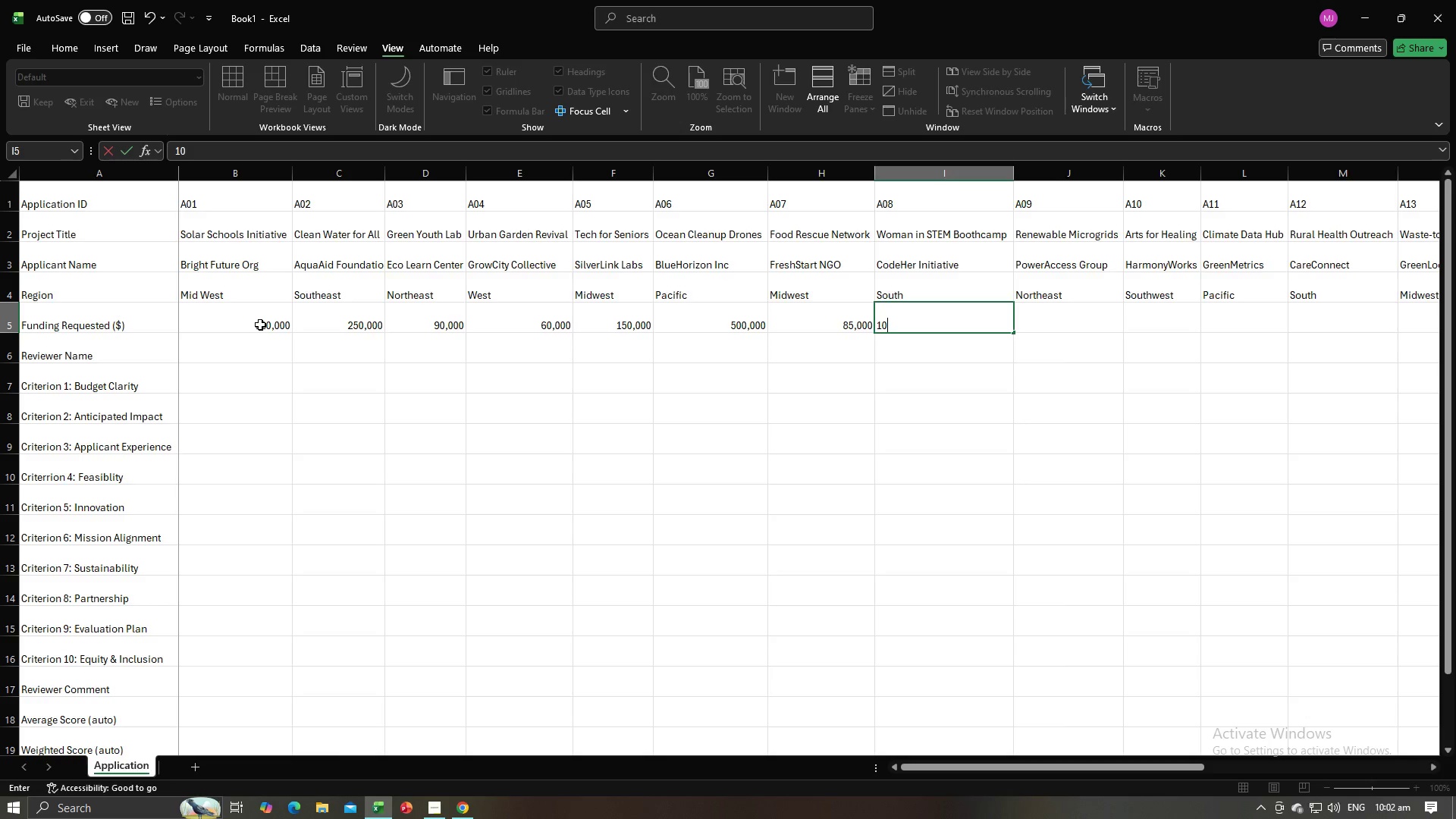 
key(Numpad0)
 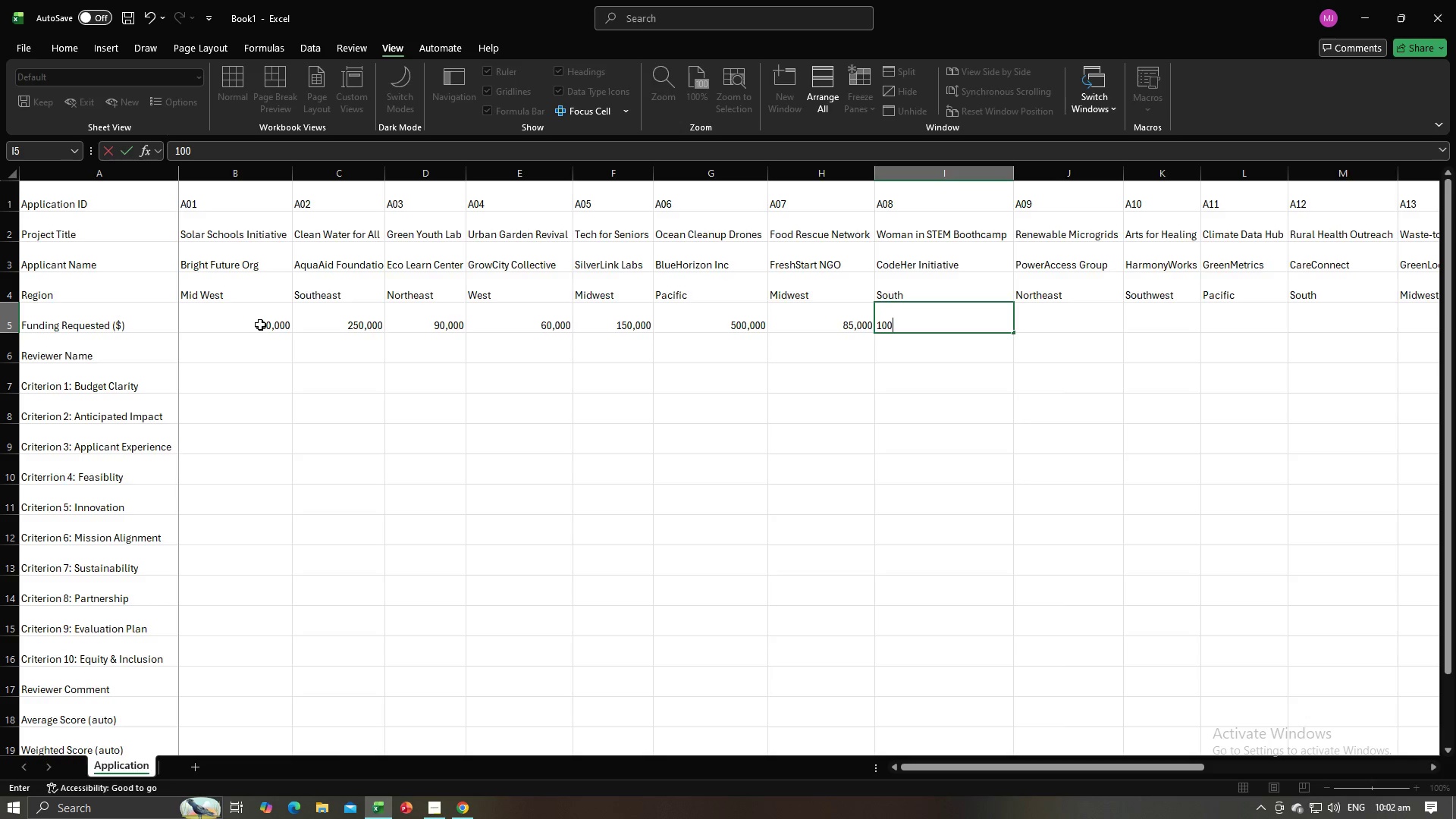 
key(Comma)
 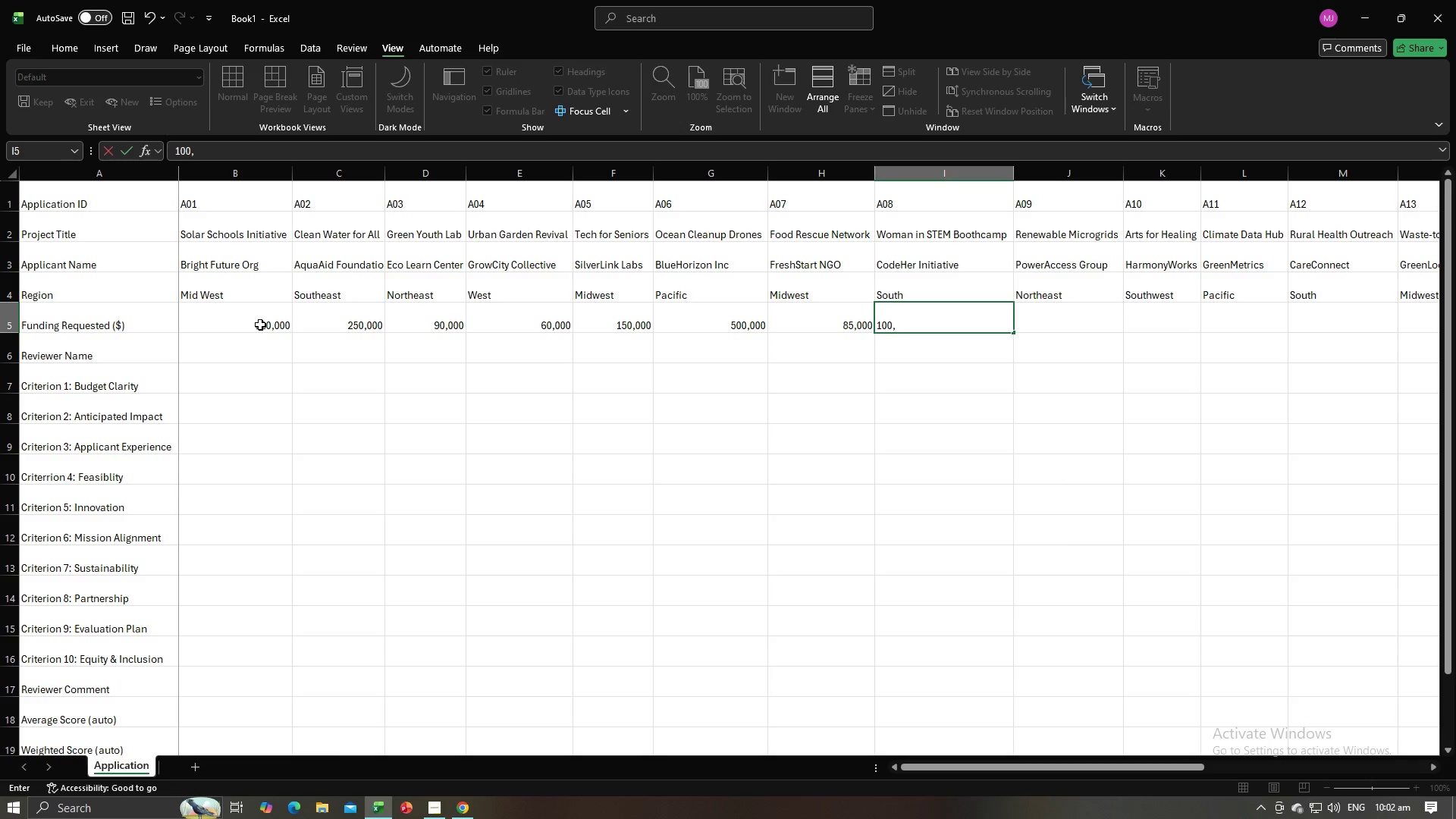 
key(Numpad0)
 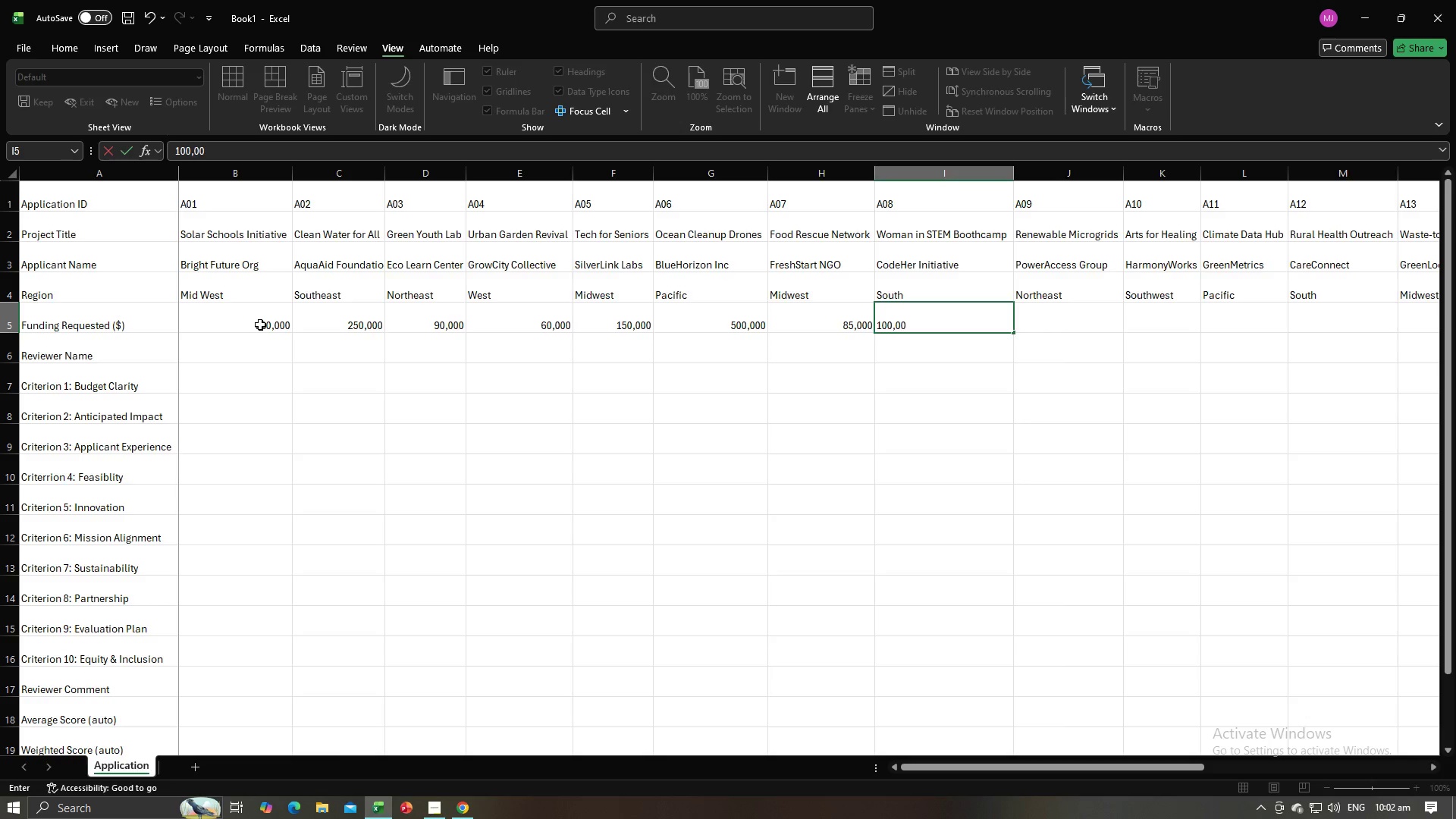 
key(Numpad0)
 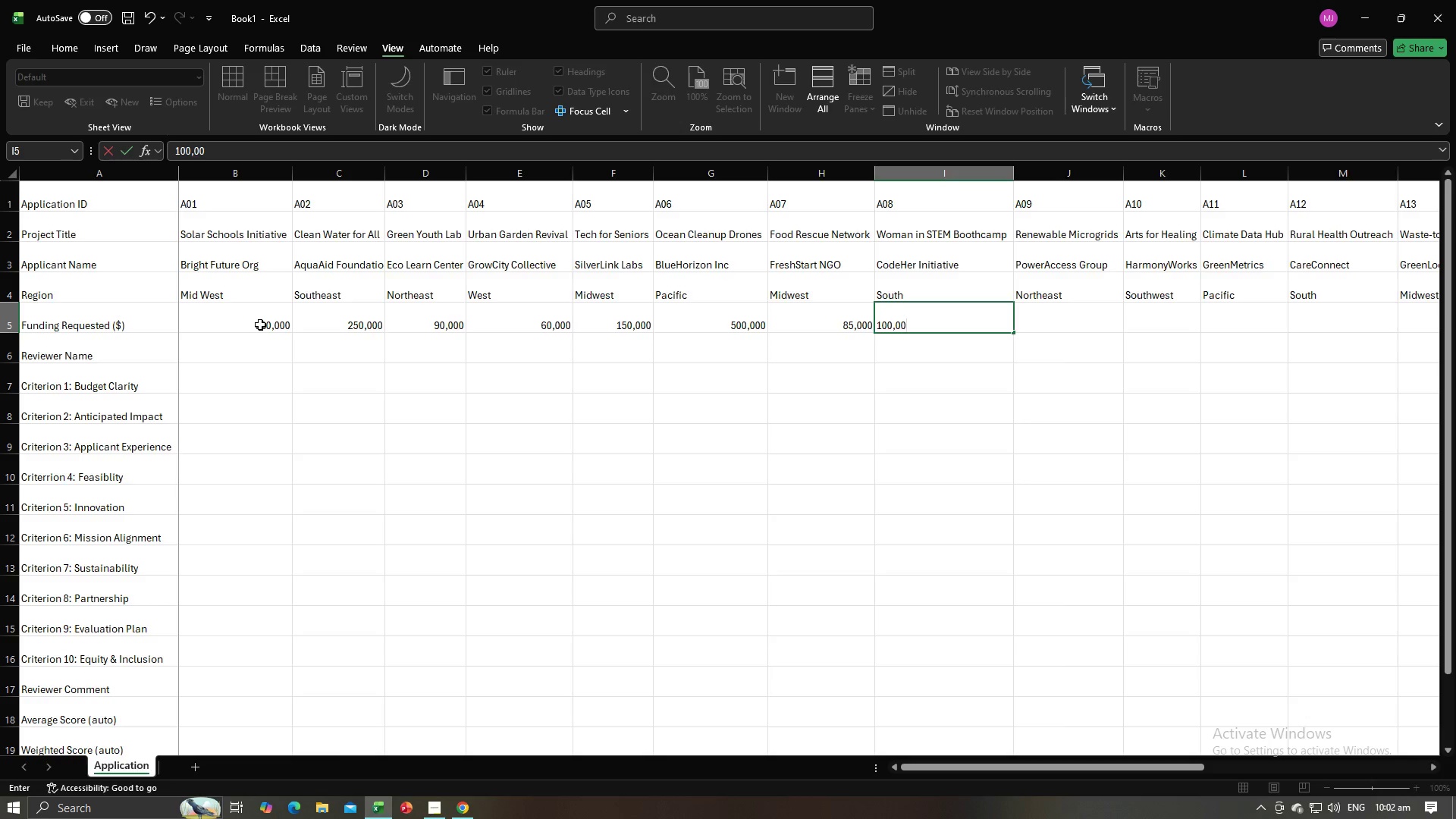 
key(Numpad0)
 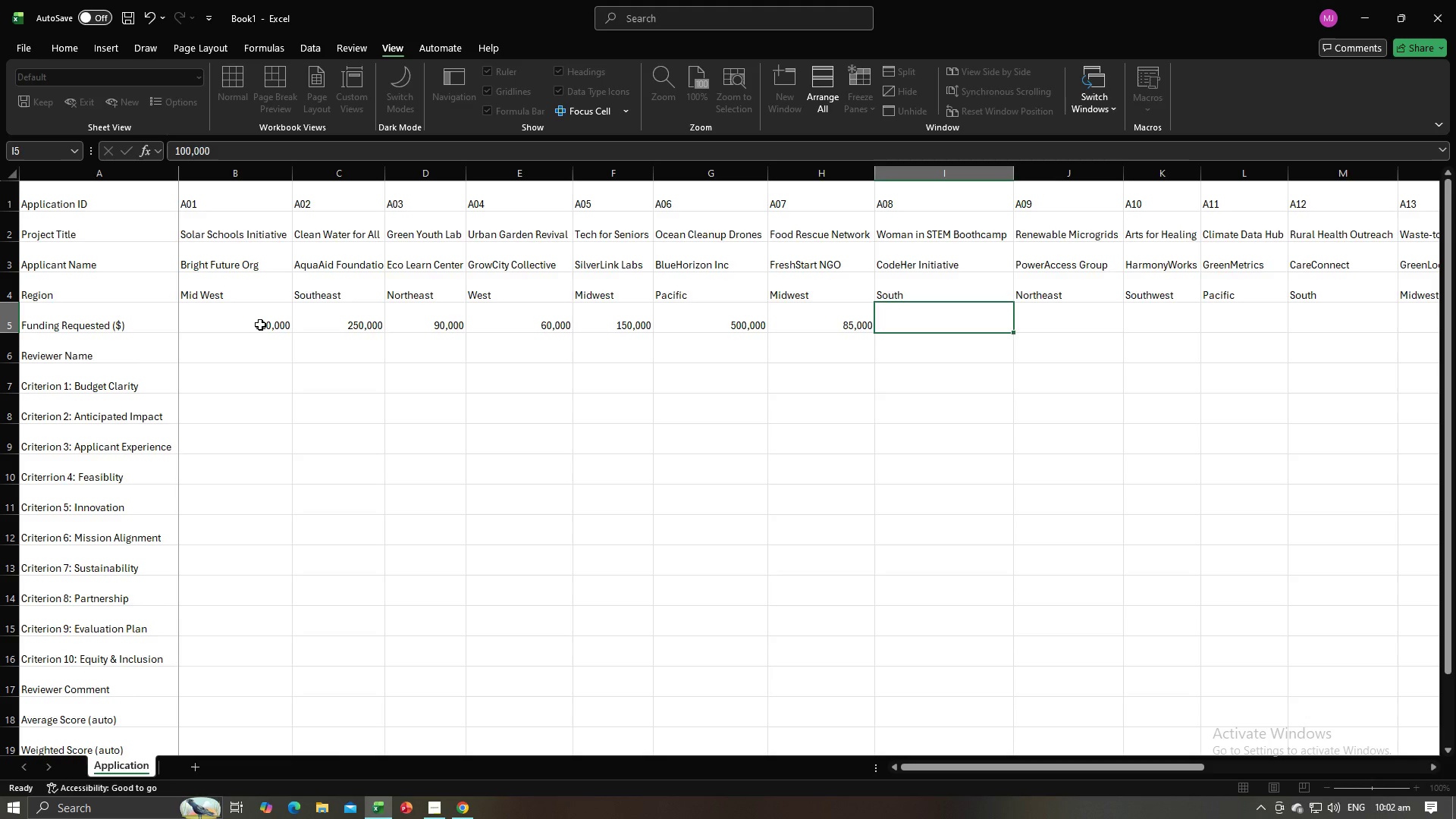 
key(Tab)
 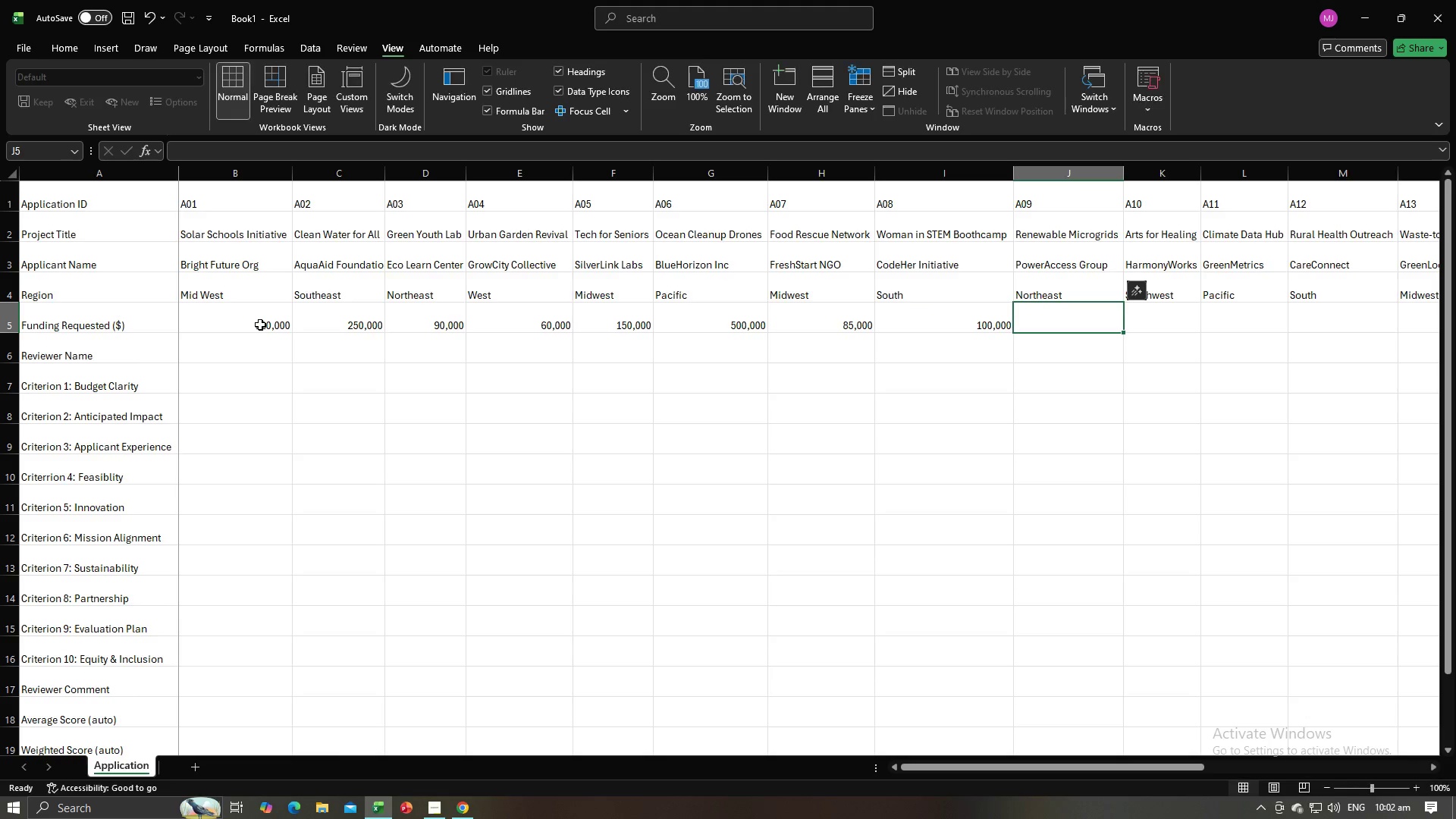 
key(Alt+AltLeft)
 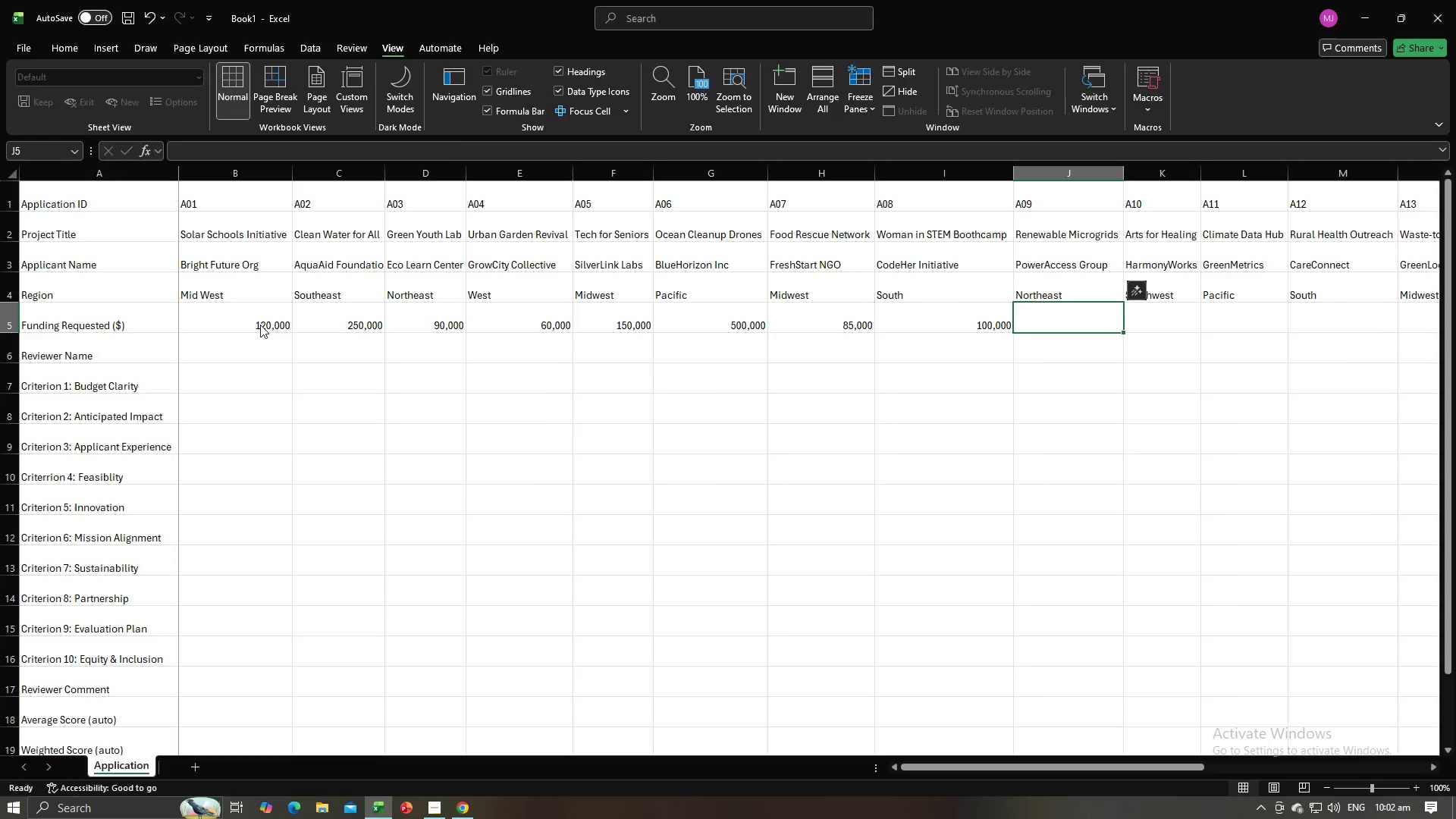 
key(Alt+Tab)
 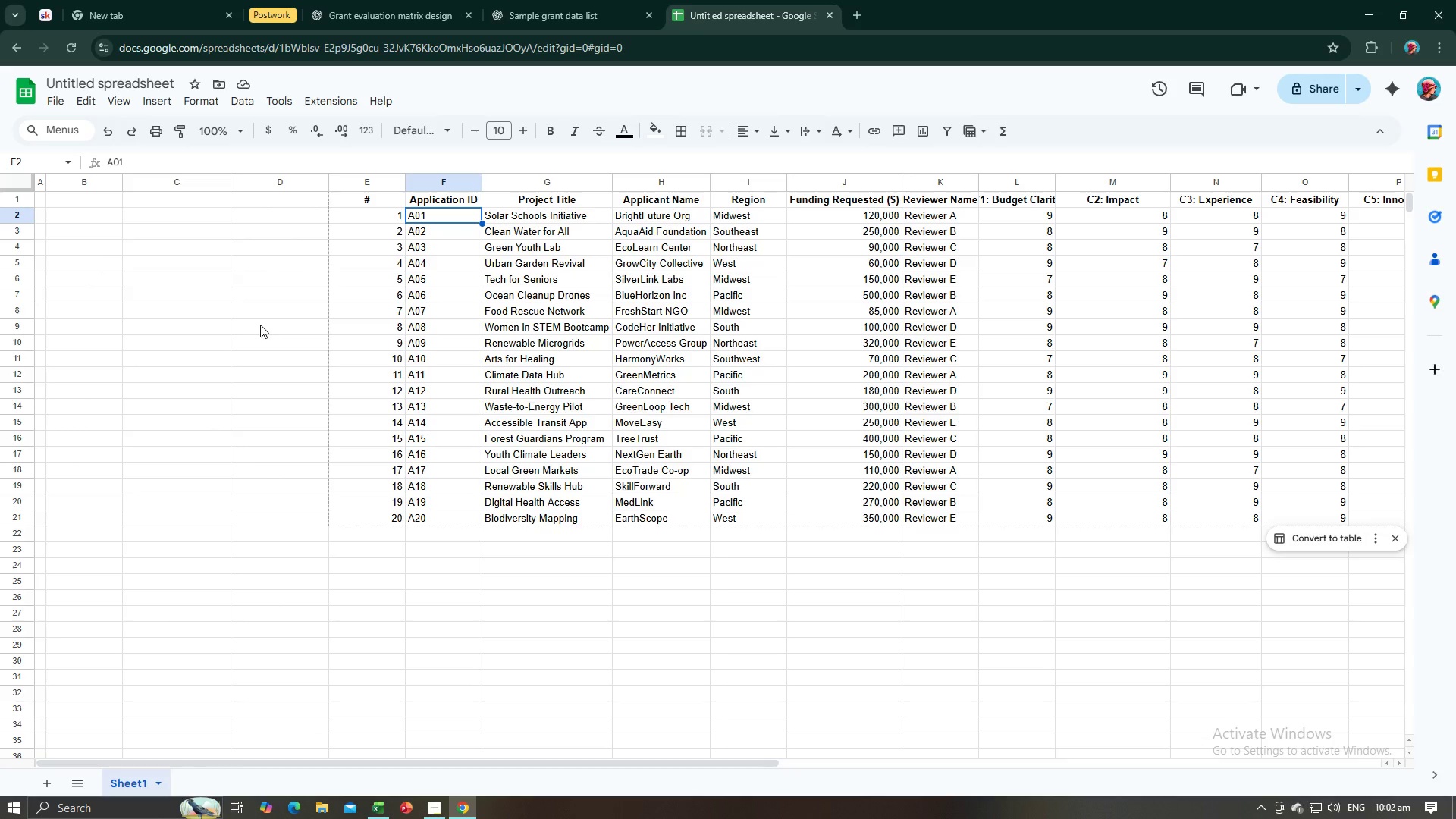 
key(Alt+AltLeft)
 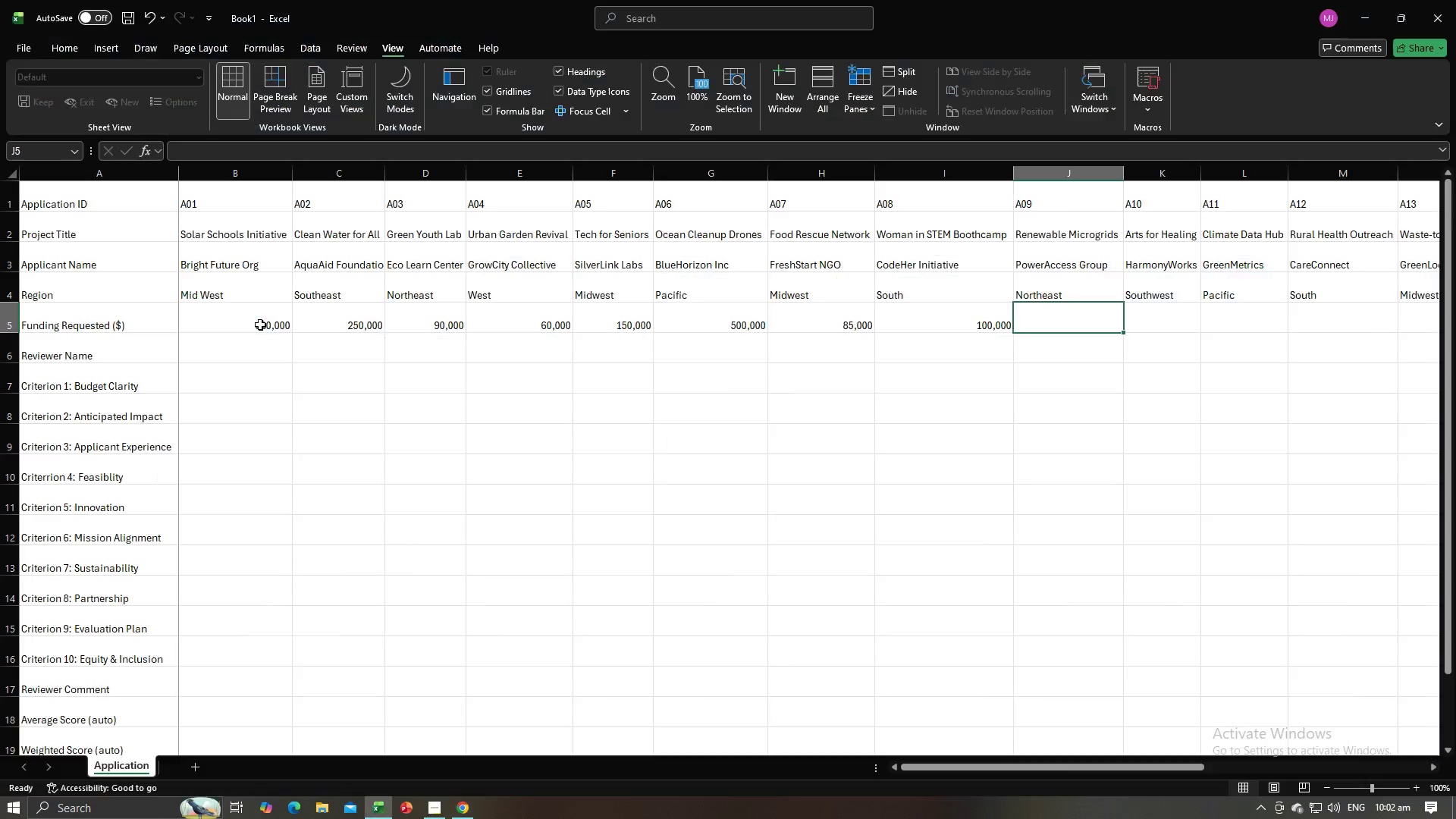 
key(Alt+Tab)
 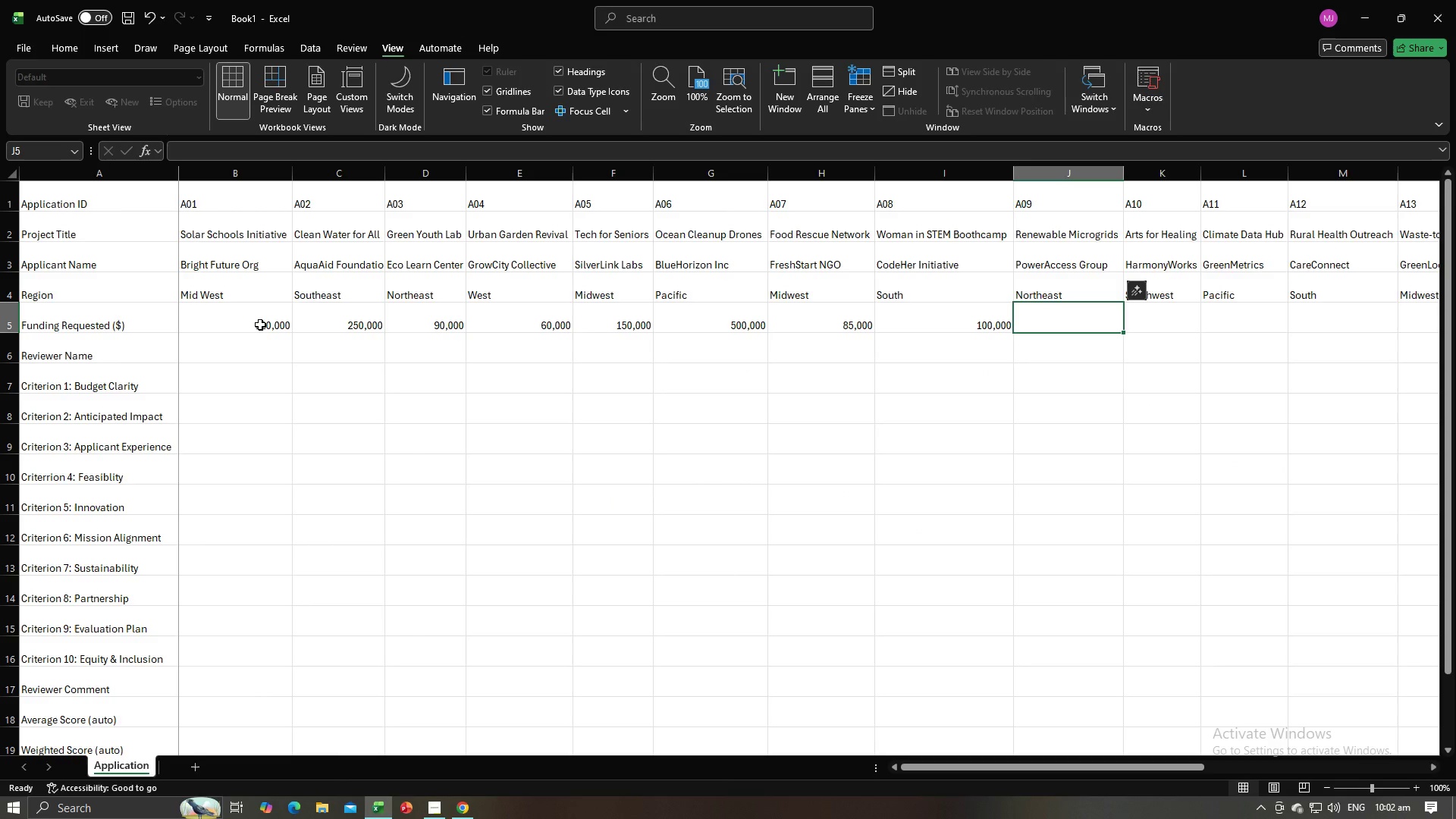 
key(Numpad3)
 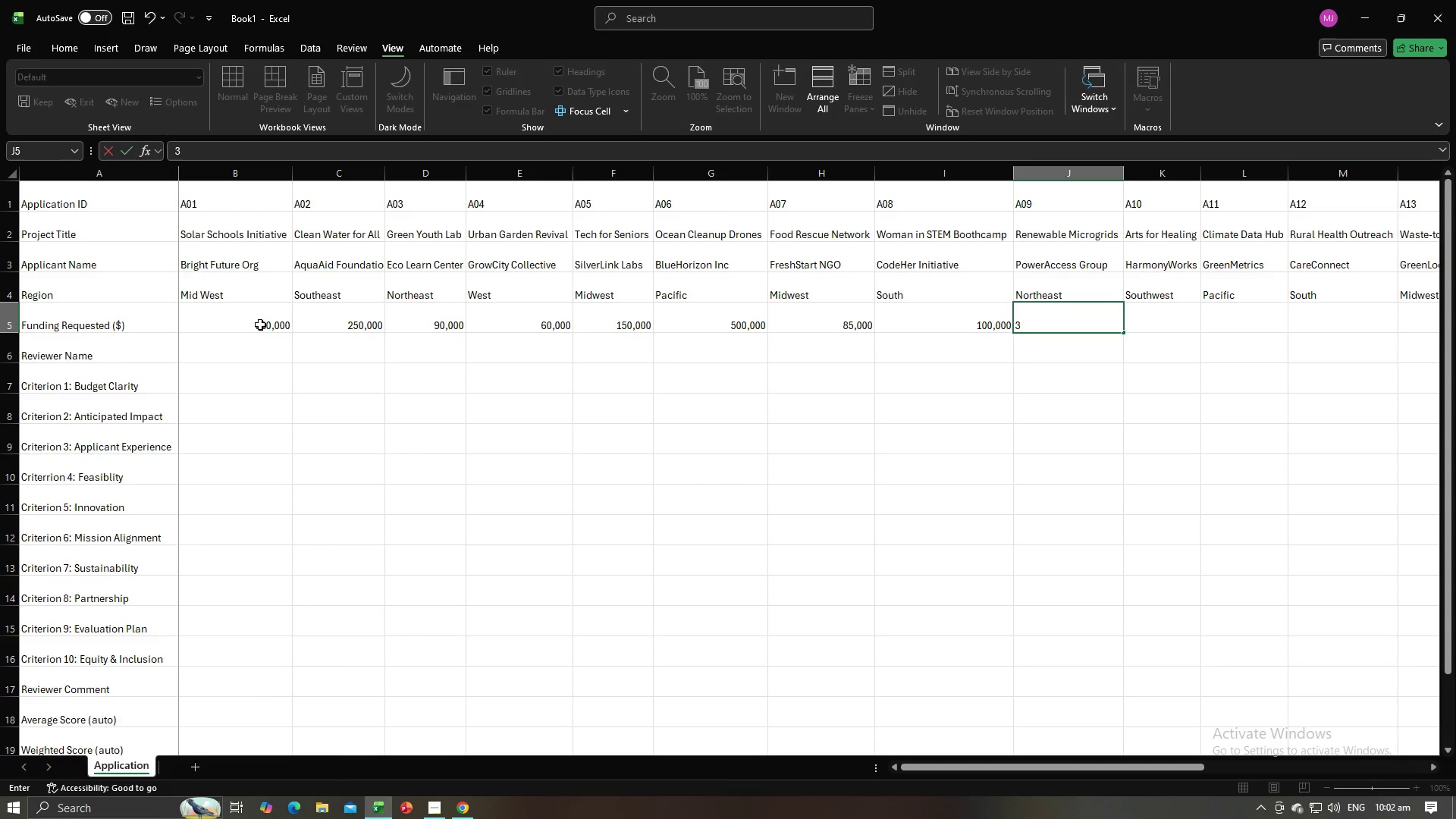 
key(Numpad2)
 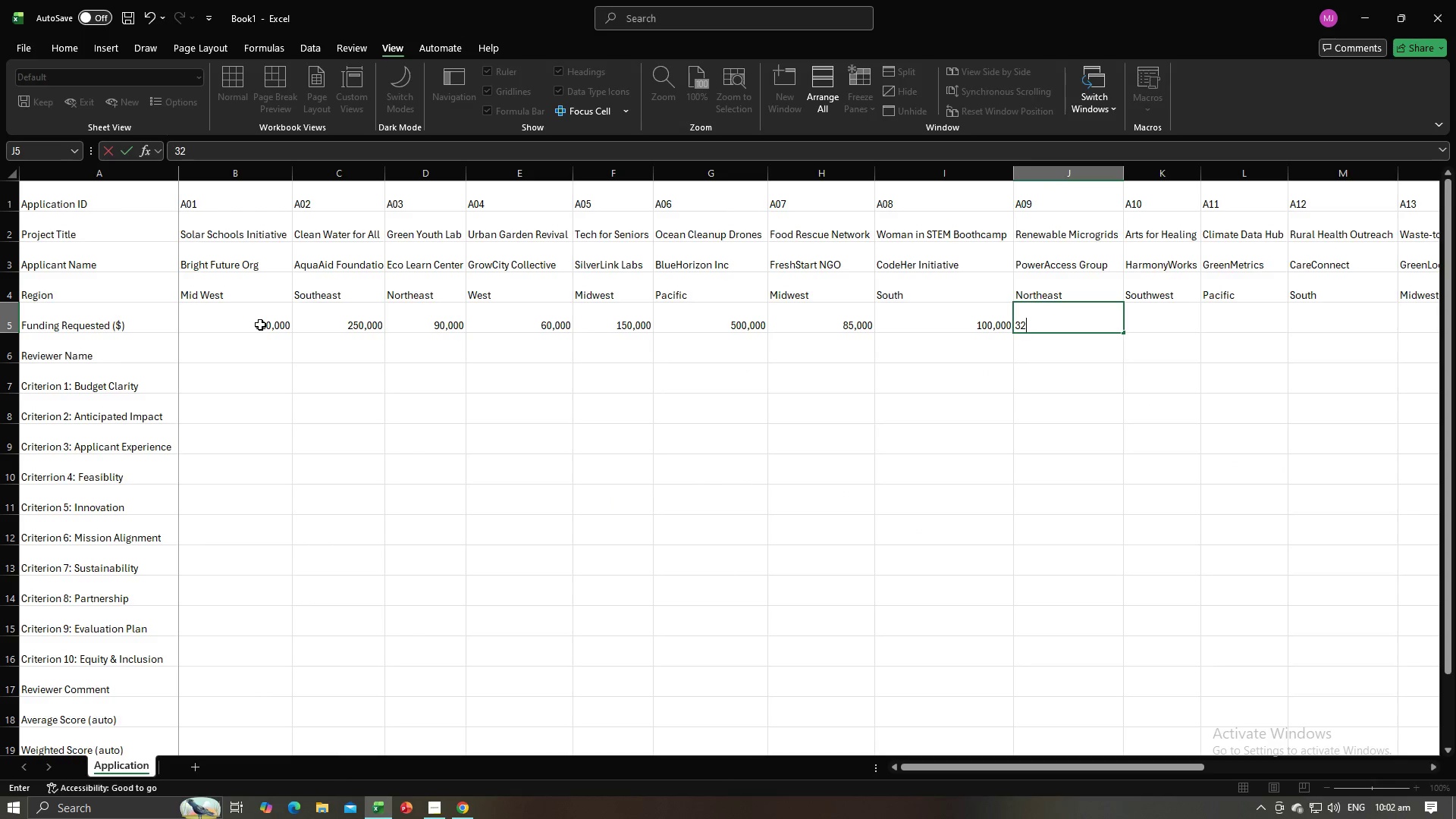 
key(Numpad0)
 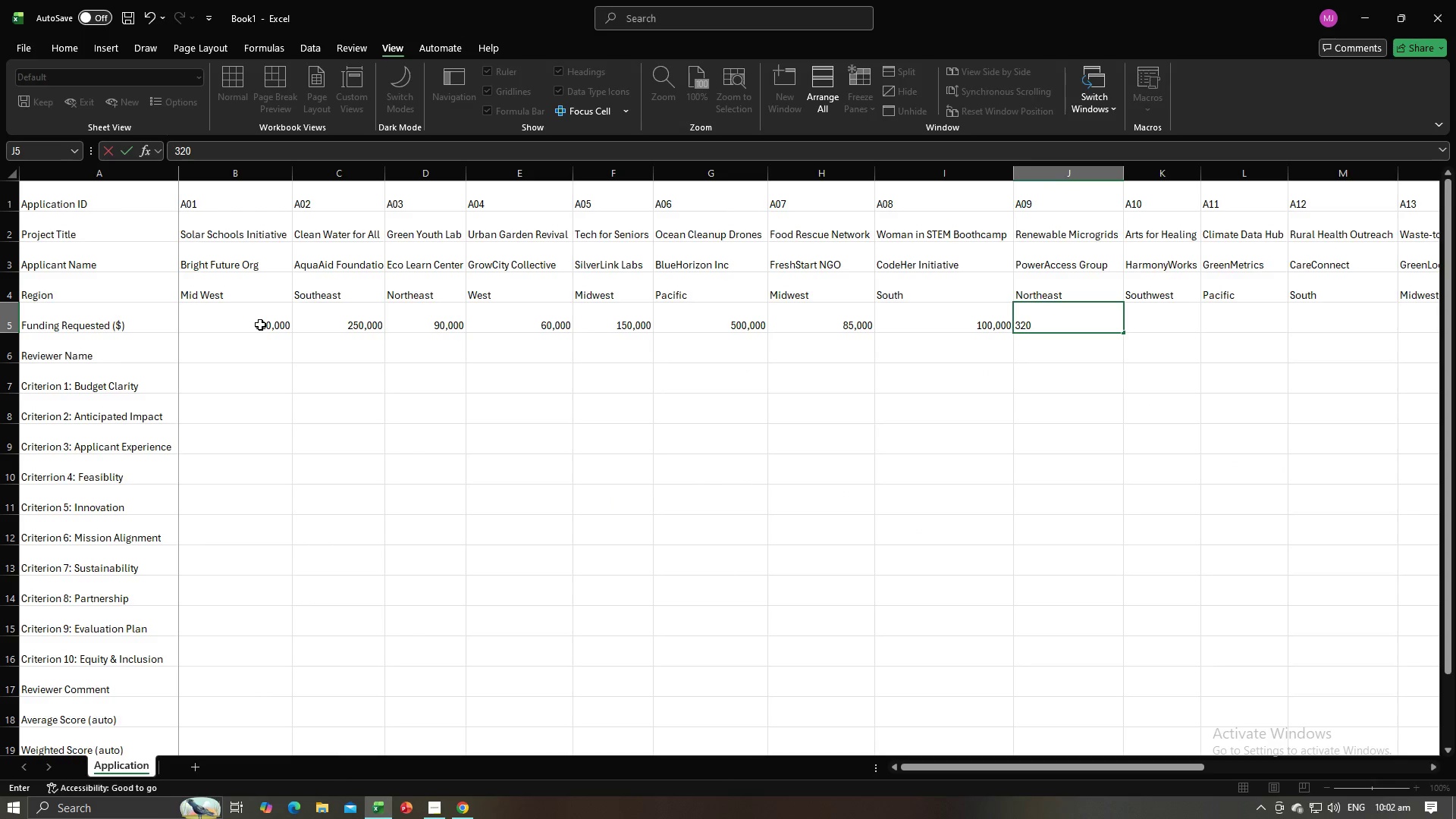 
key(Comma)
 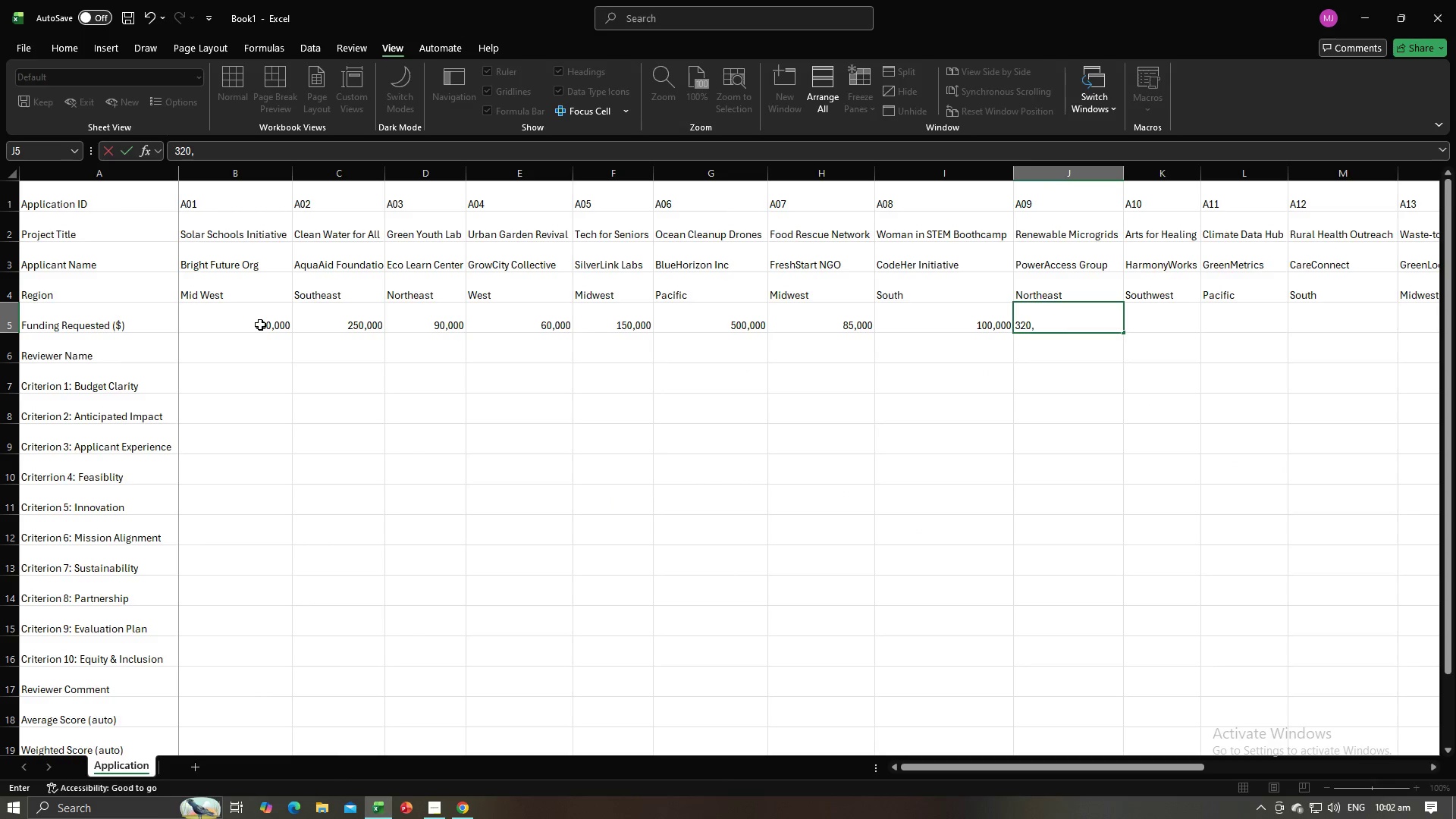 
key(Numpad0)
 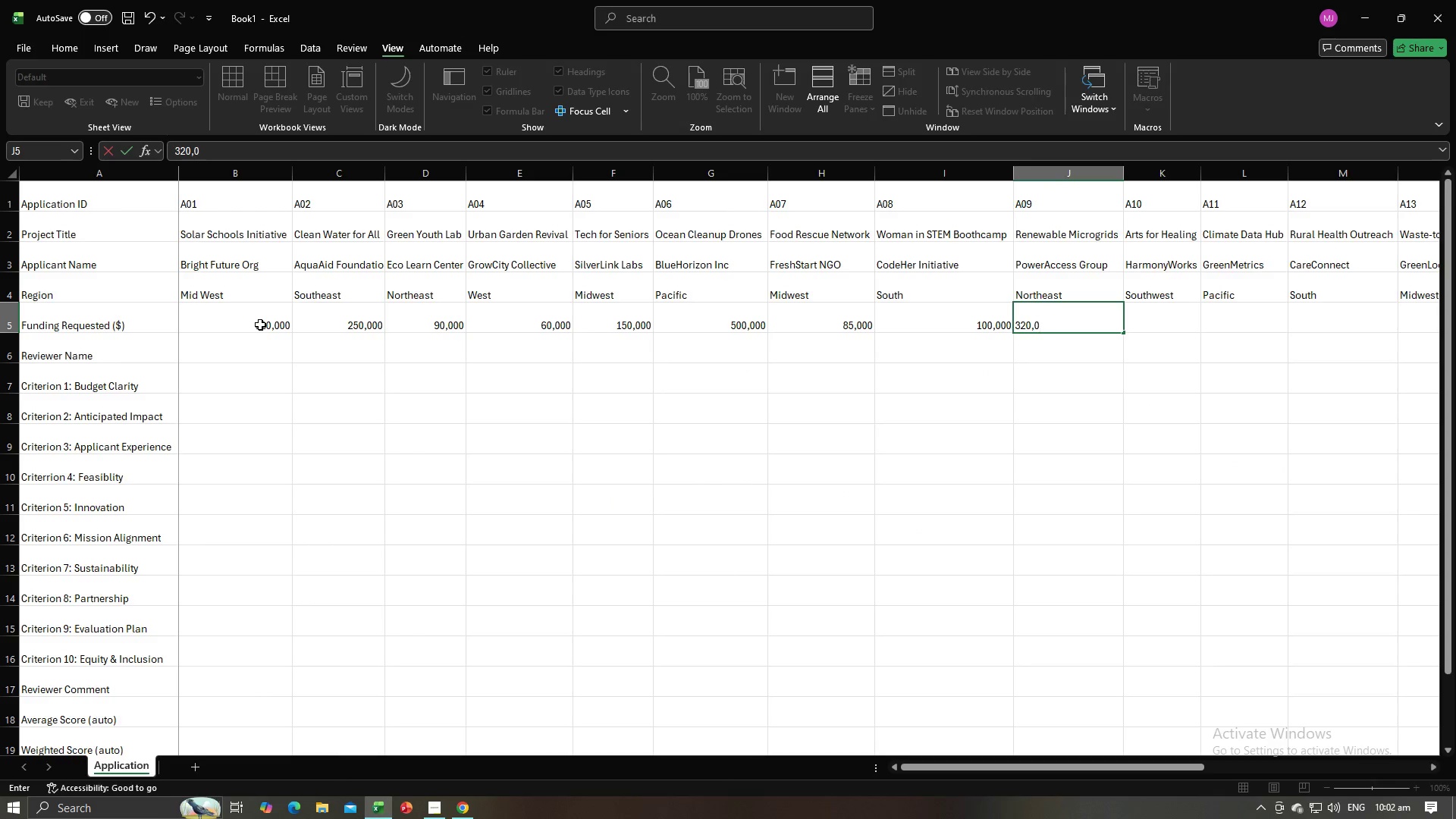 
key(Numpad0)
 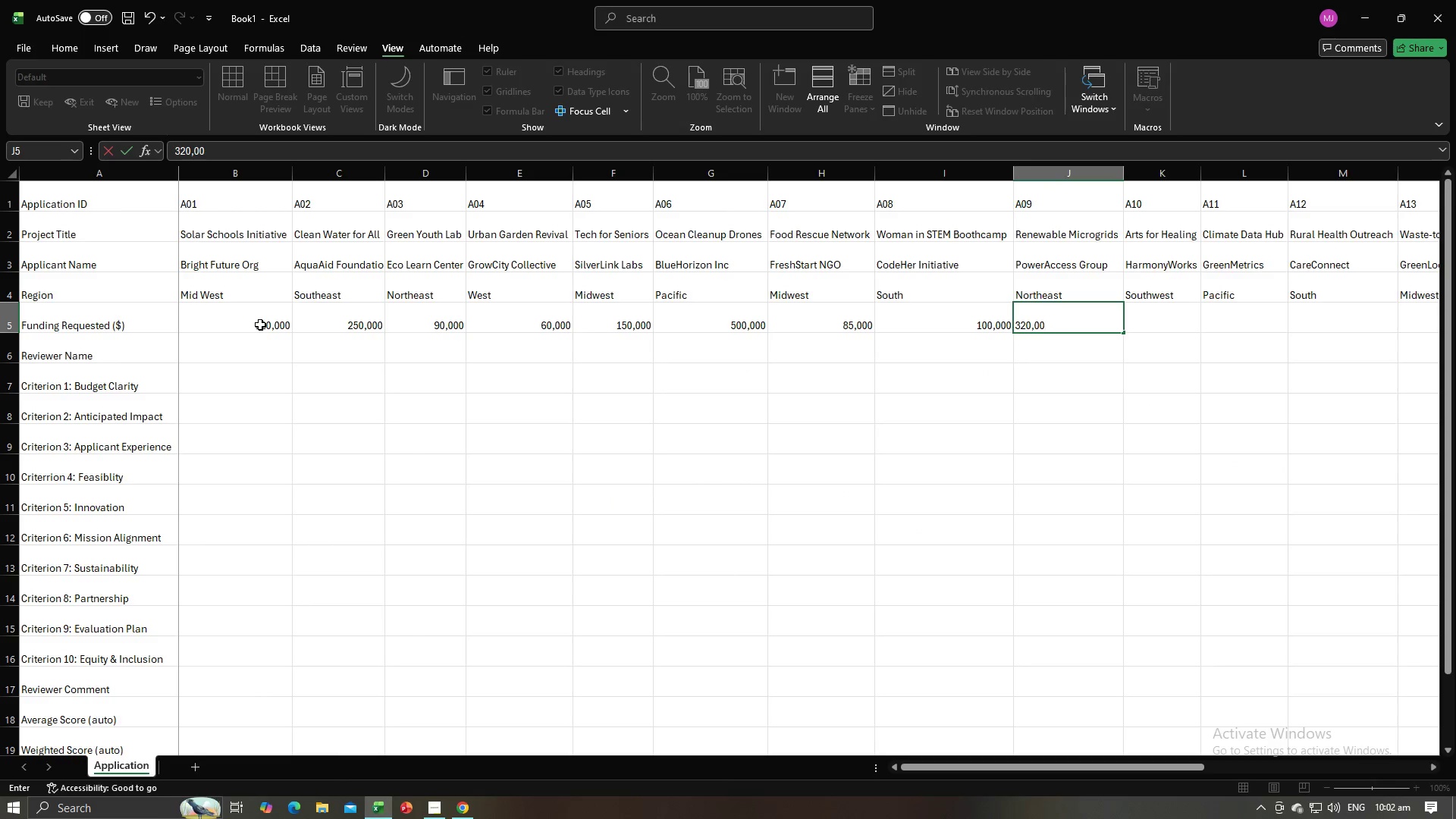 
key(Numpad0)
 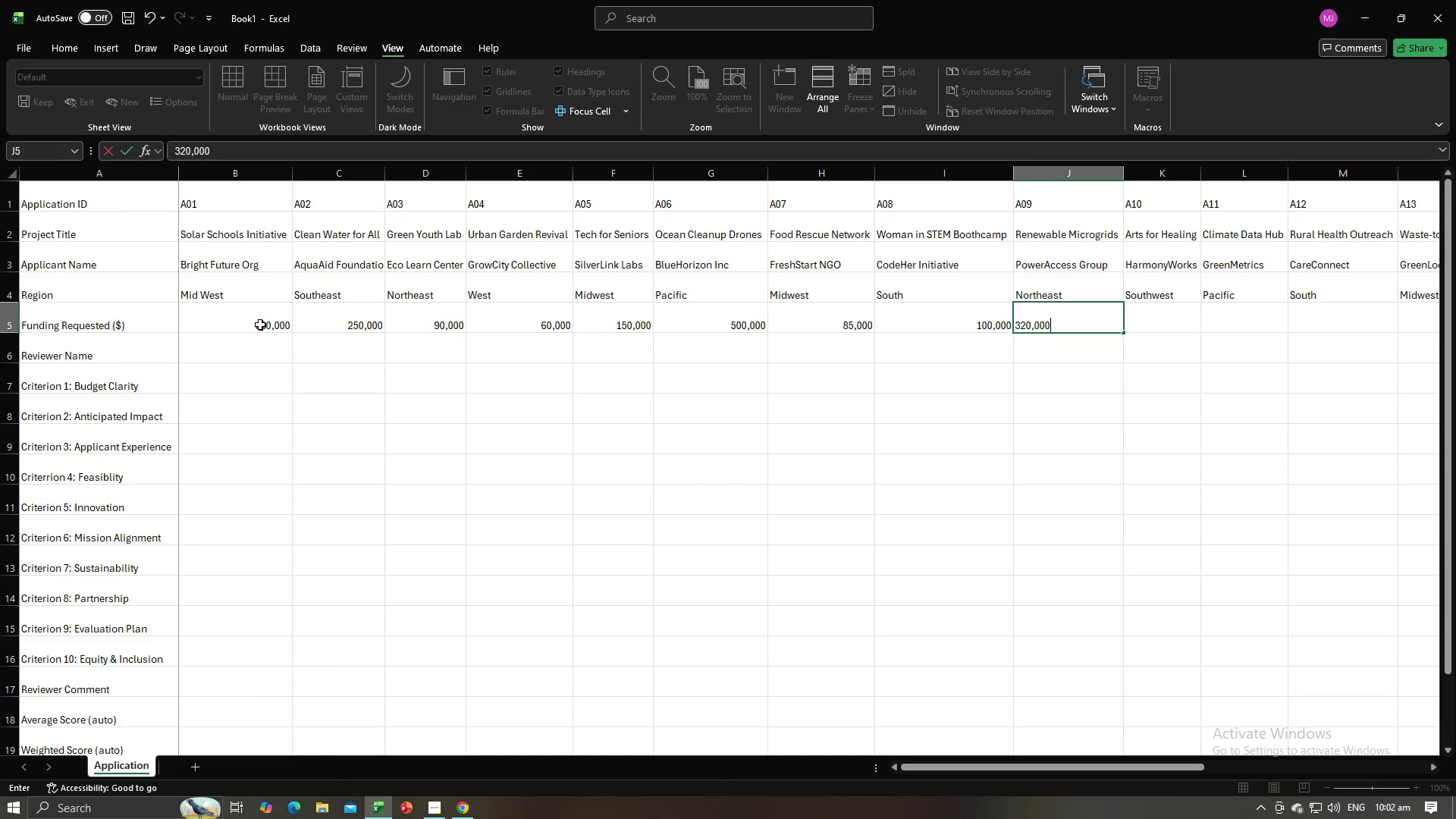 
key(Tab)
 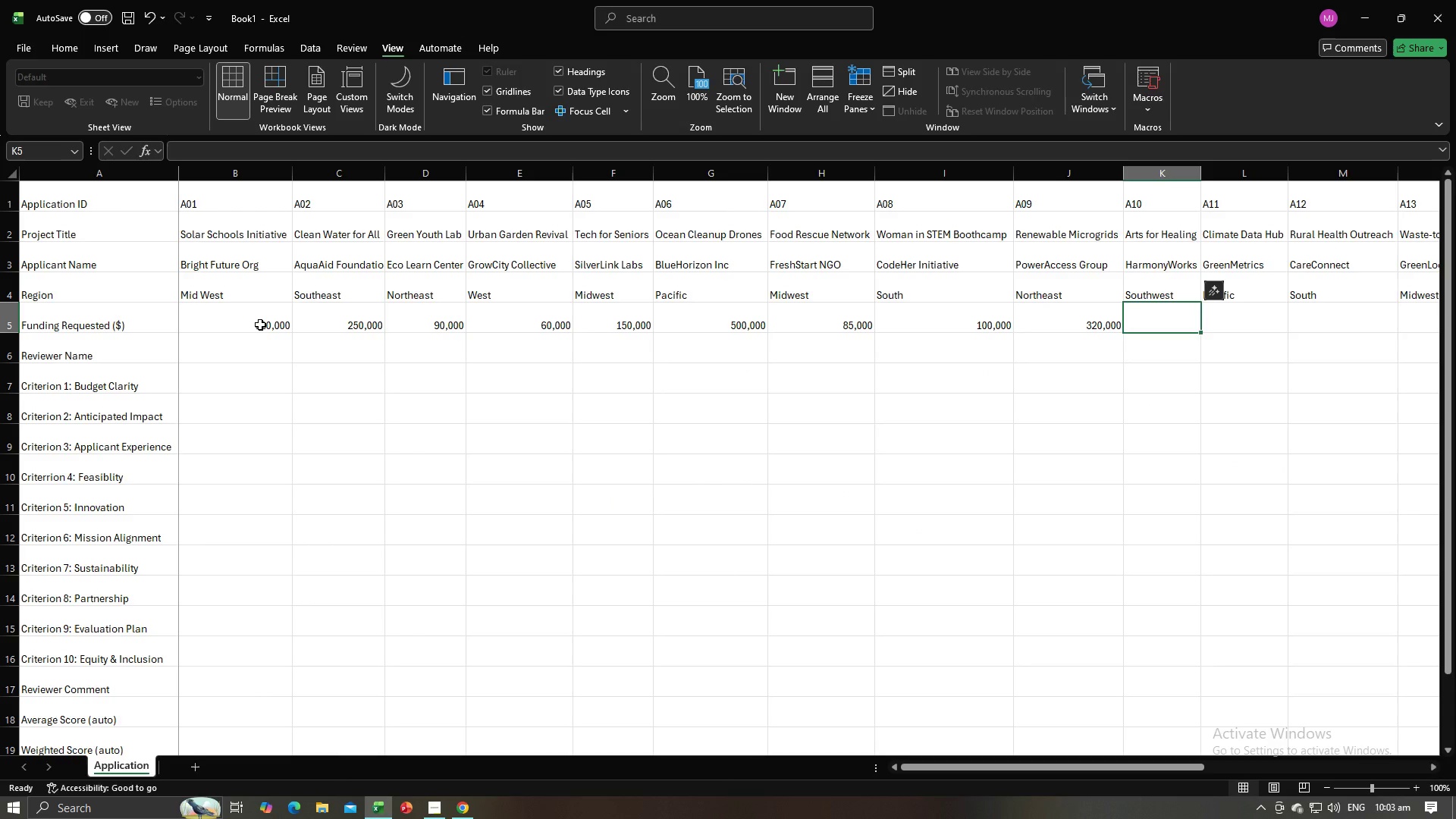 
key(Alt+AltLeft)
 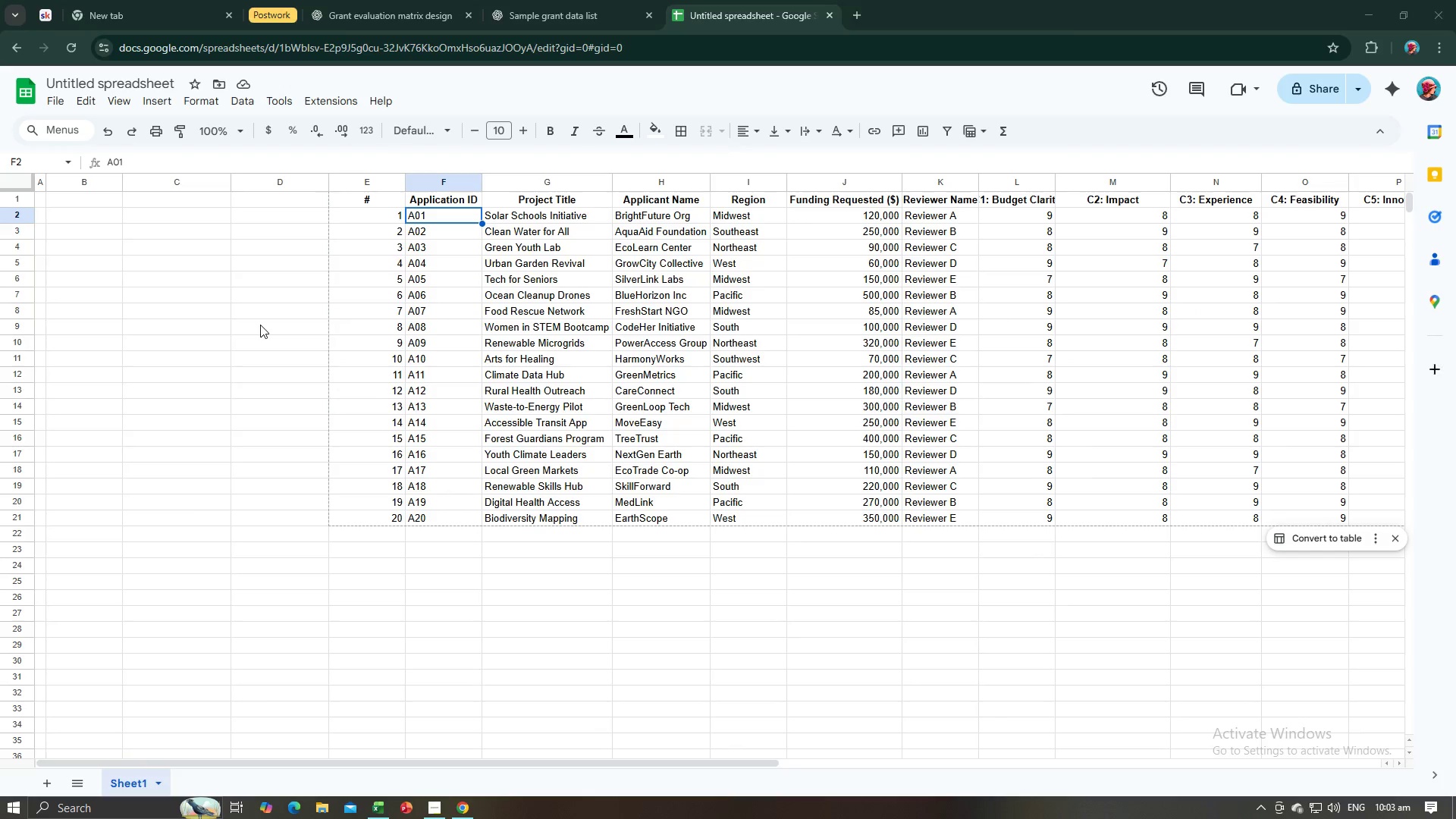 
key(Alt+Tab)
 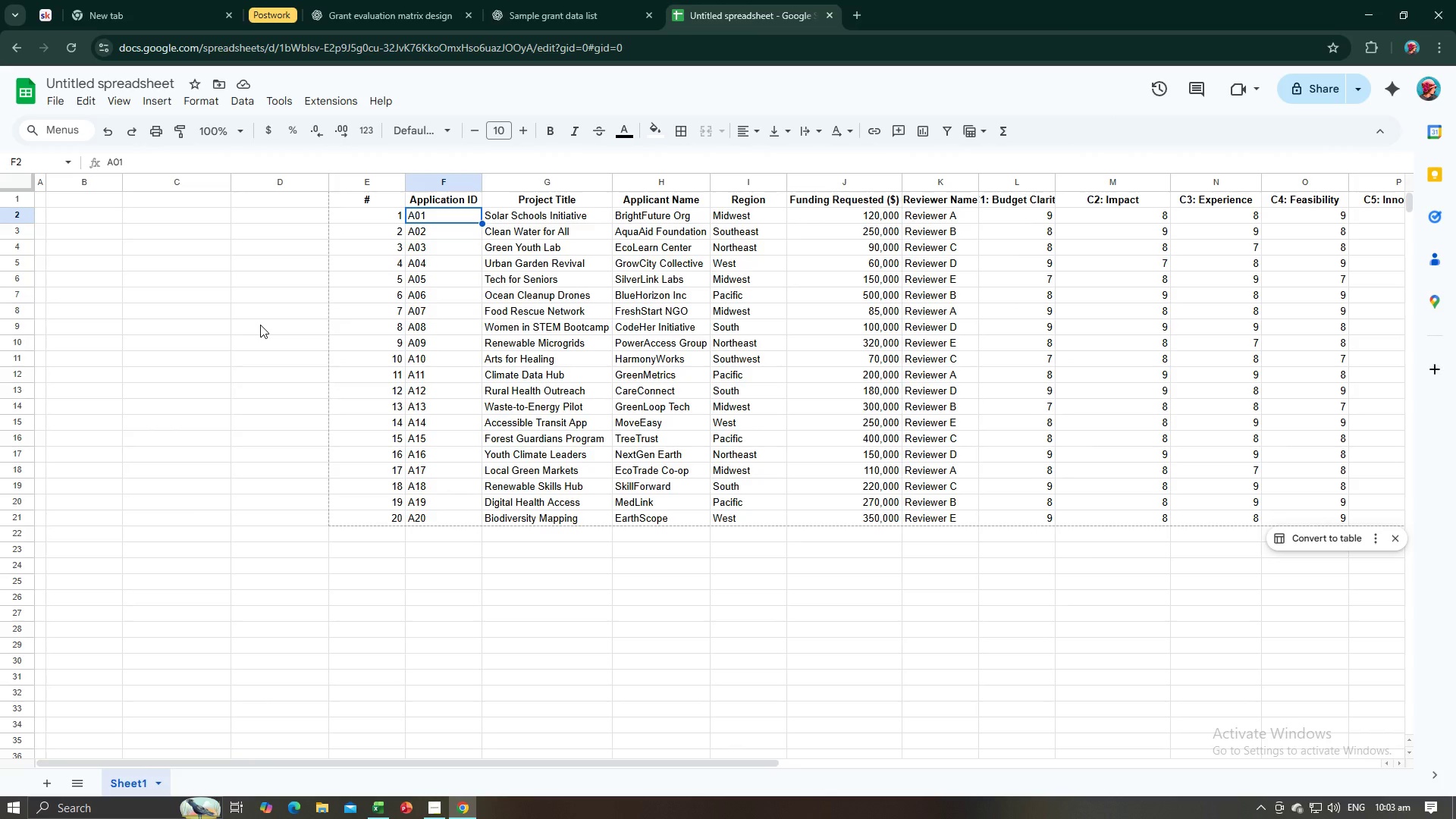 
key(Alt+AltLeft)
 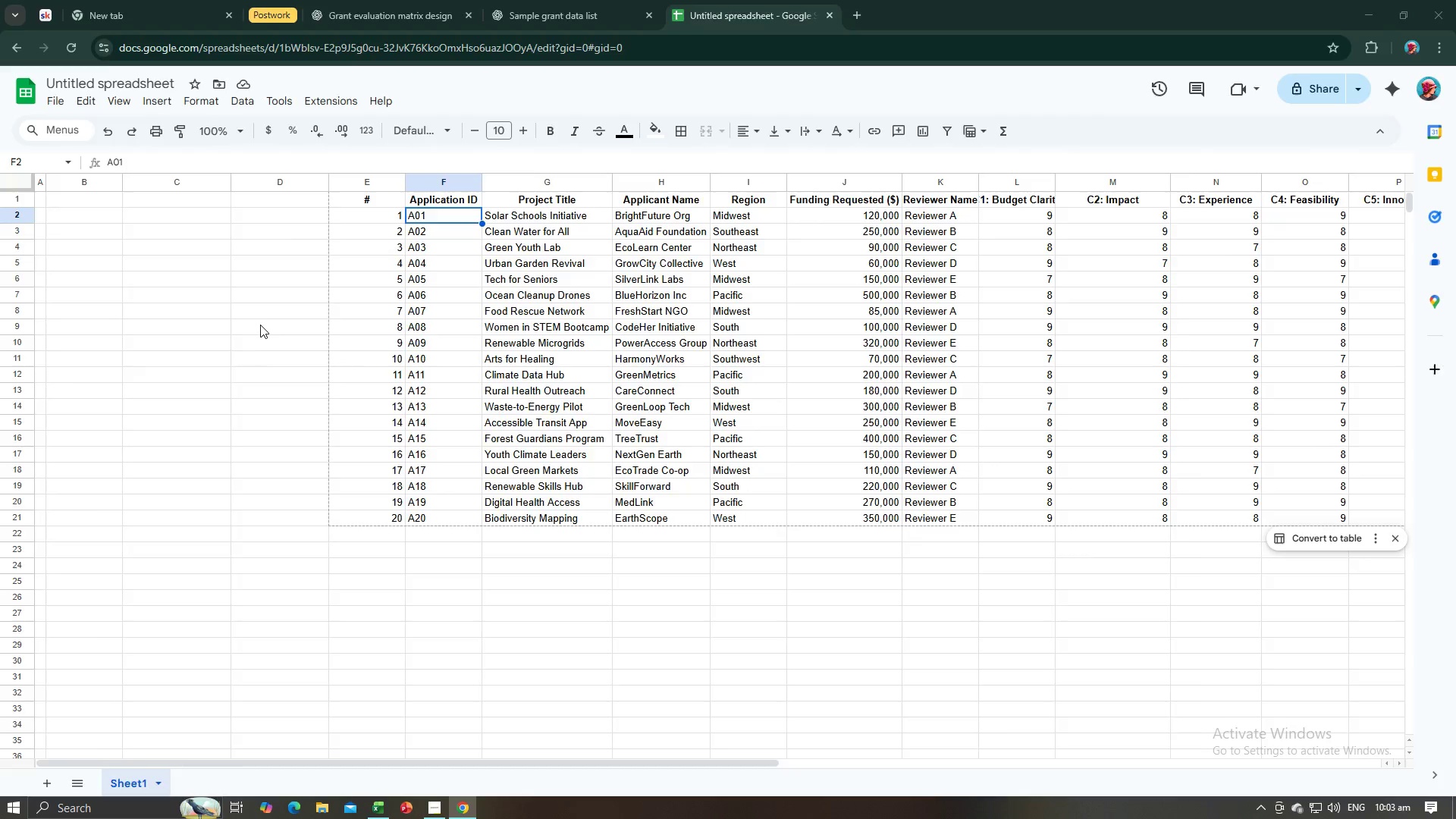 
key(Alt+Tab)
 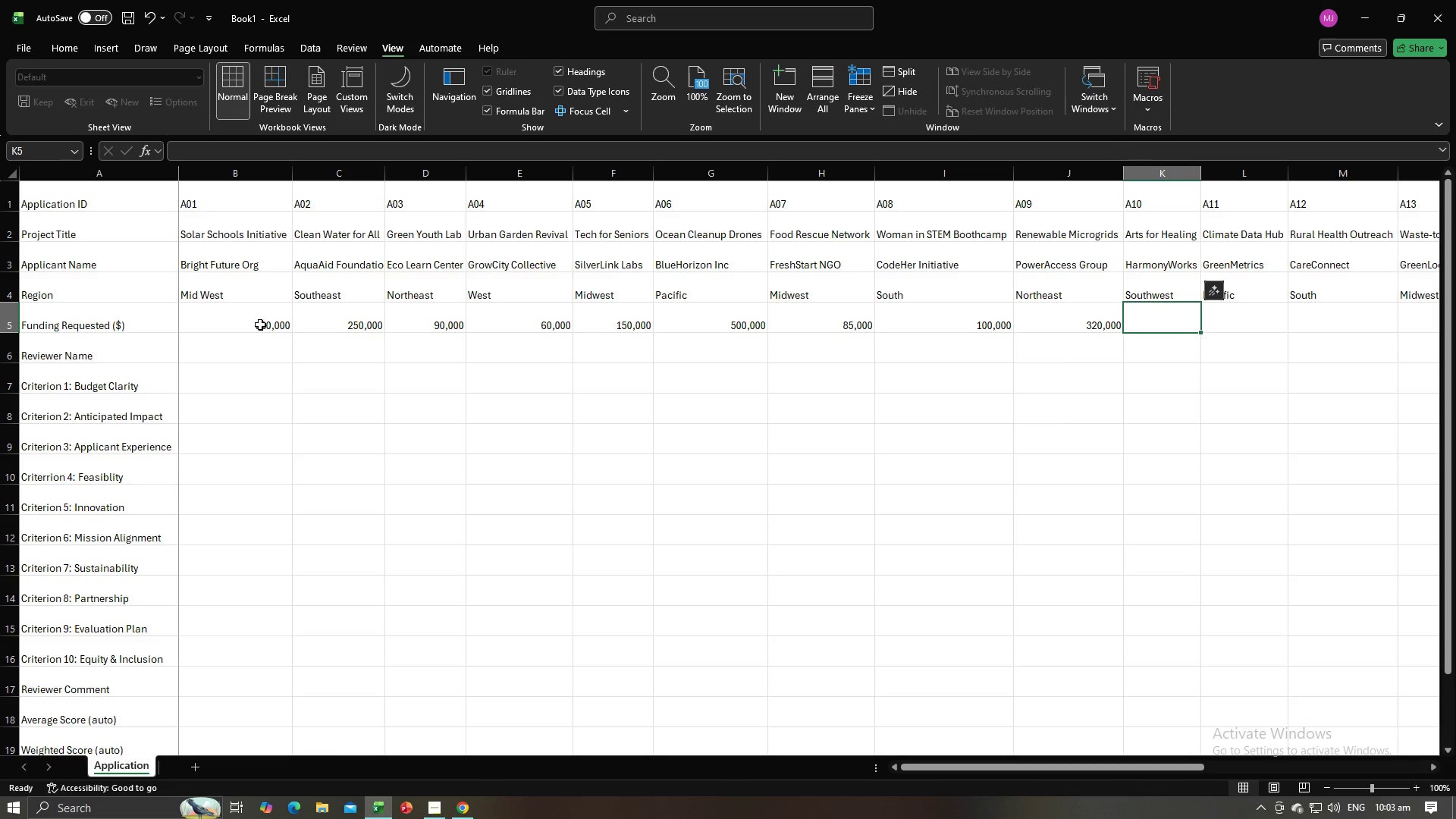 
key(Numpad7)
 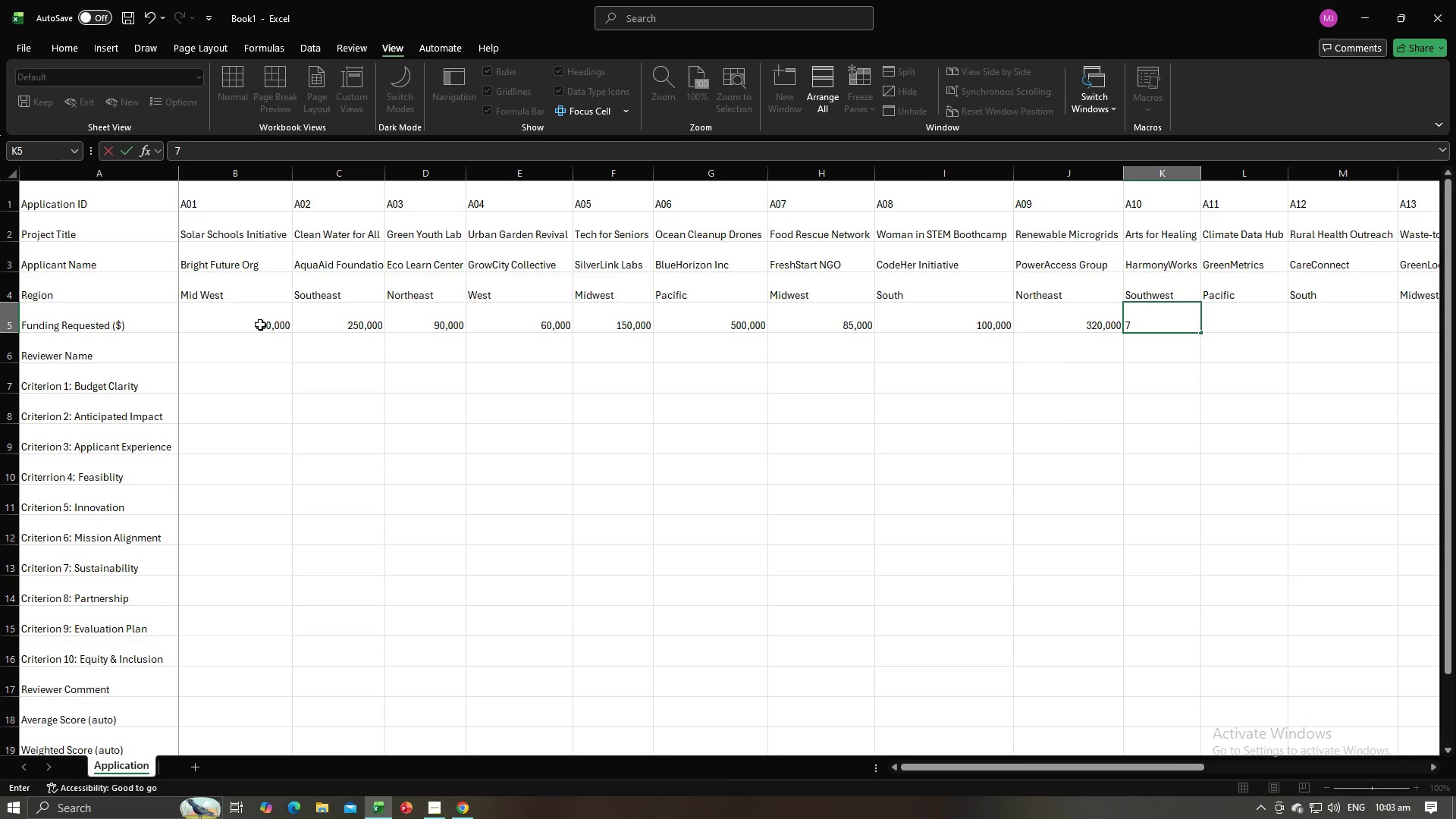 
key(Numpad0)
 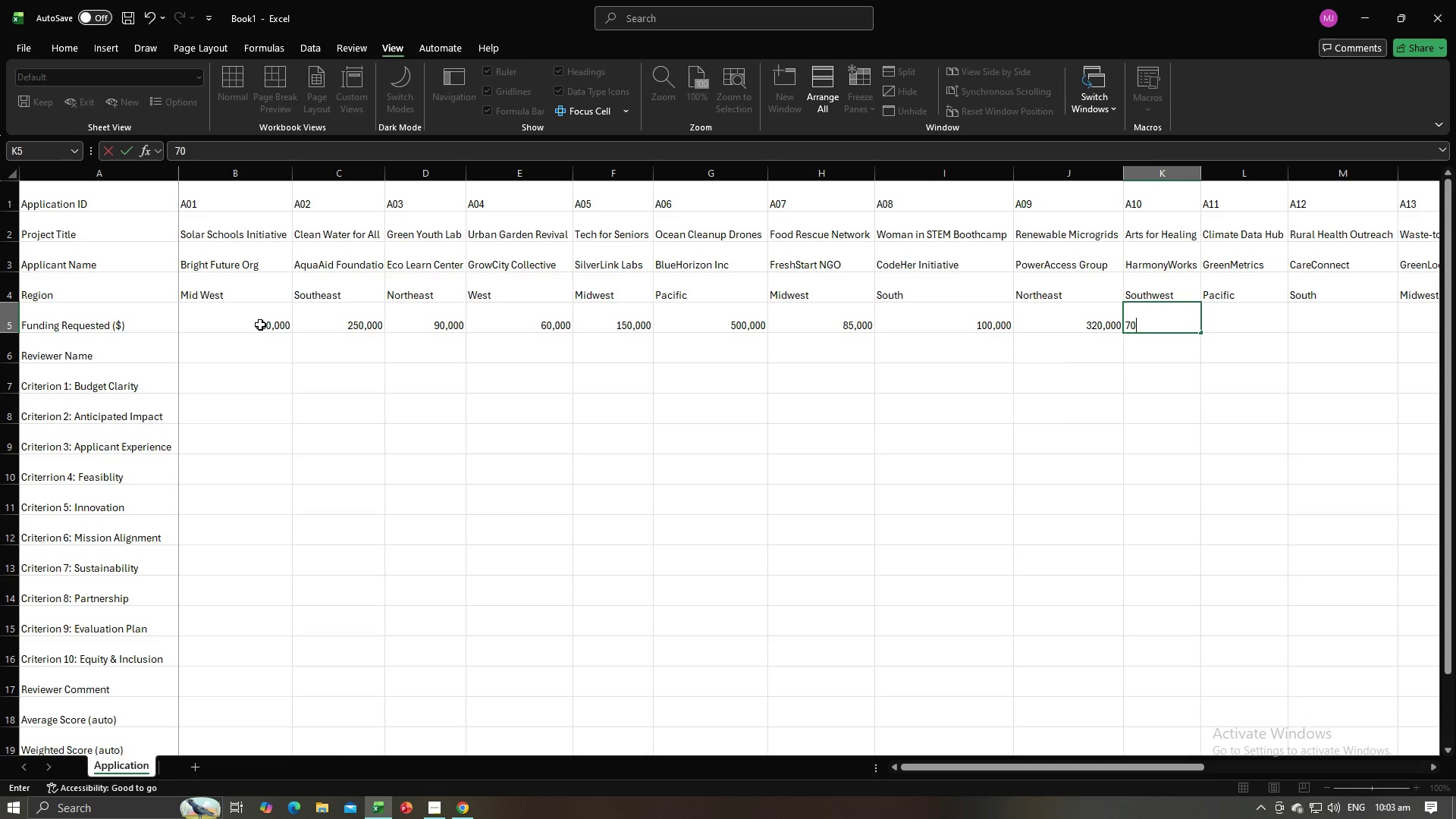 
key(Comma)
 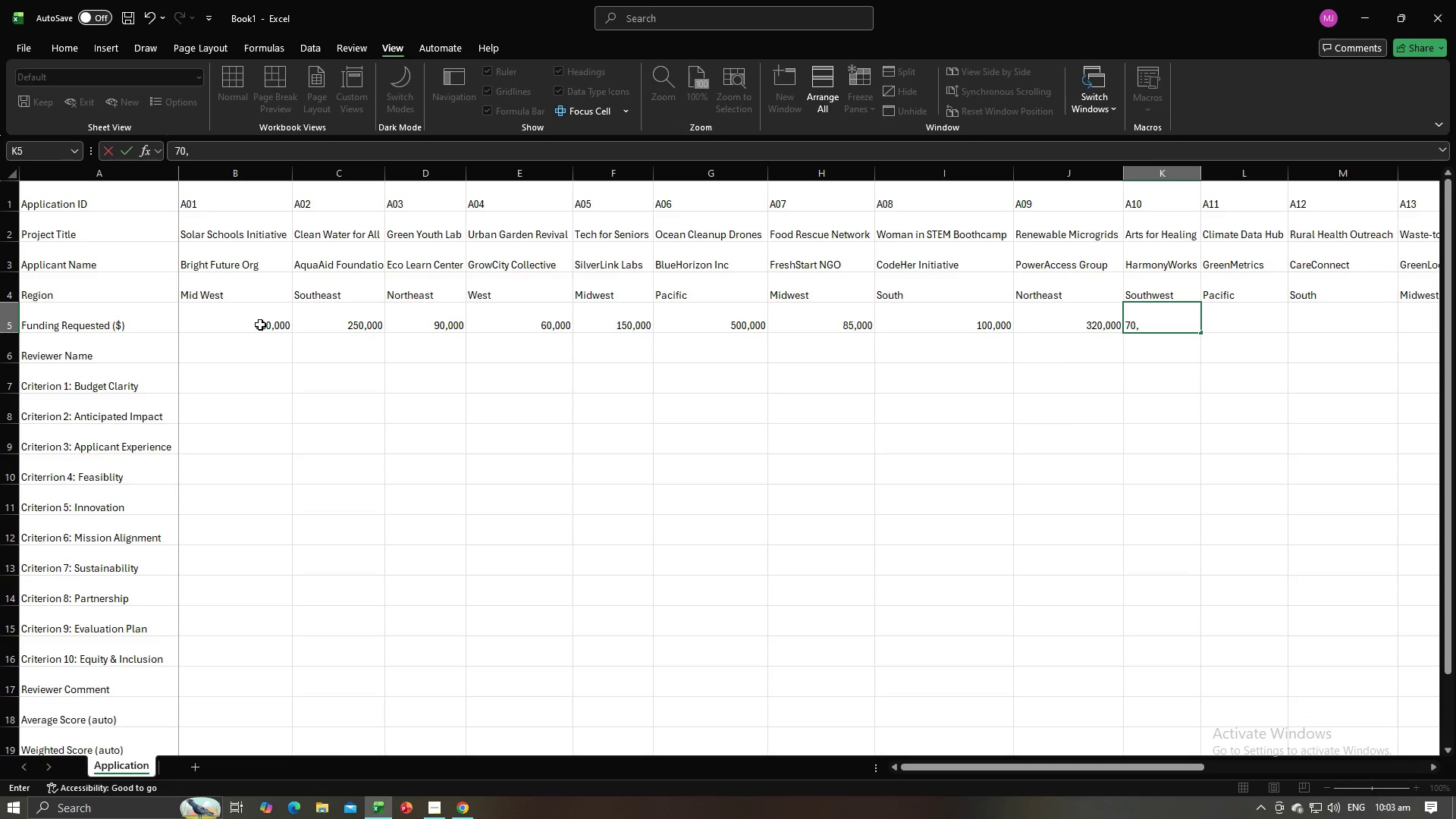 
key(Numpad0)
 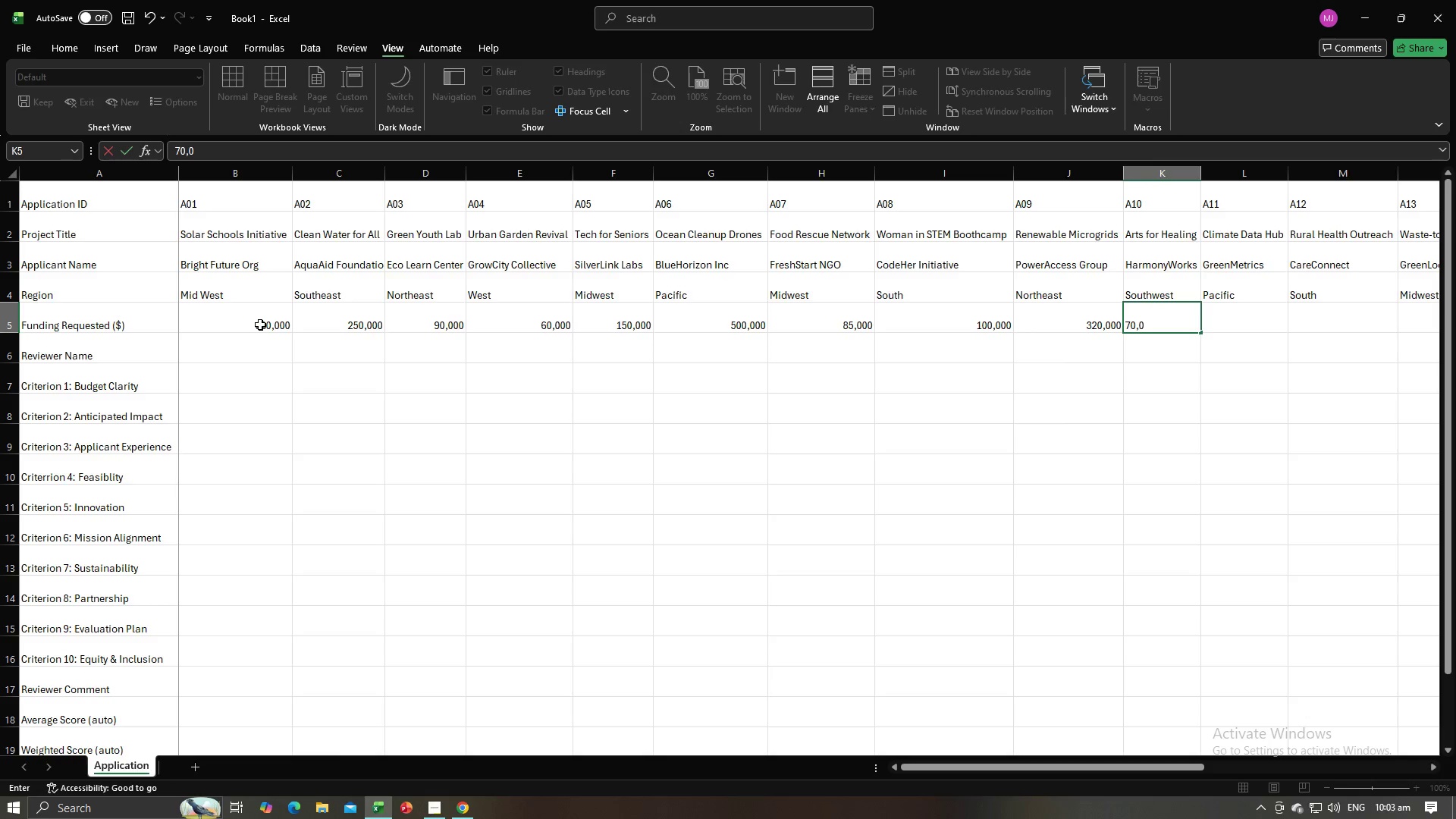 
key(Numpad0)
 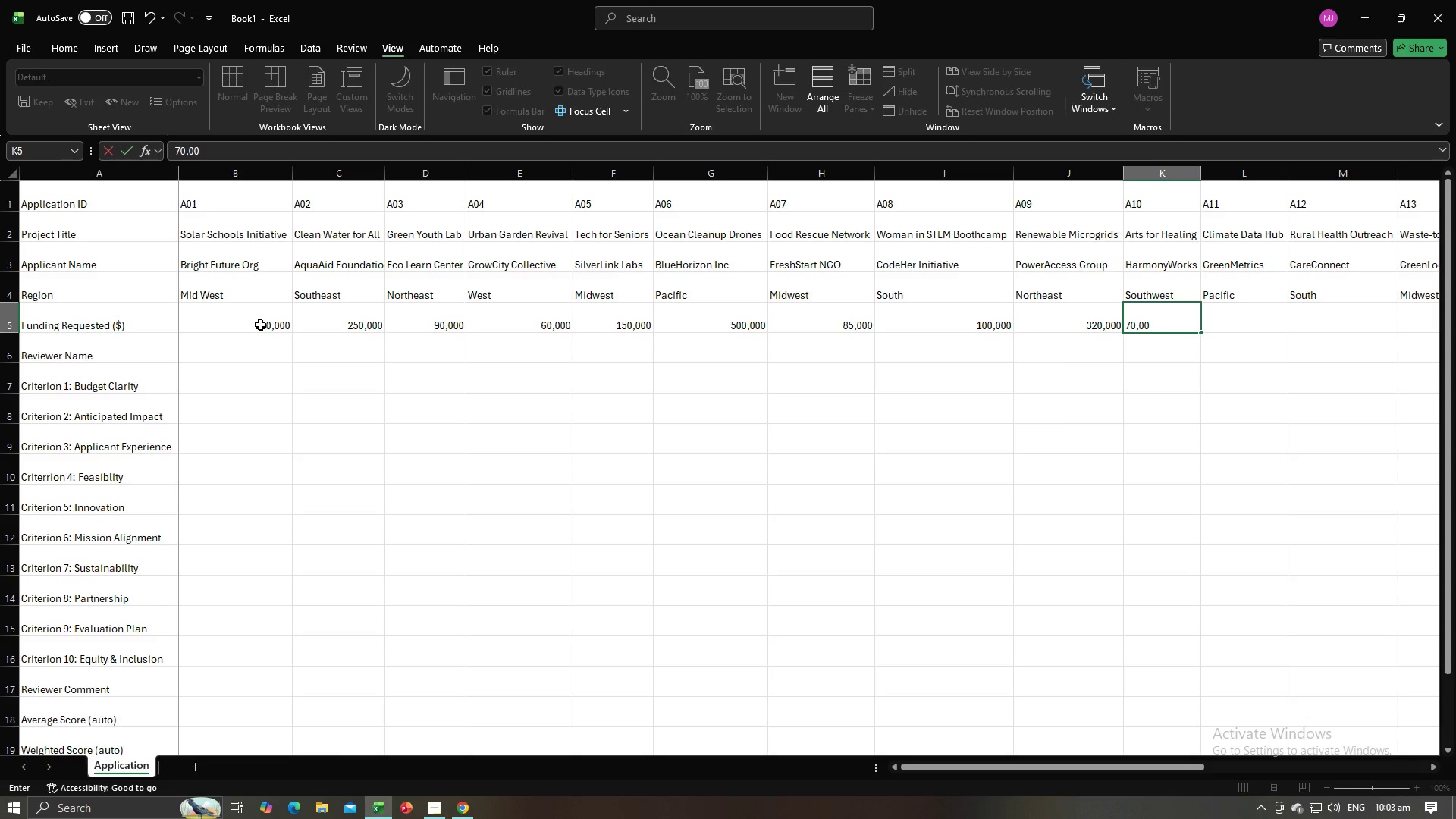 
key(Numpad0)
 